 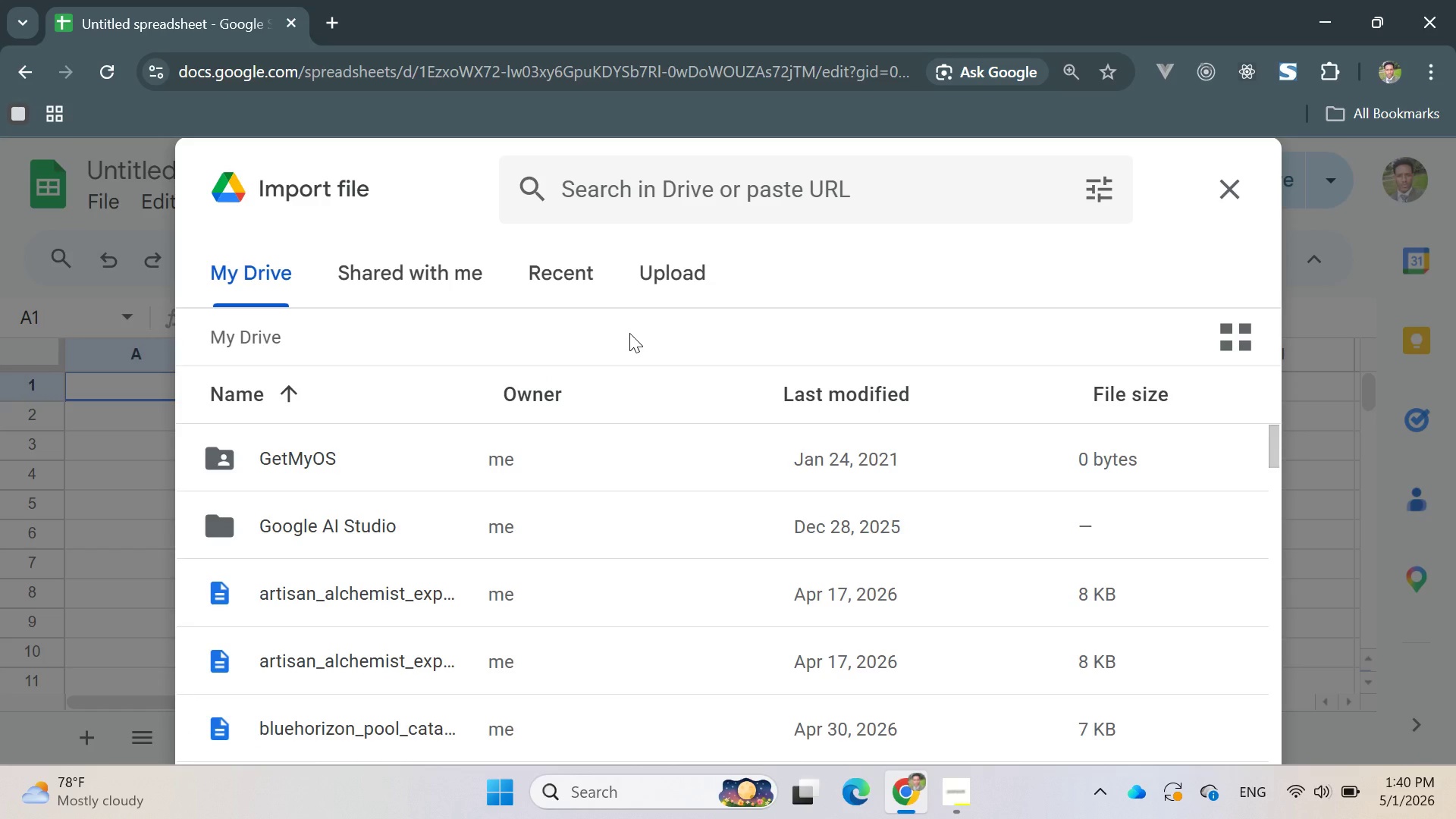 
left_click([666, 284])
 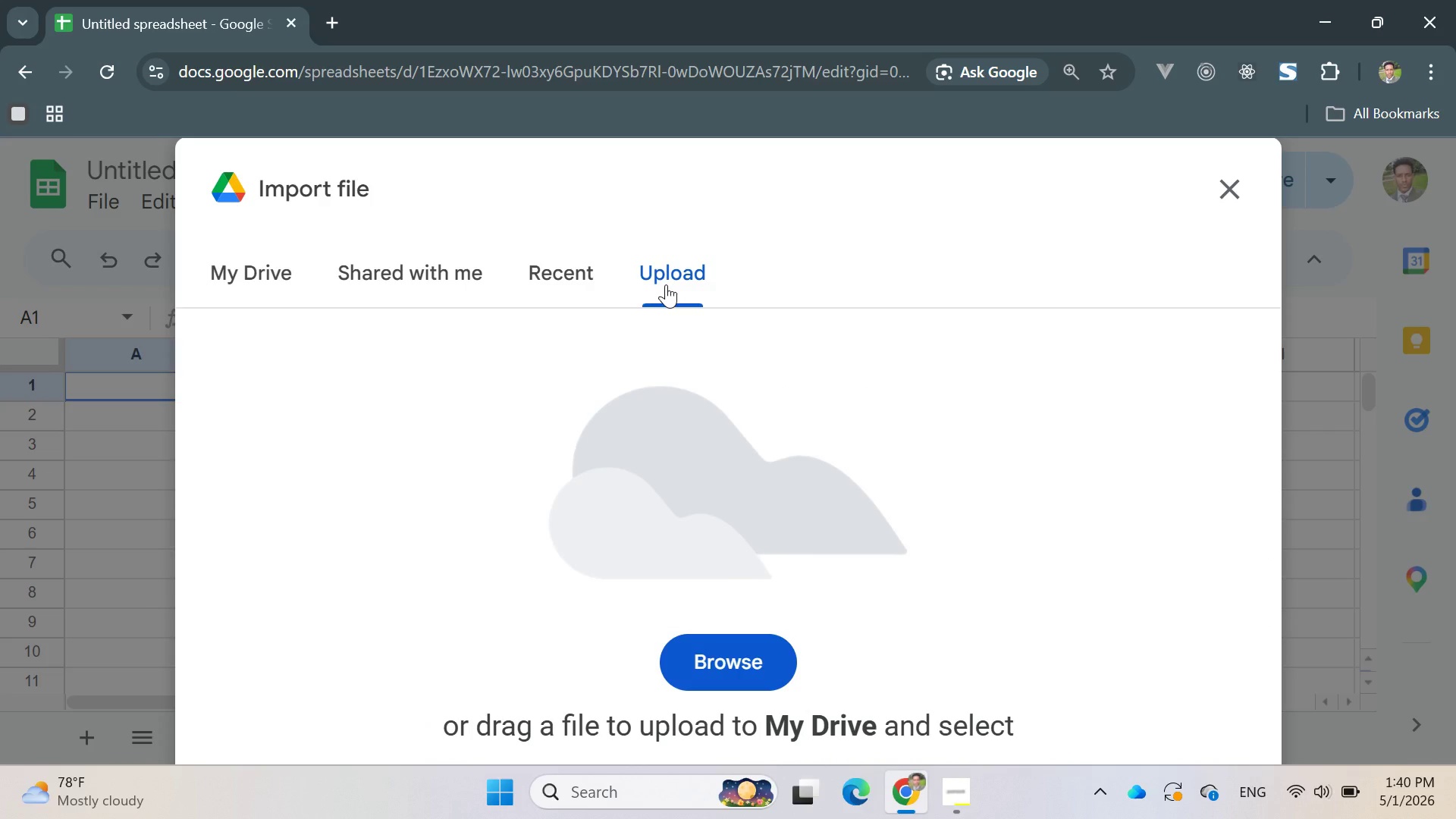 
wait(5.34)
 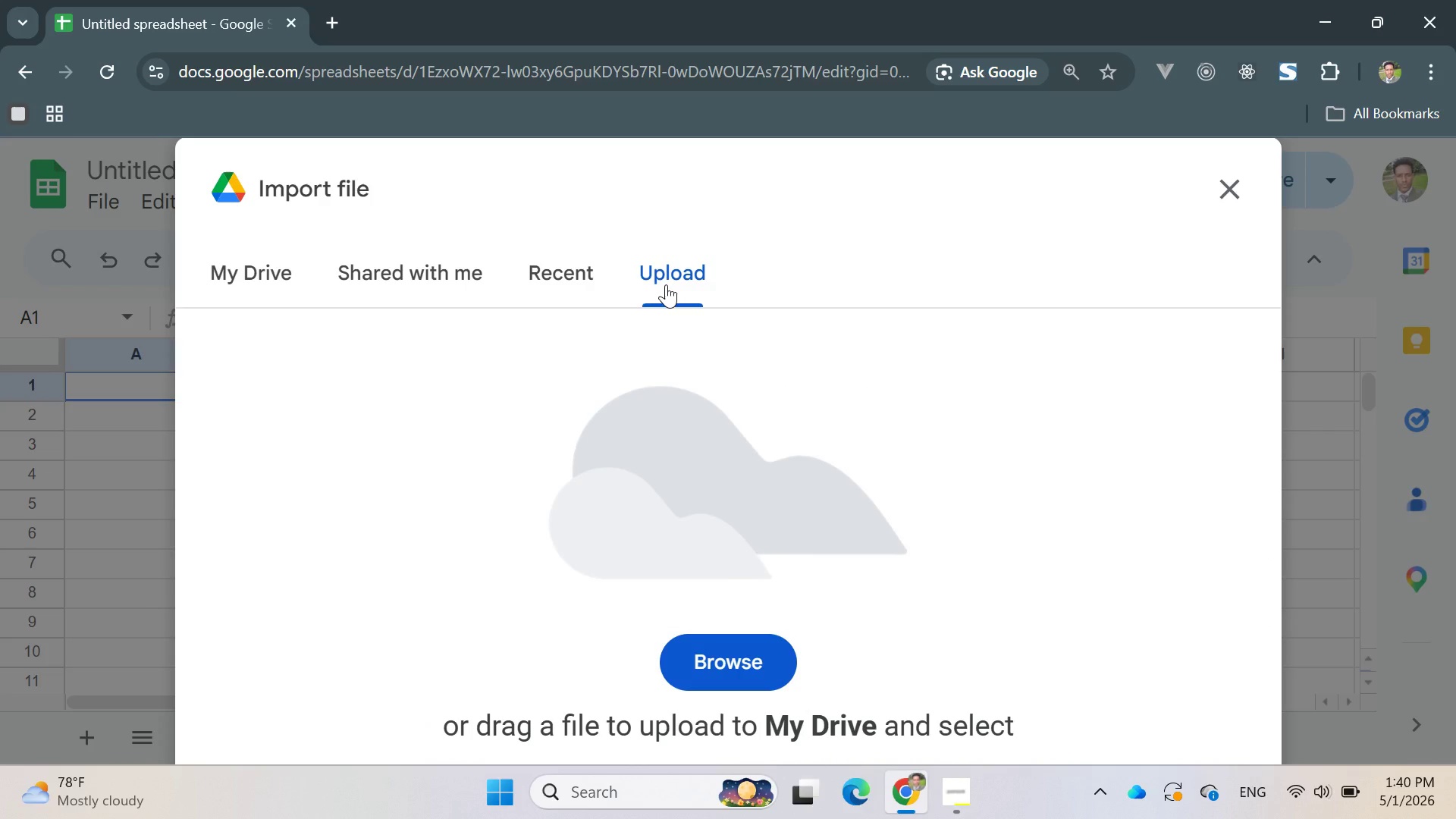 
left_click([721, 645])
 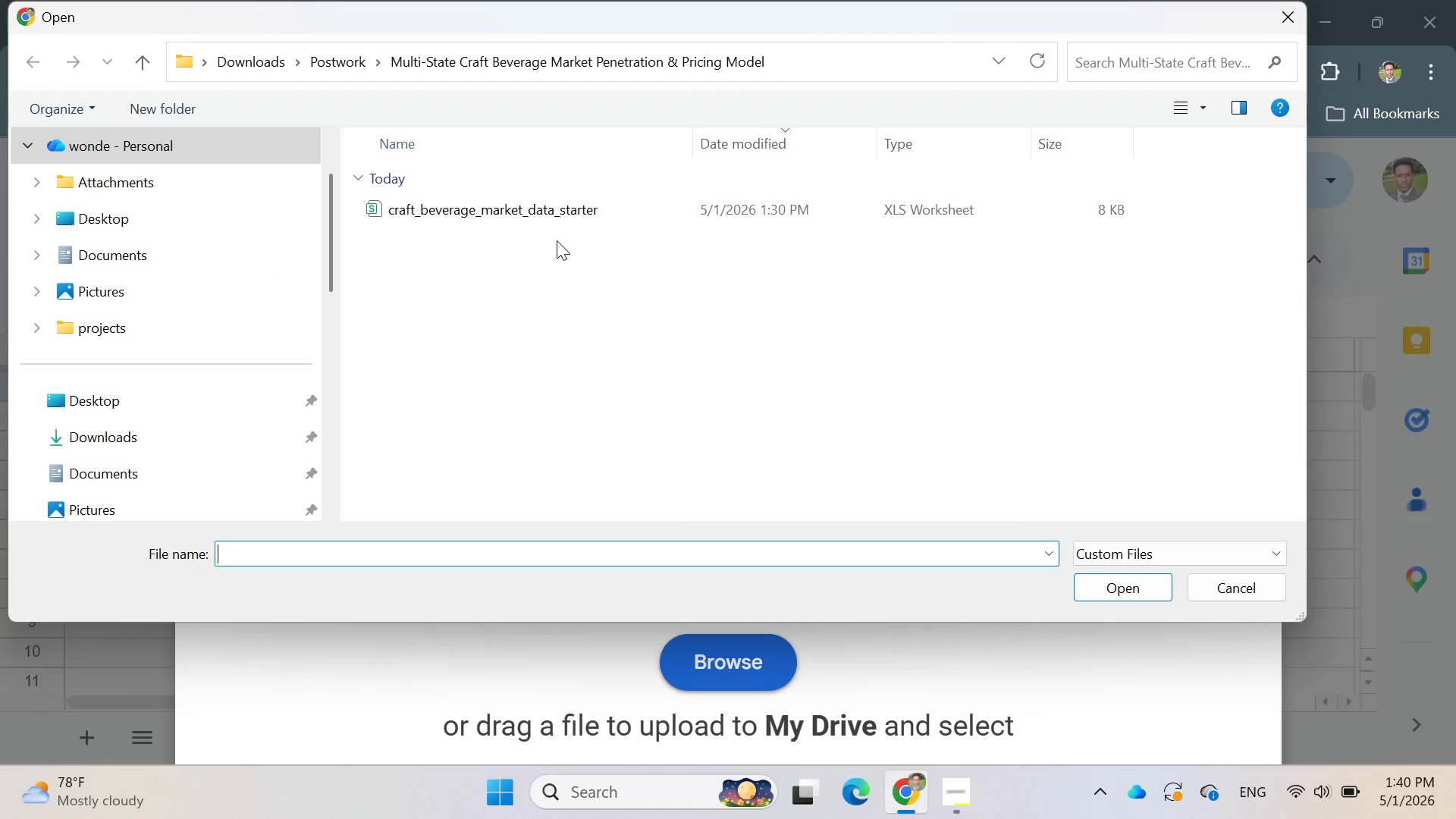 
double_click([494, 214])
 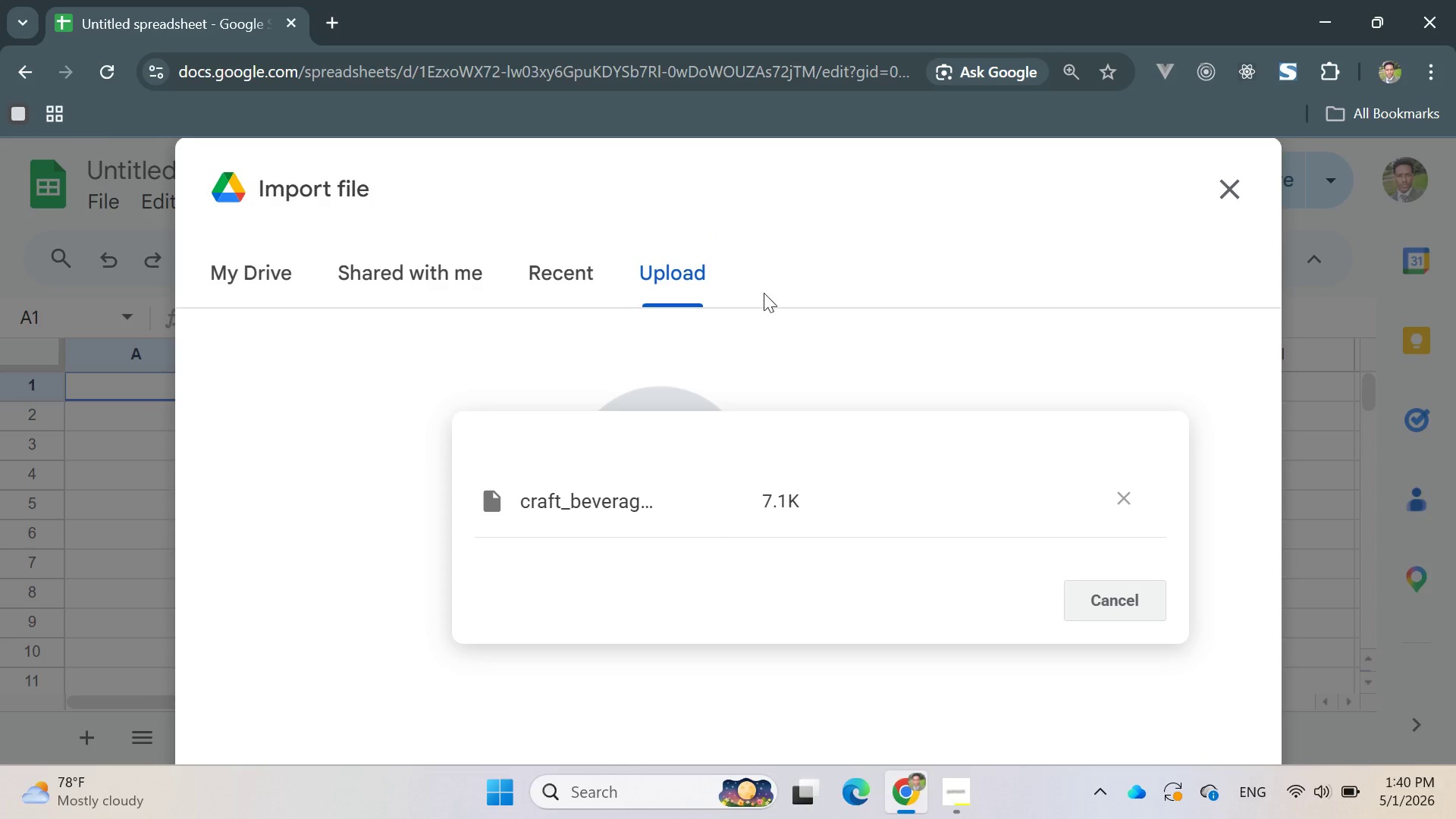 
mouse_move([821, 519])
 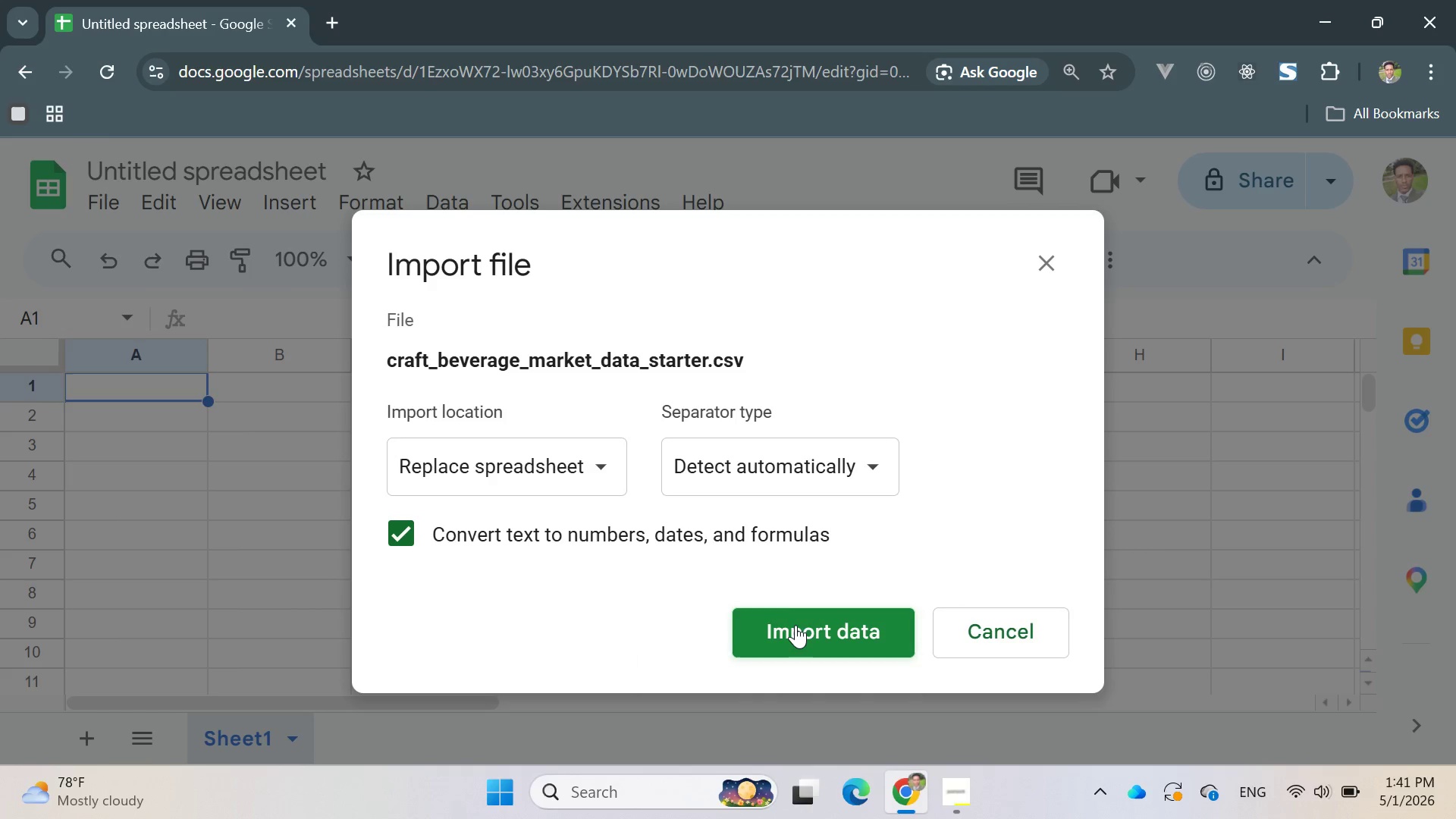 
left_click([795, 626])
 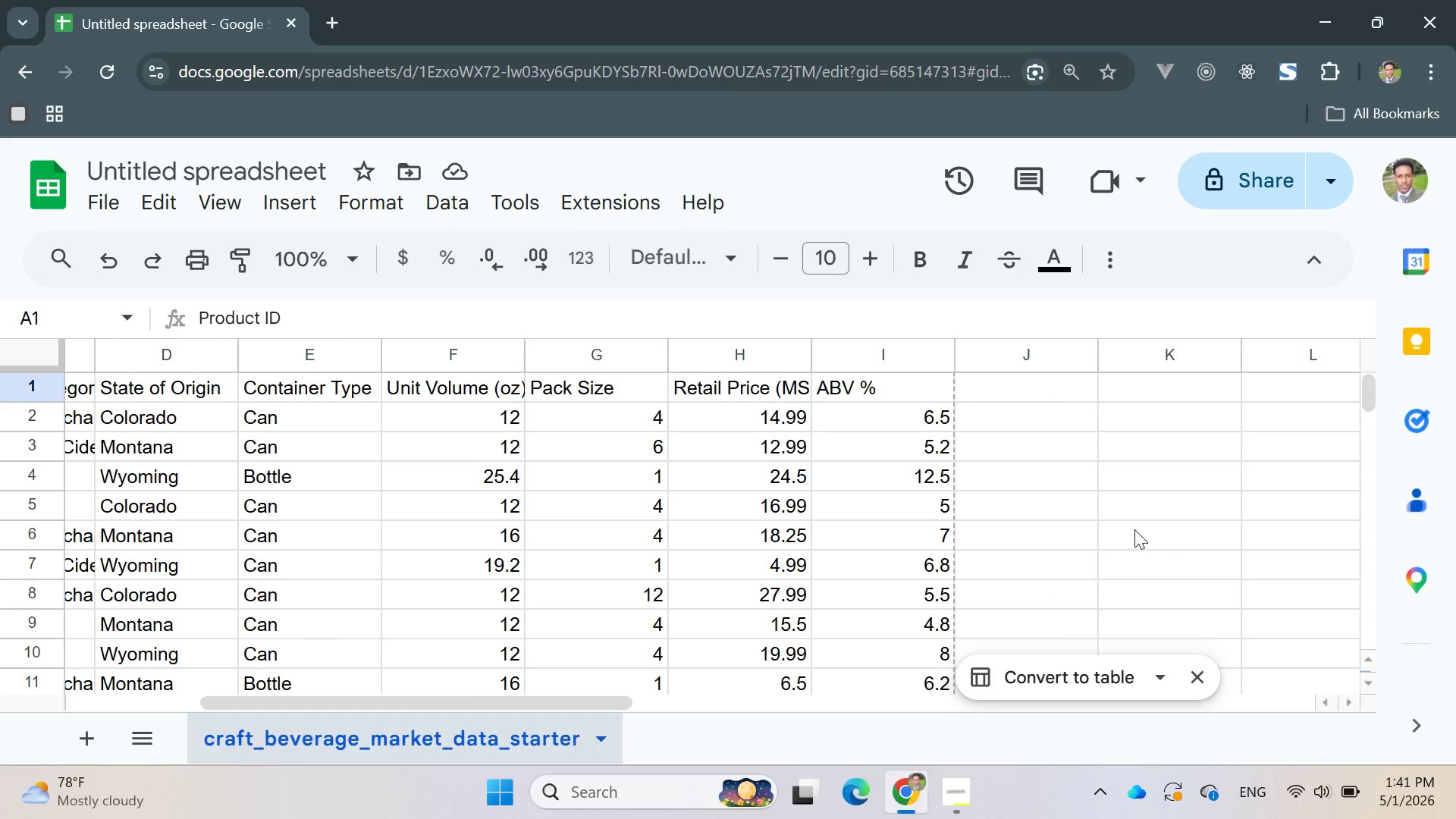 
wait(23.67)
 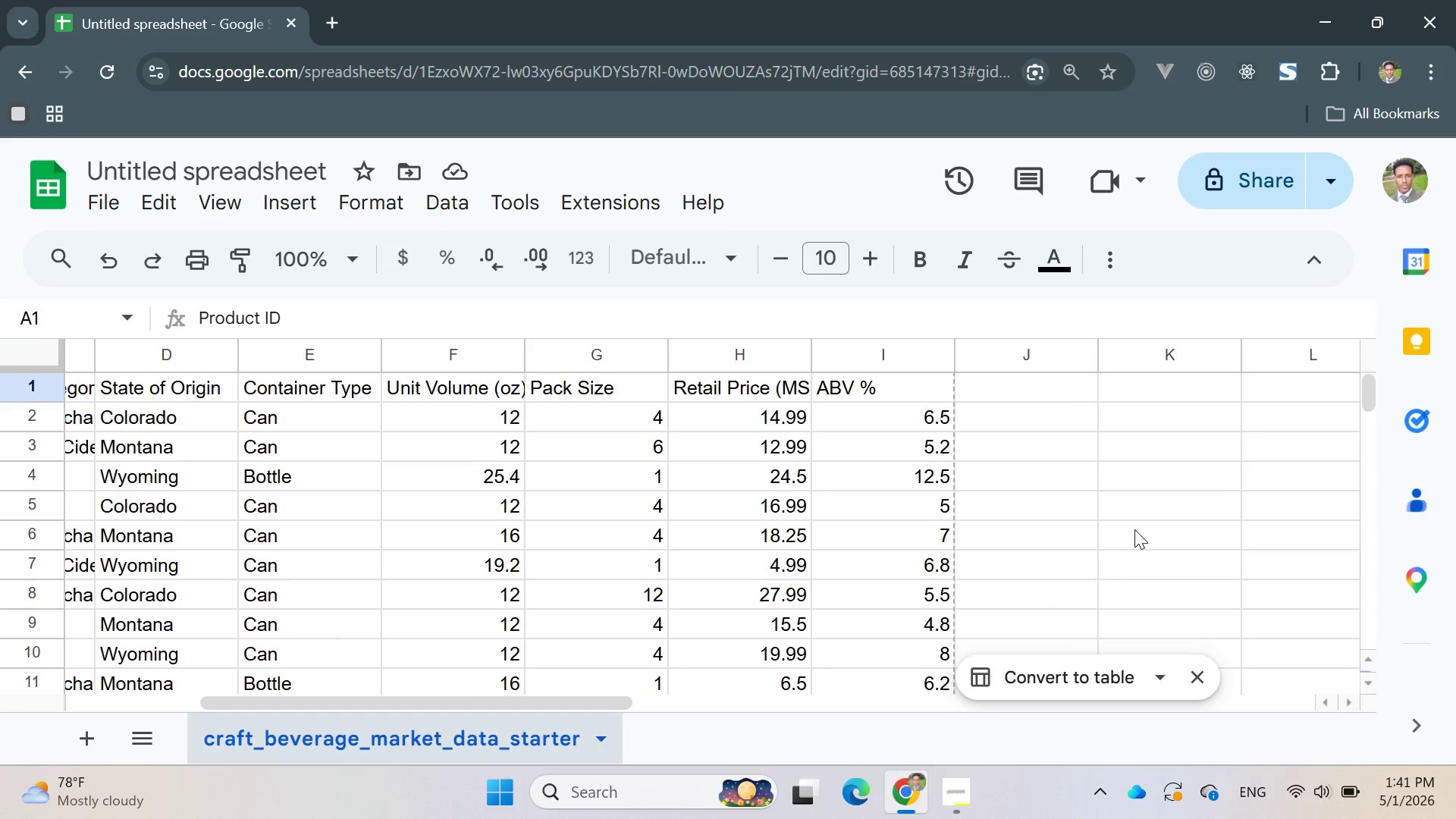 
right_click([525, 735])
 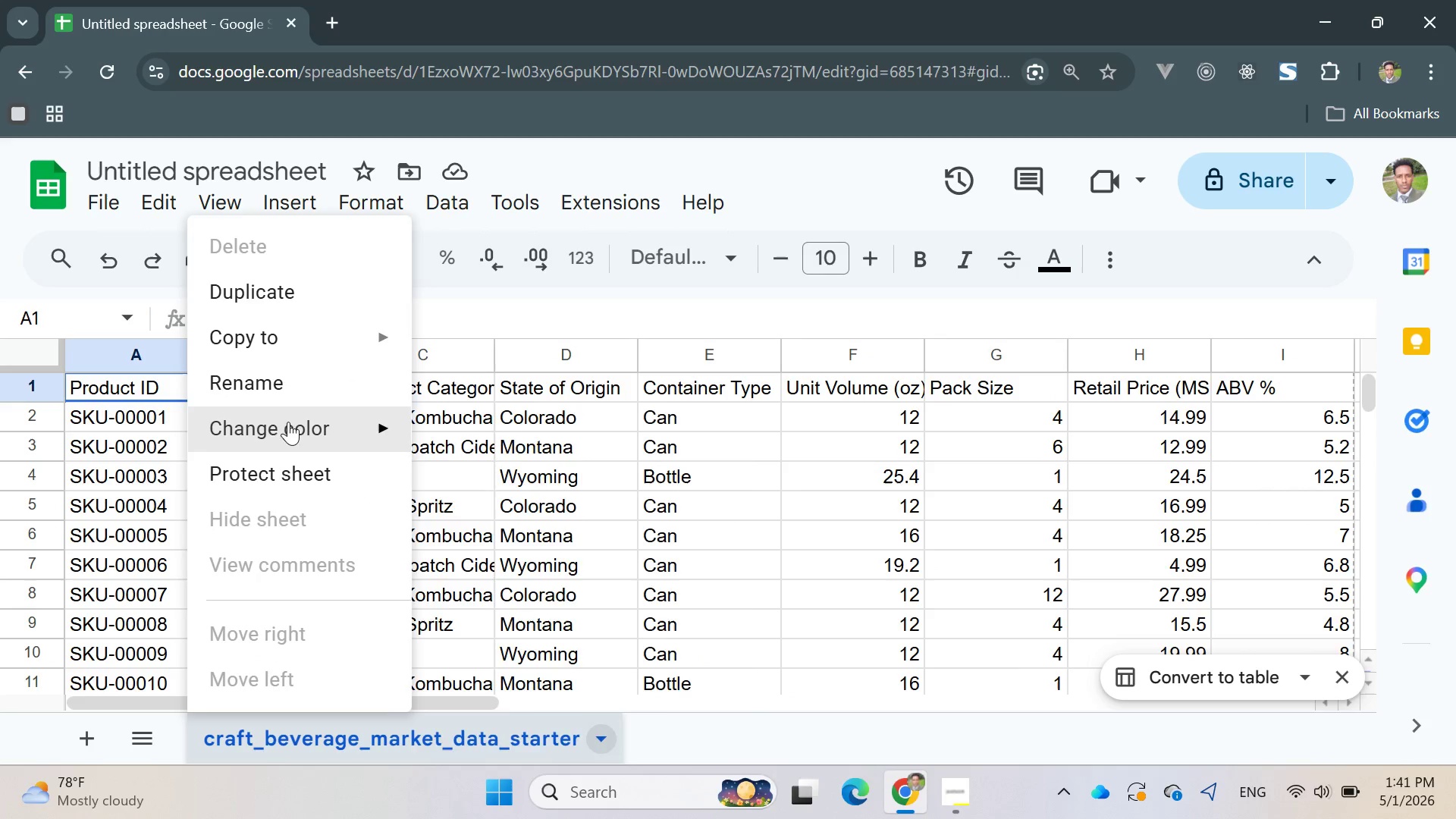 
left_click([243, 389])
 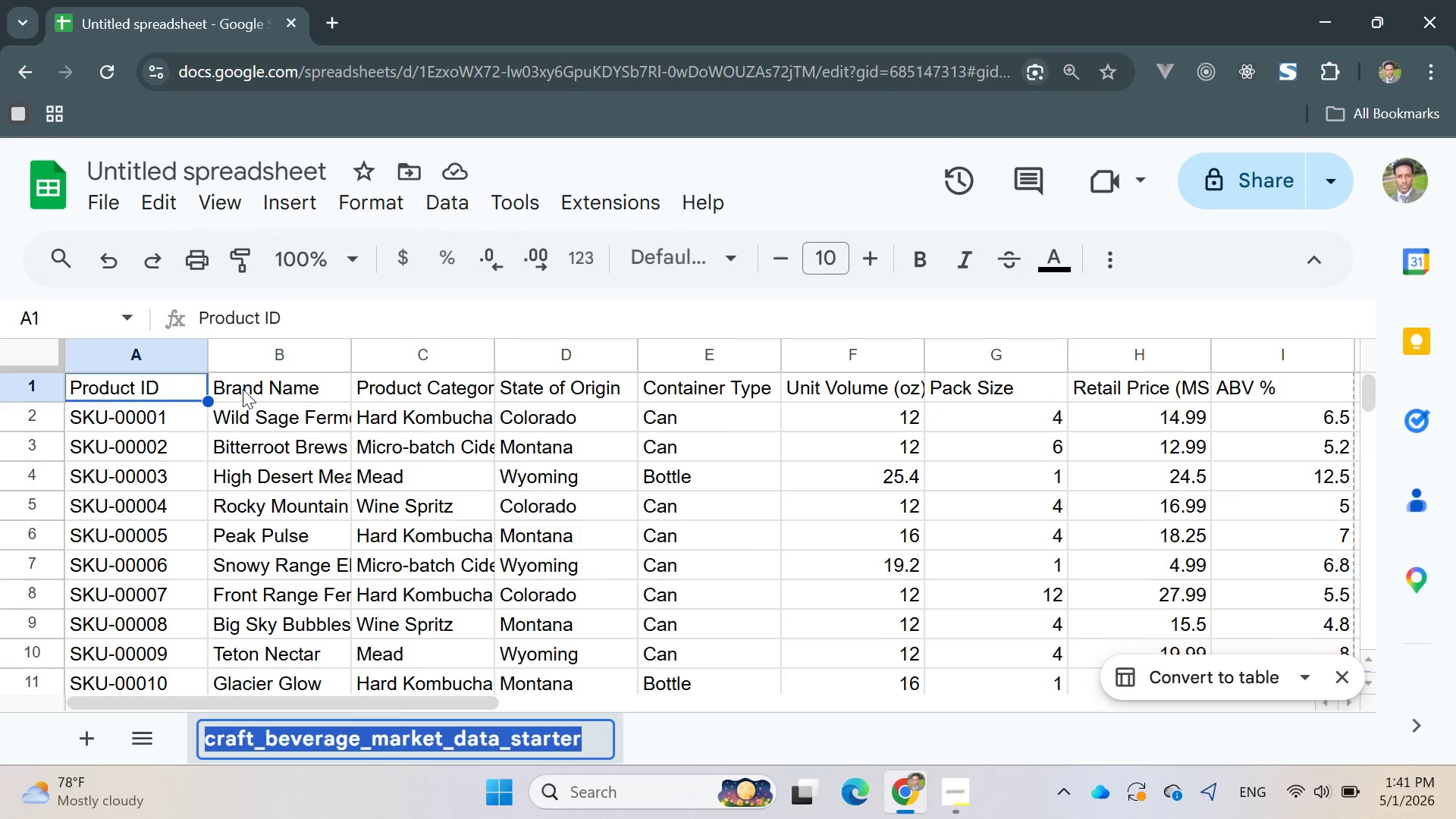 
type(Data)
key(Backspace)
key(Backspace)
key(Backspace)
key(Backspace)
type(Raw Data)
 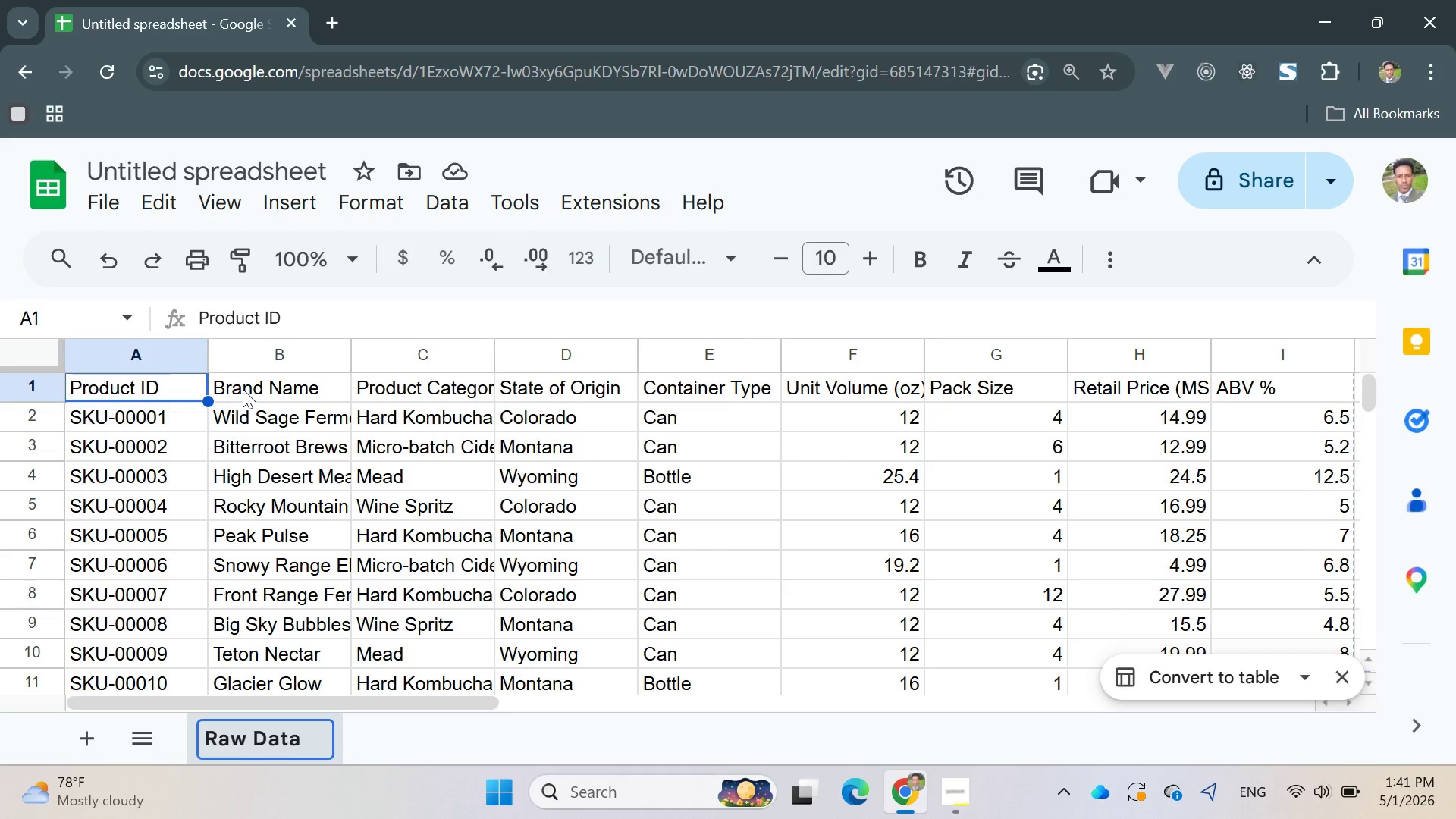 
key(Enter)
 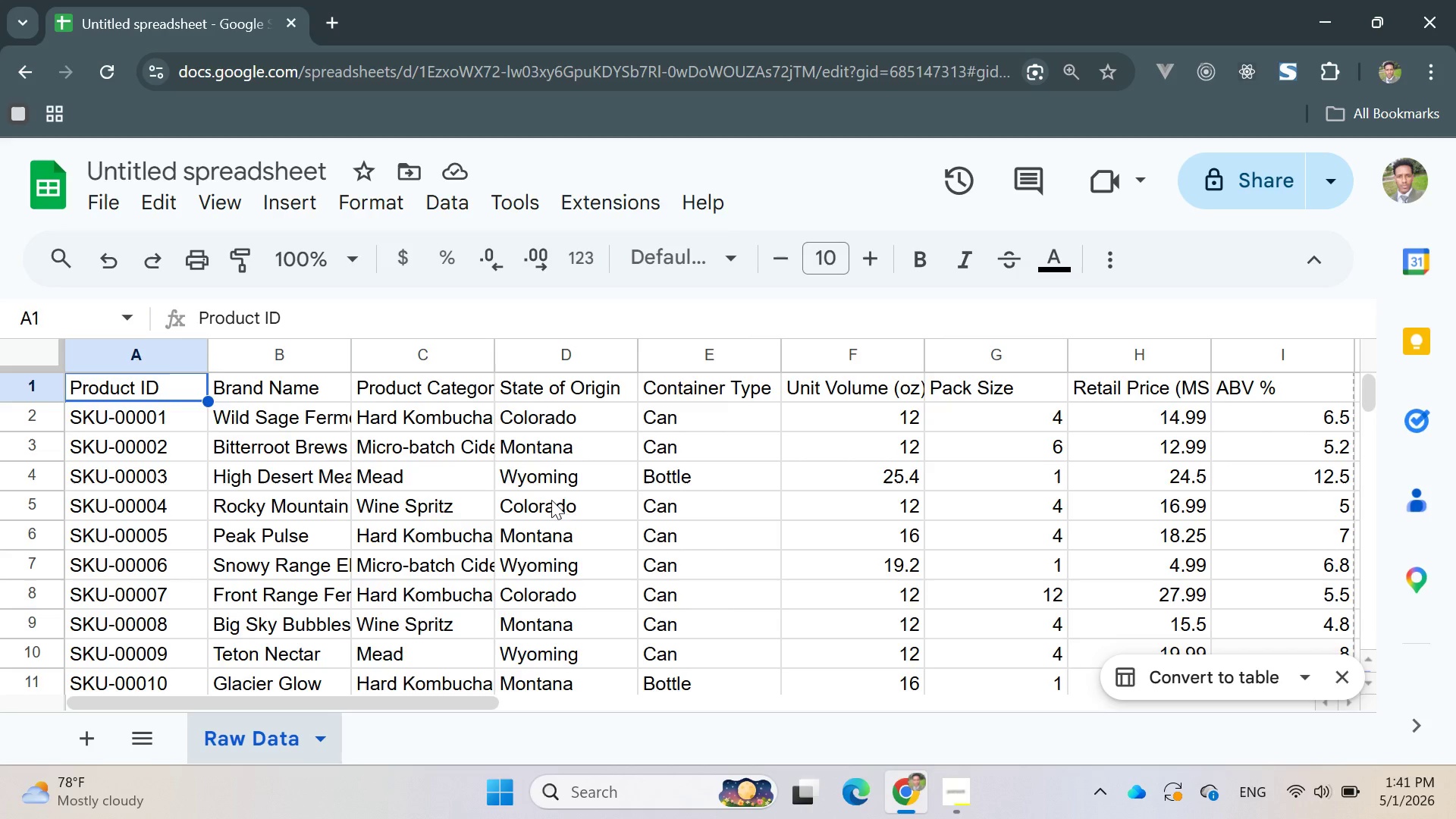 
wait(19.94)
 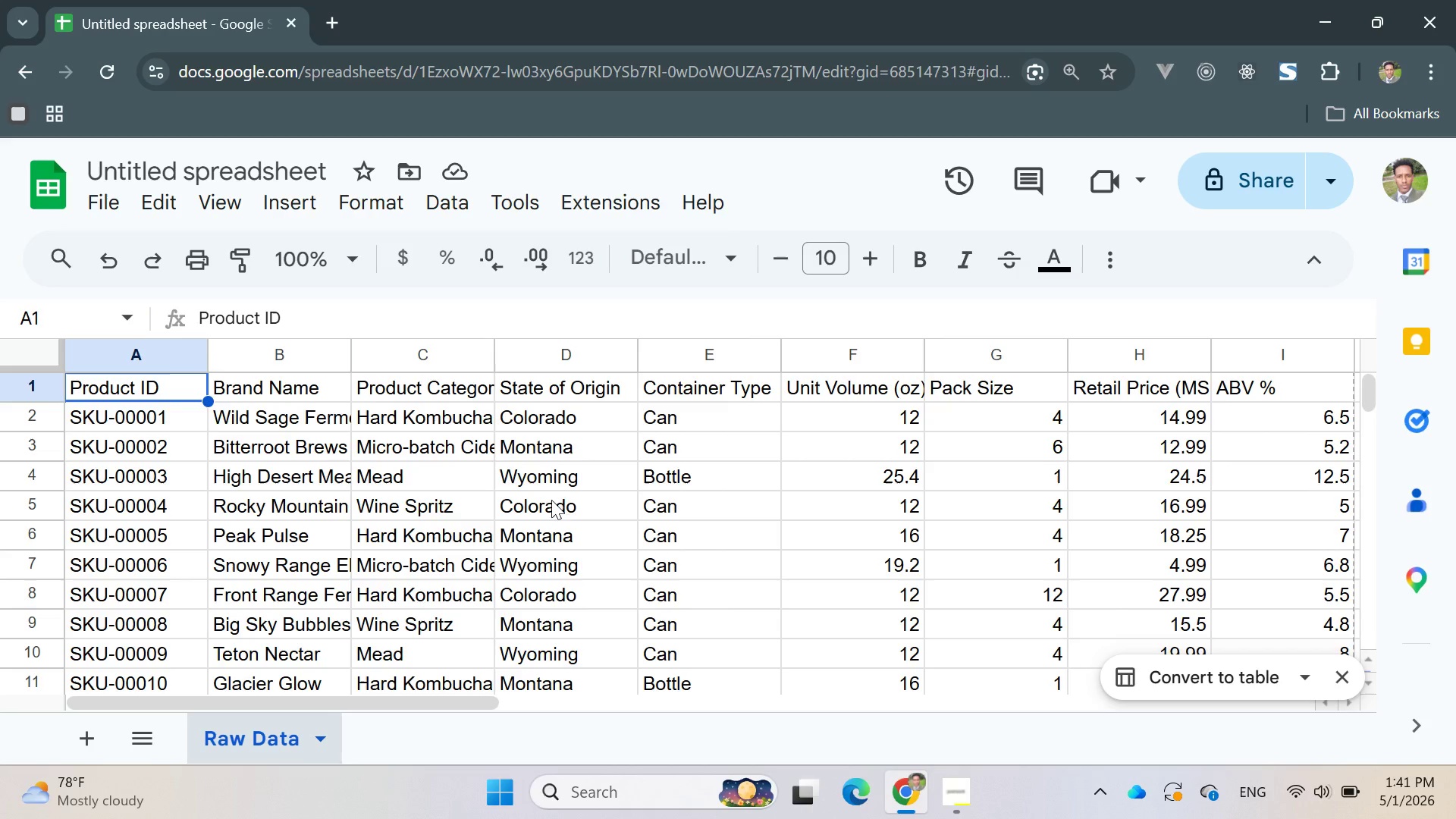 
left_click([89, 740])
 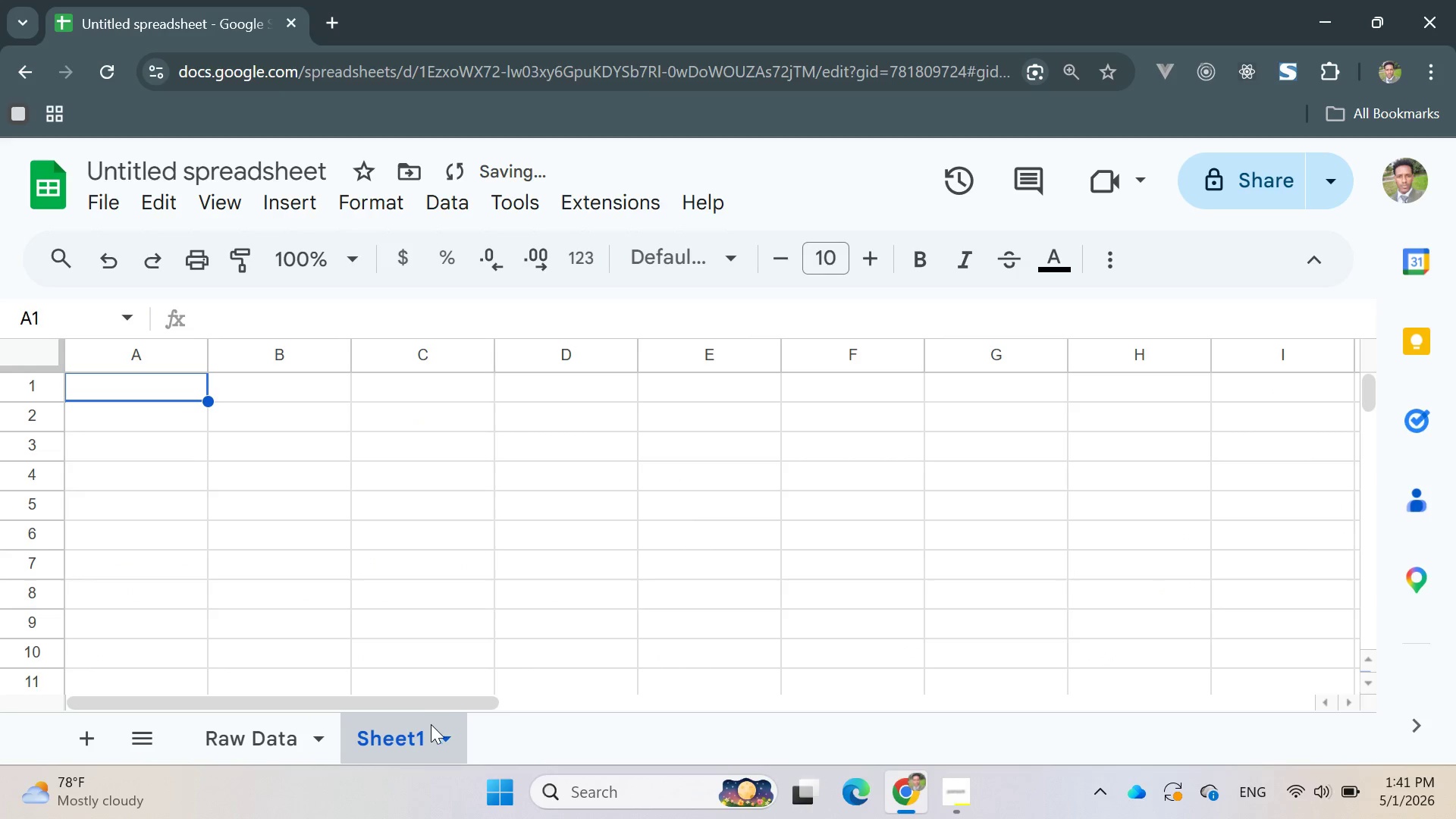 
right_click([431, 733])
 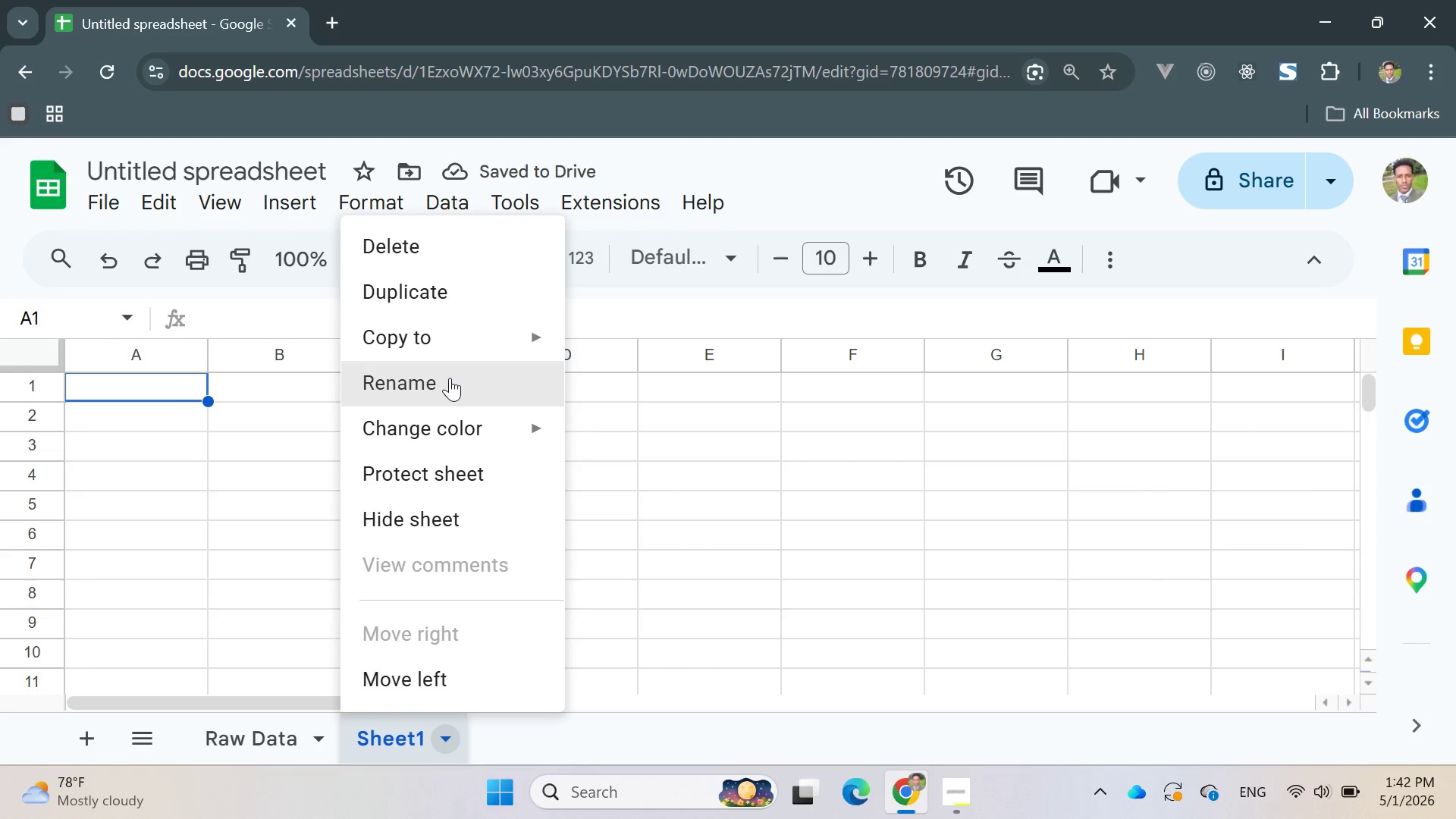 
left_click([450, 383])
 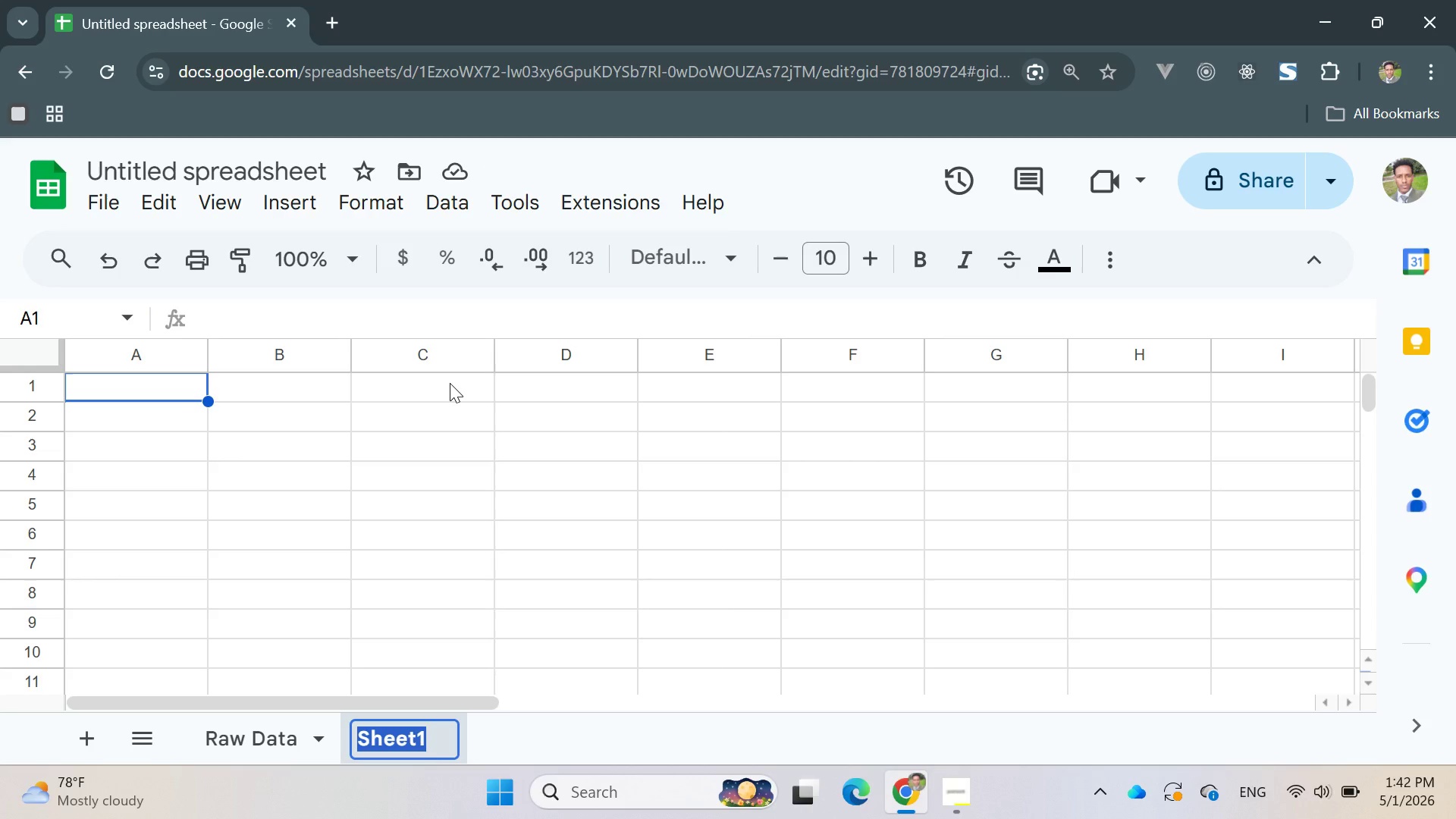 
type(Compi)
key(Backspace)
type(etitor Deep Dive)
 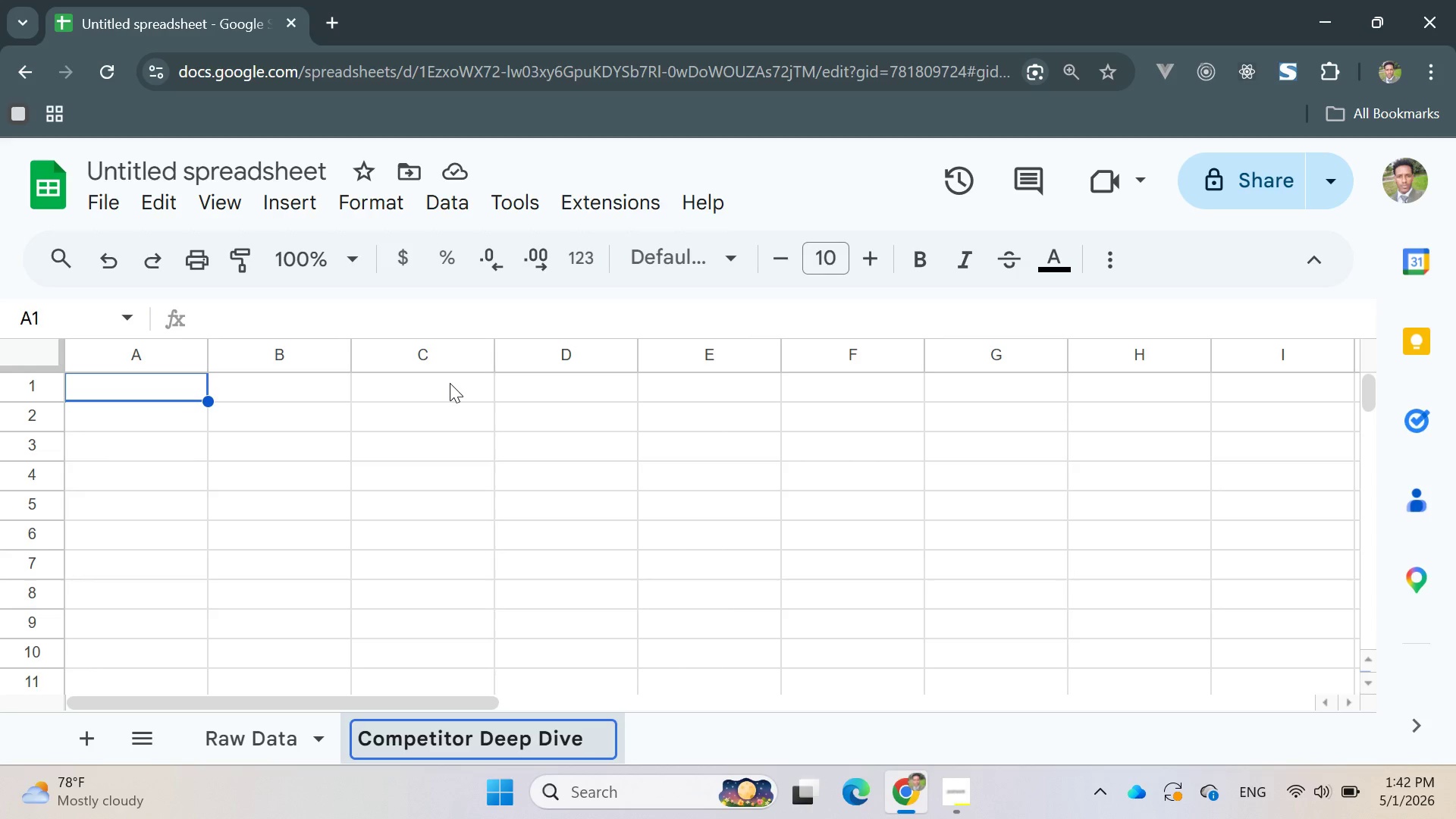 
key(Enter)
 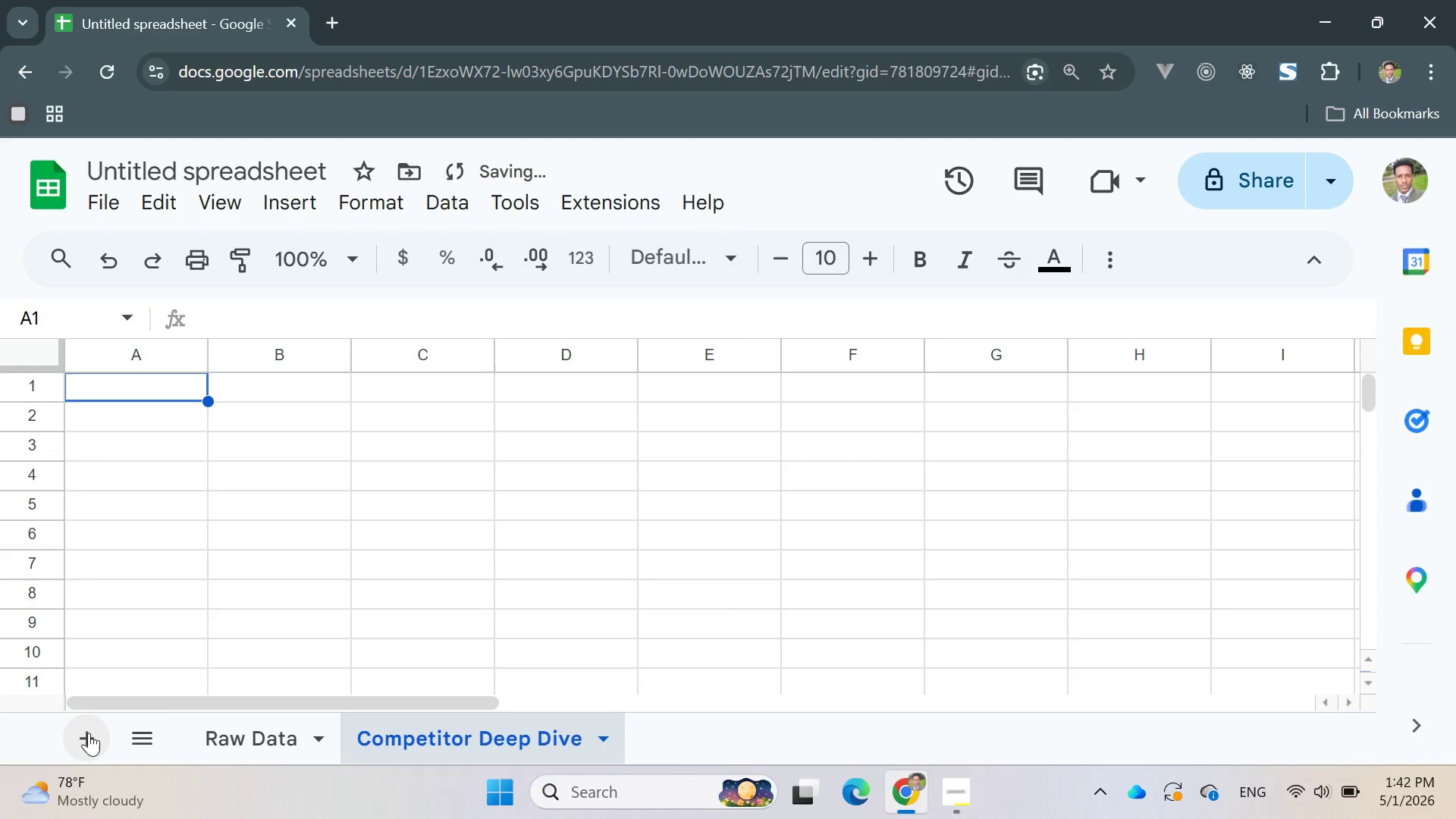 
left_click([89, 733])
 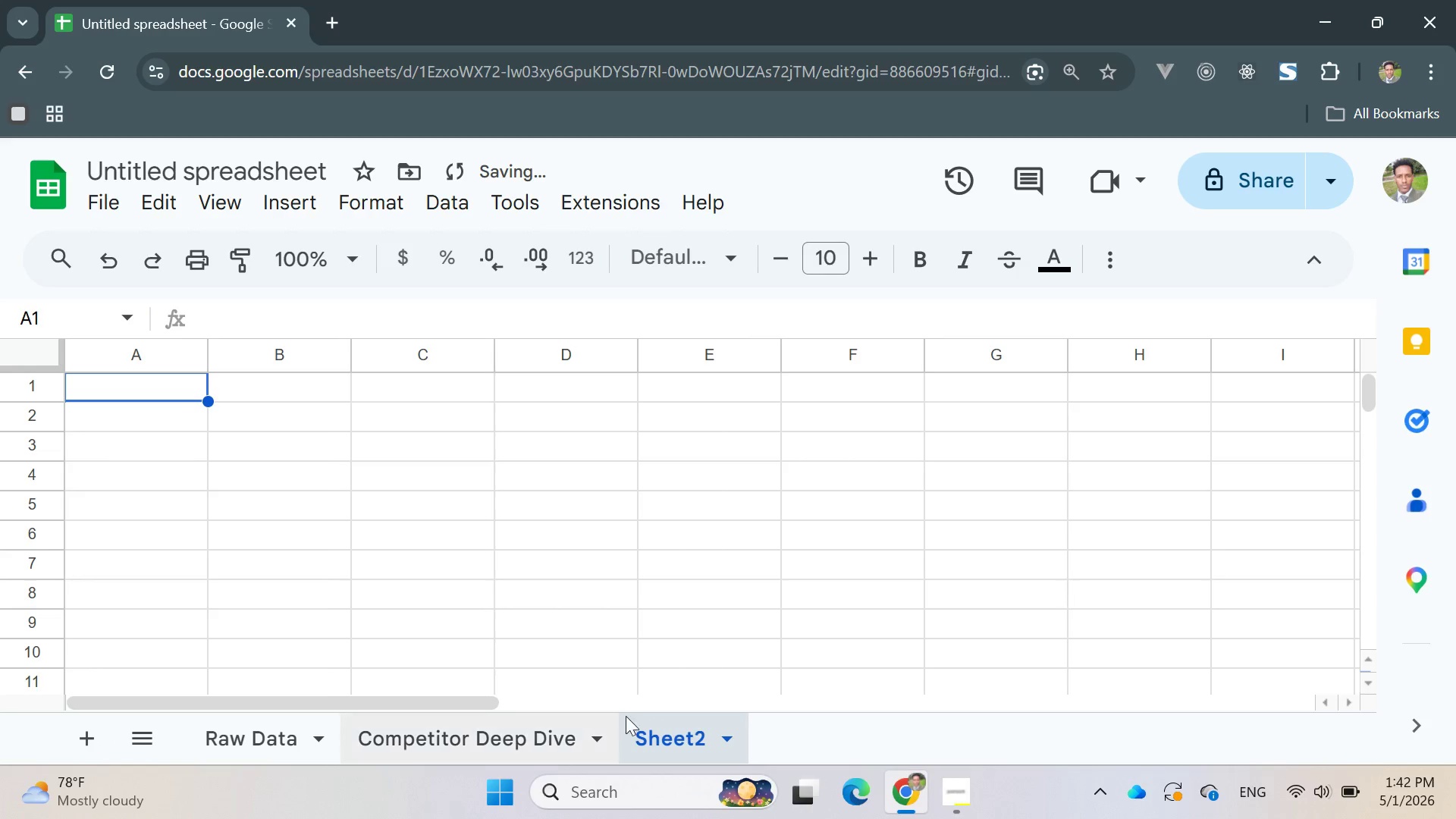 
right_click([667, 731])
 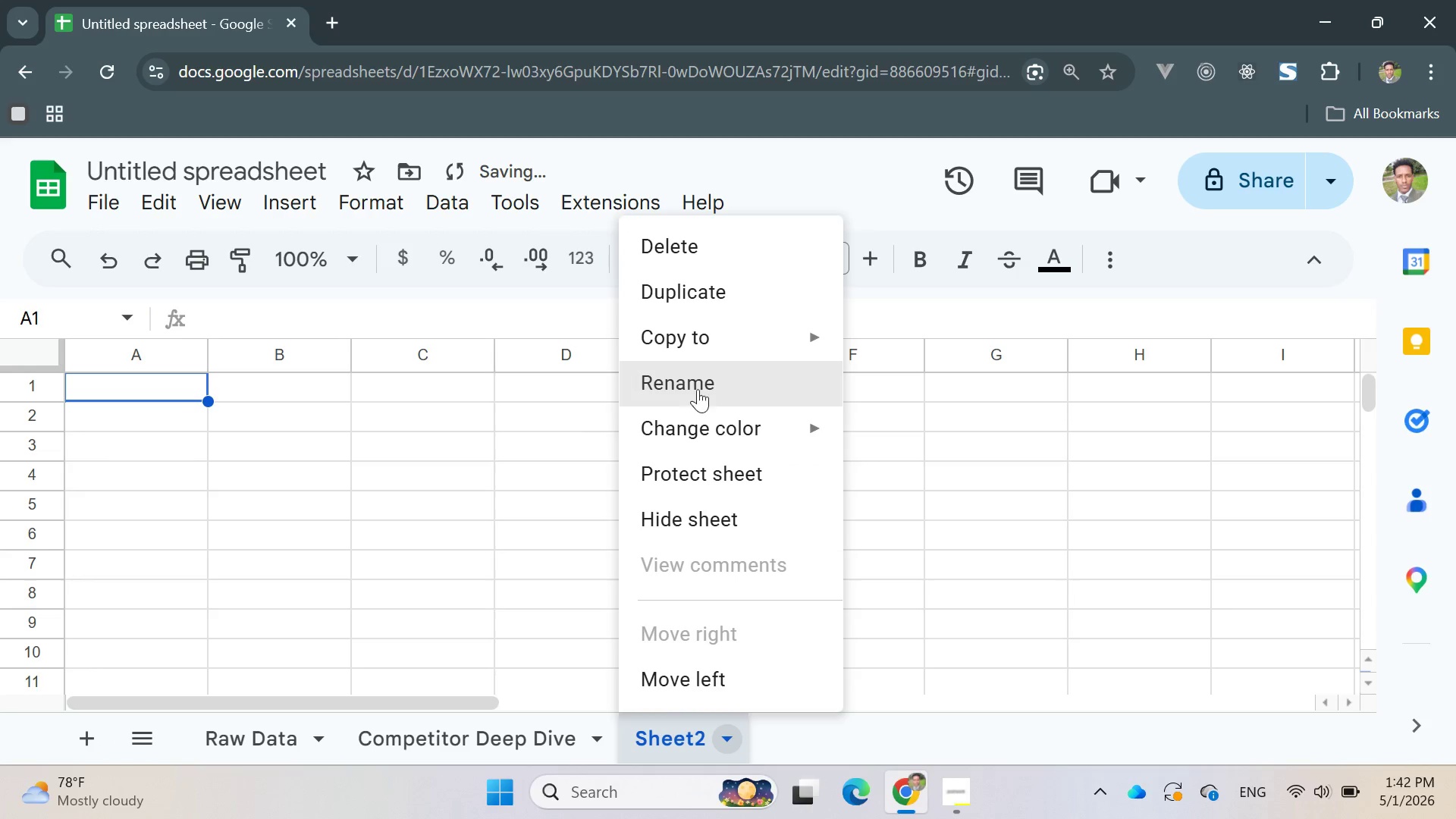 
left_click([698, 384])
 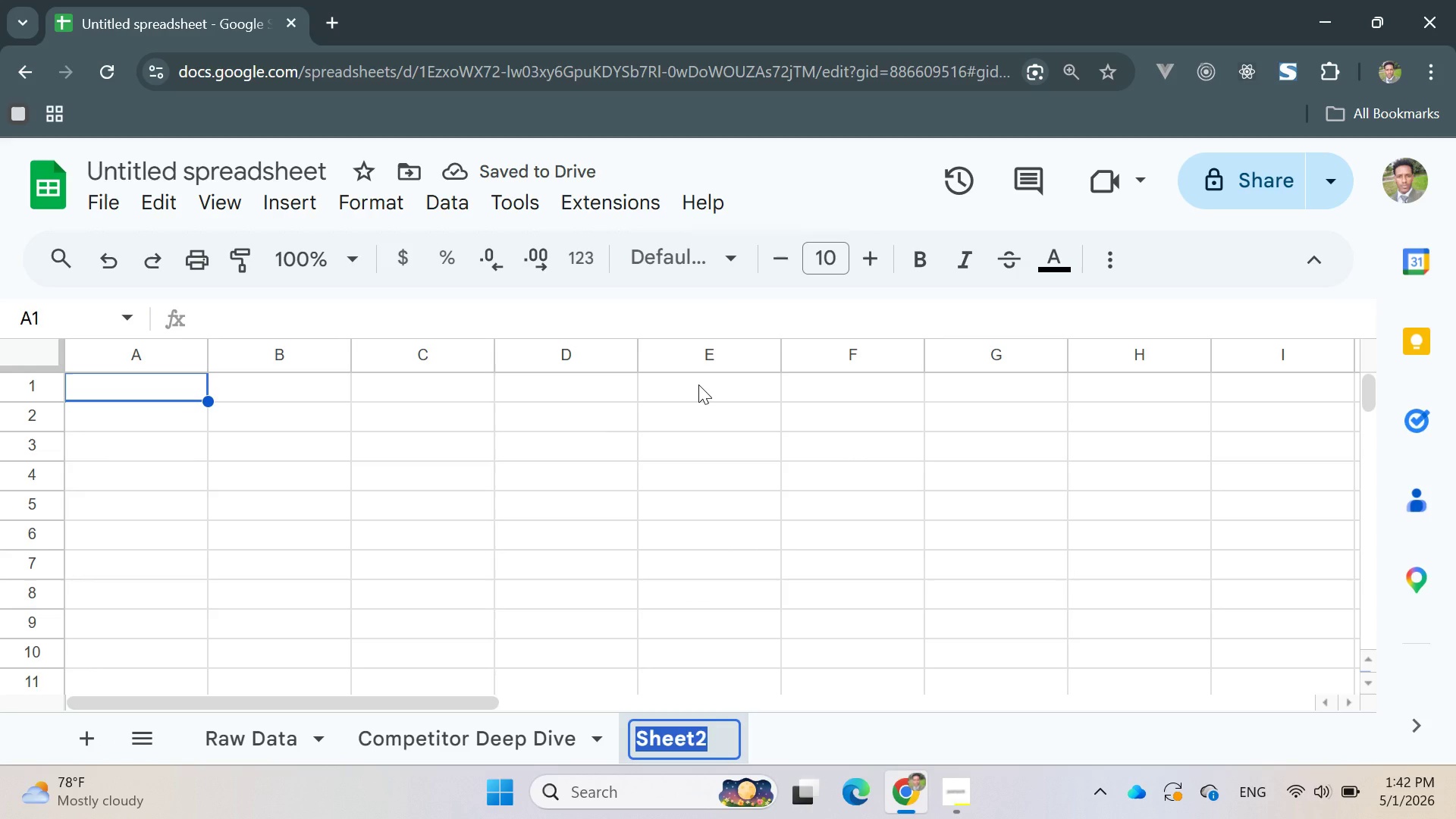 
type(Dashboard)
 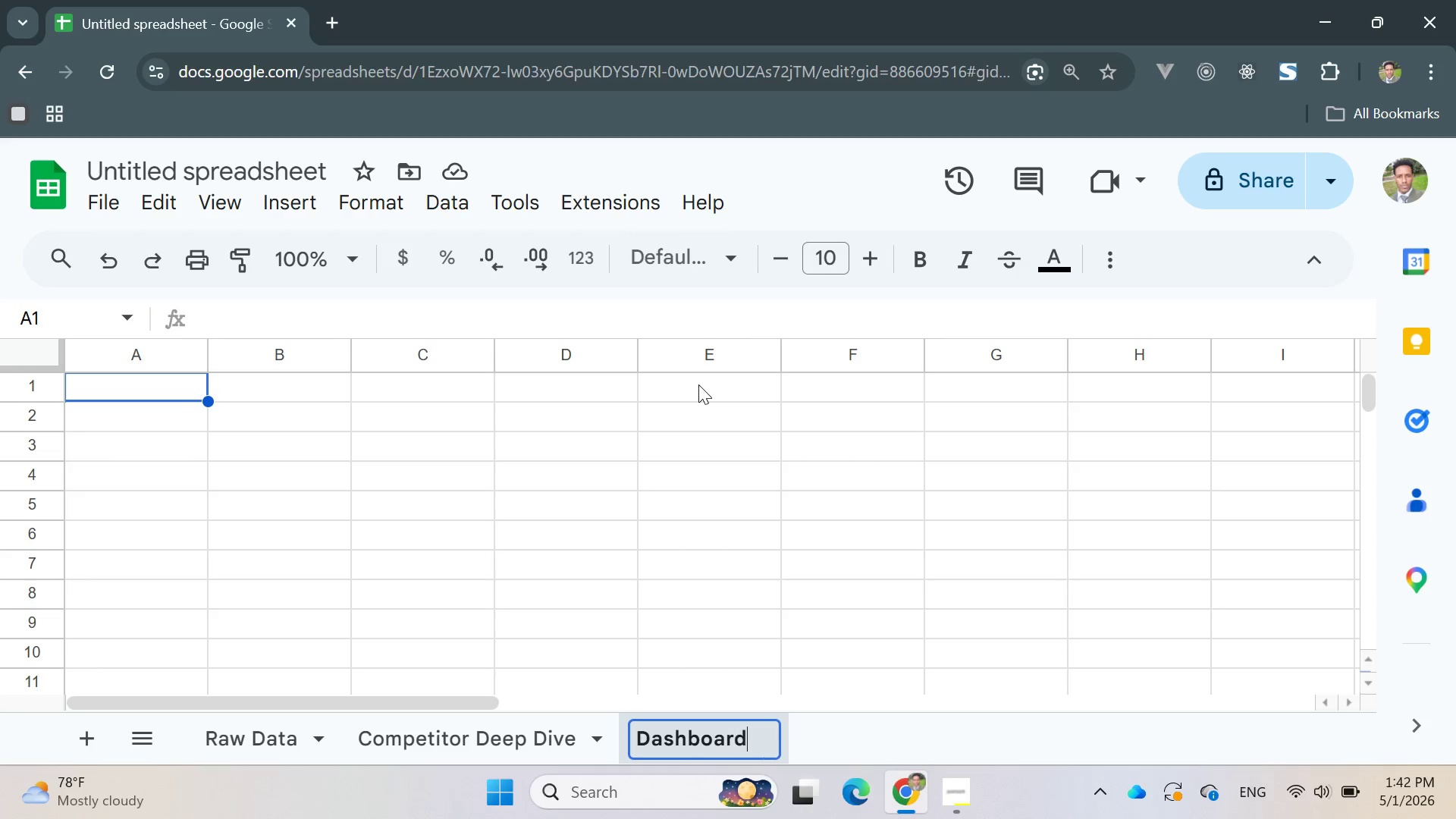 
key(Enter)
 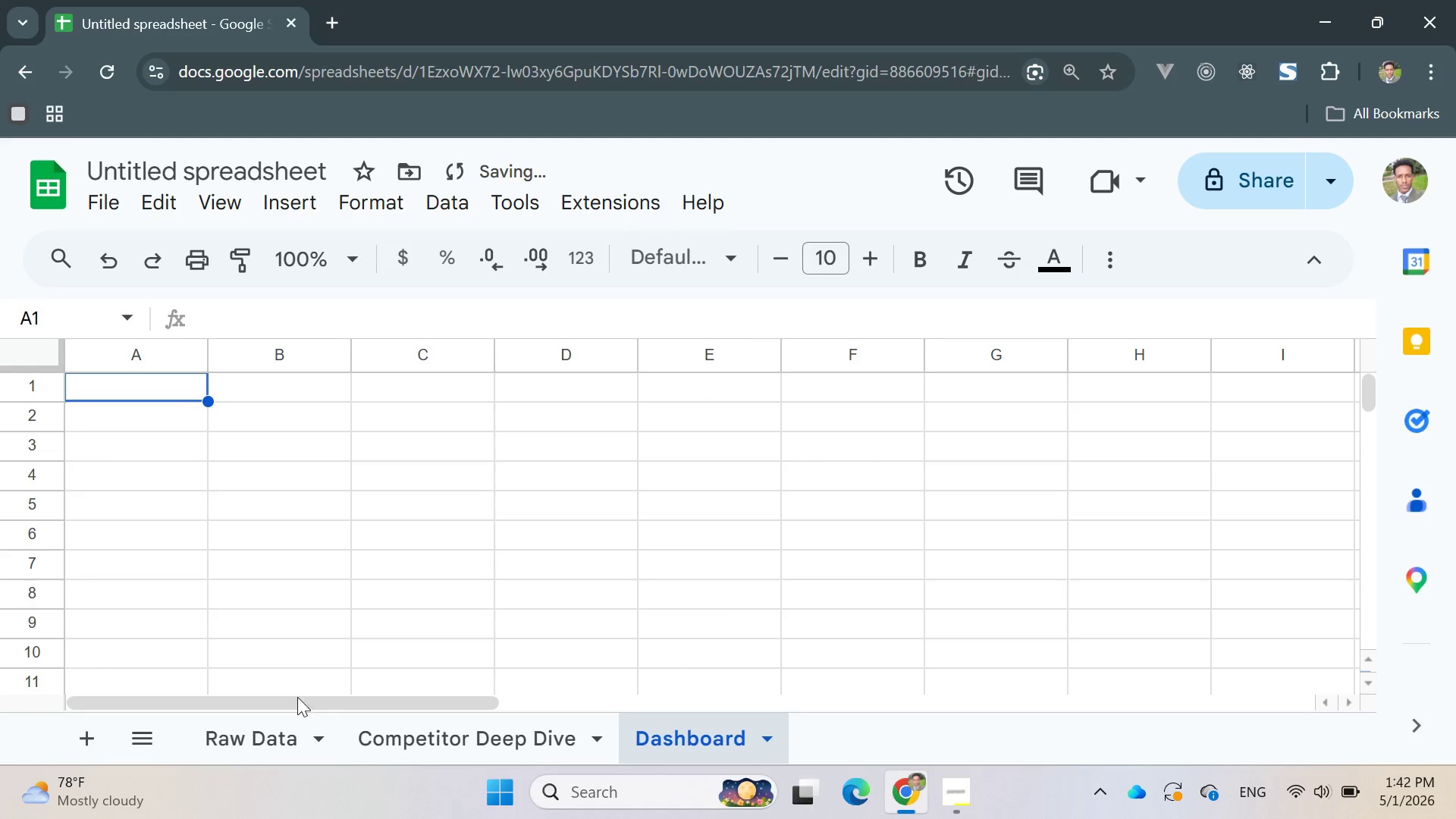 
left_click([248, 733])
 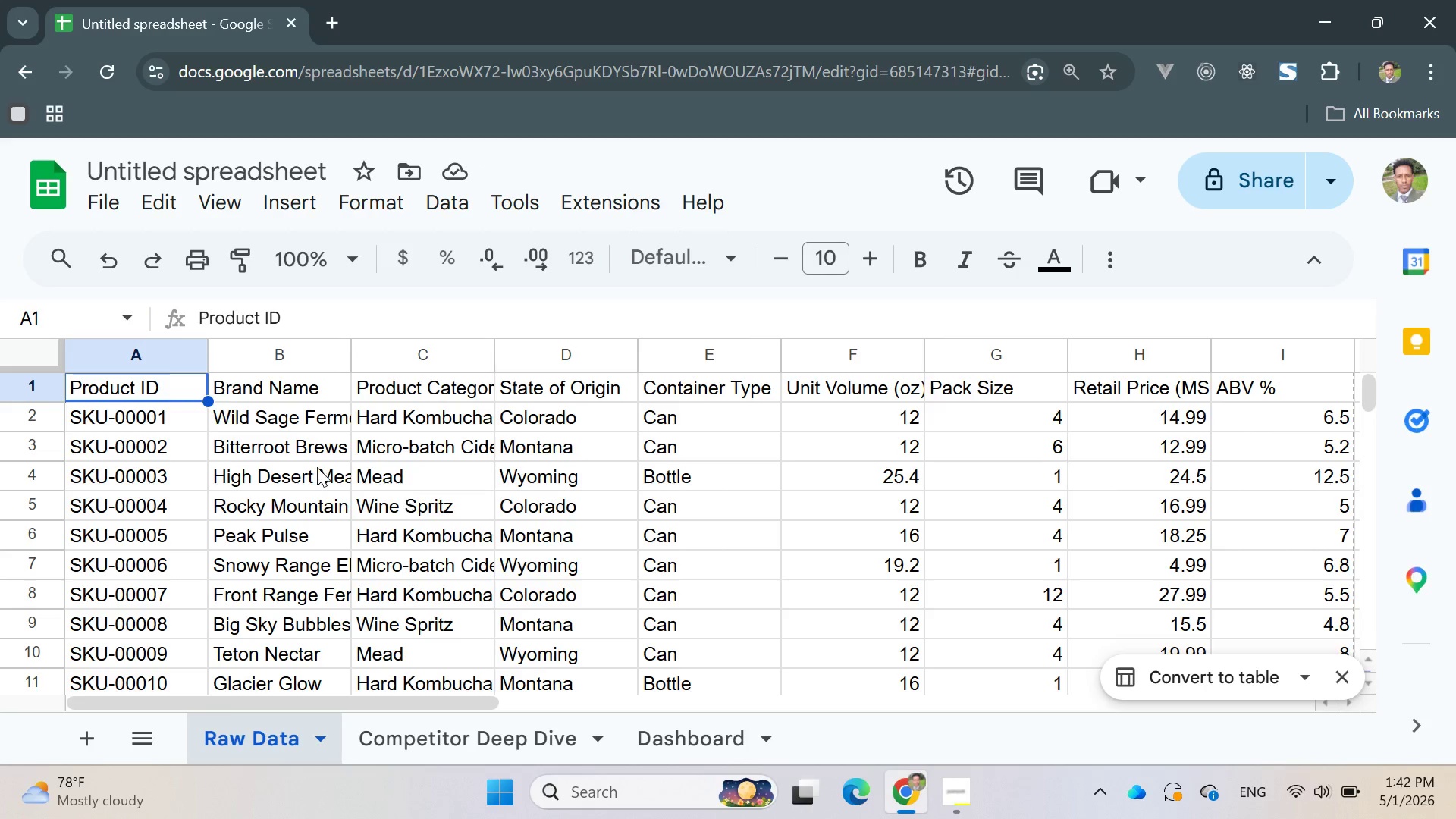 
double_click([23, 388])
 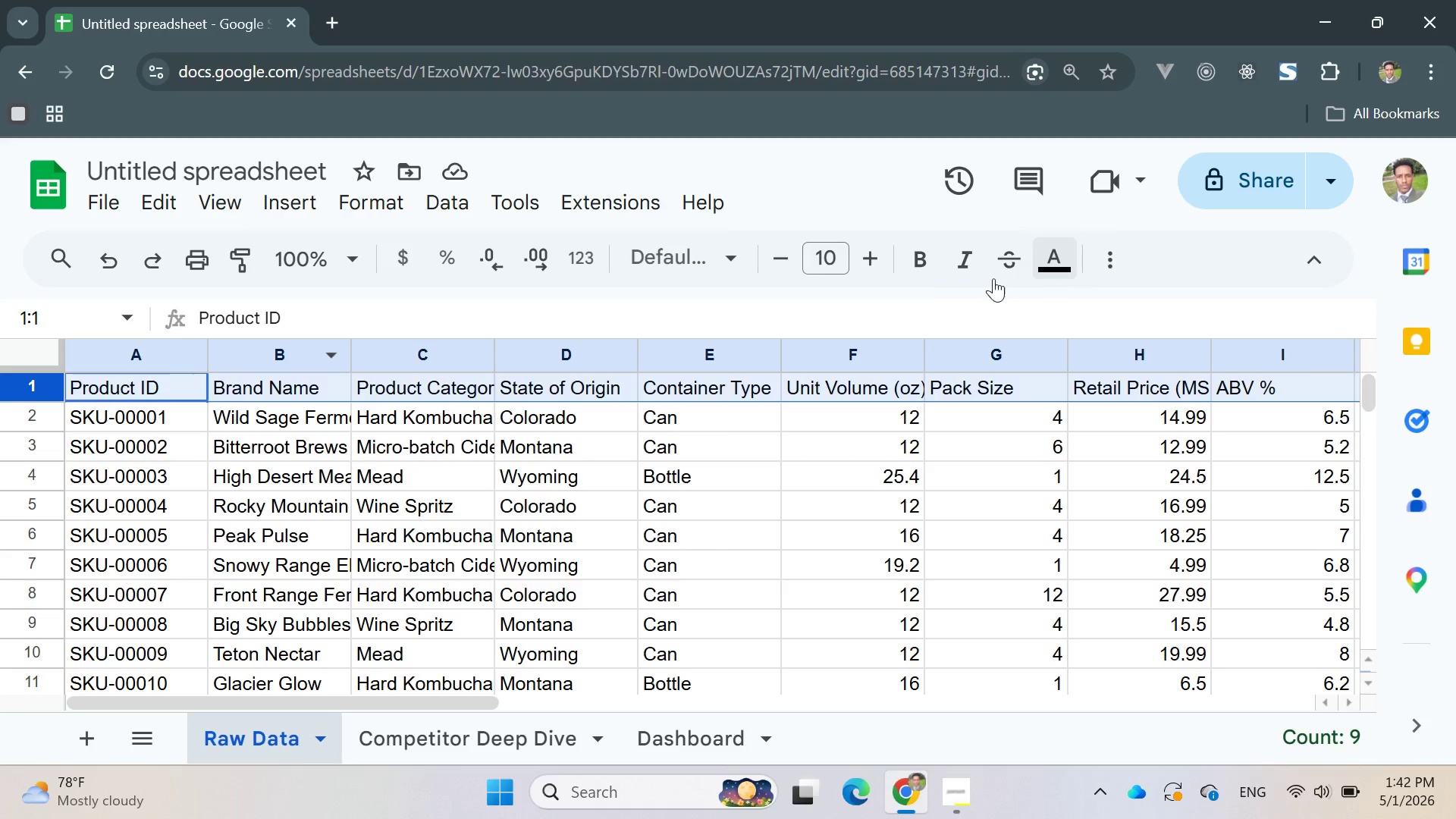 
left_click([922, 268])
 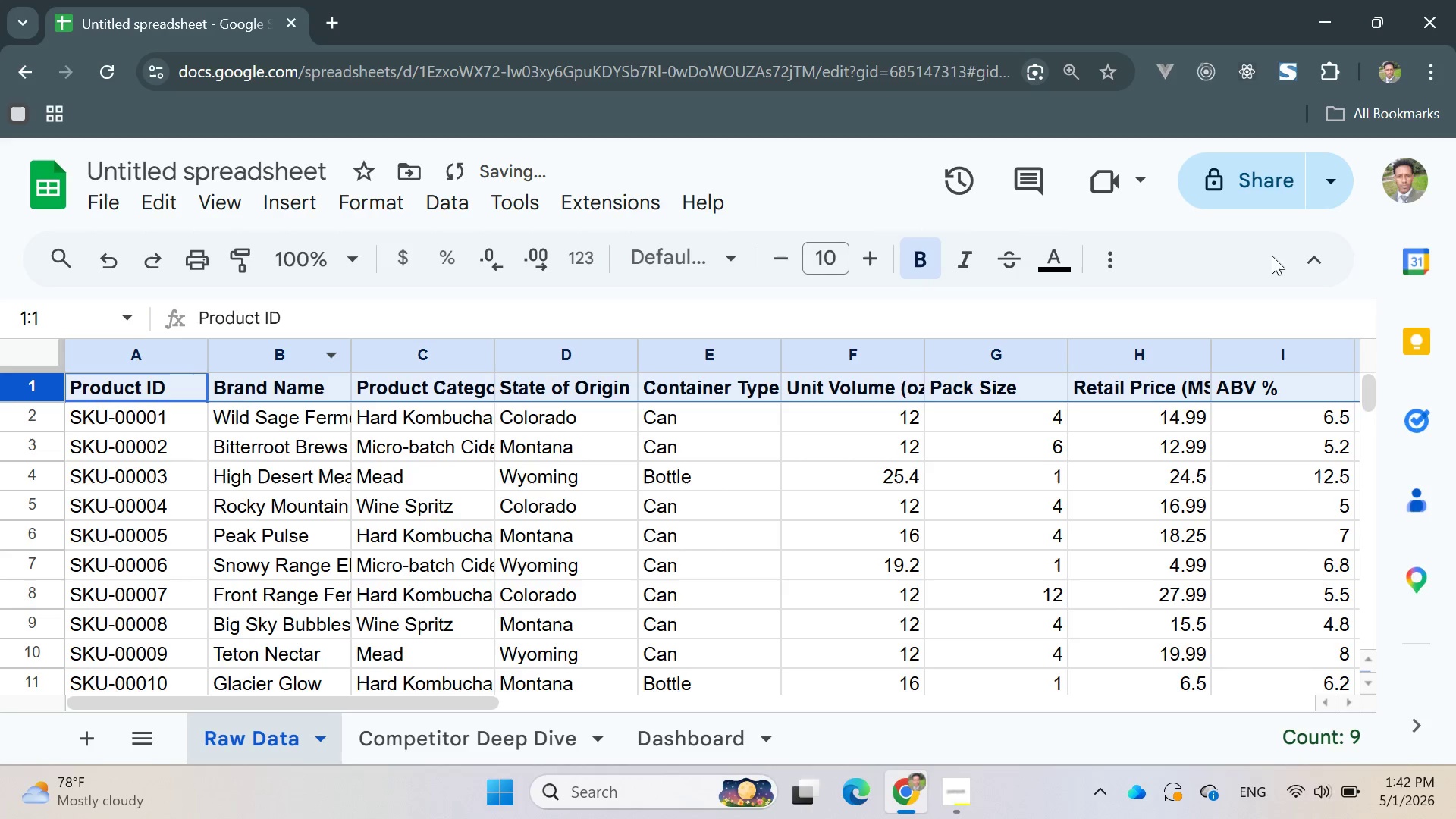 
left_click([1318, 249])
 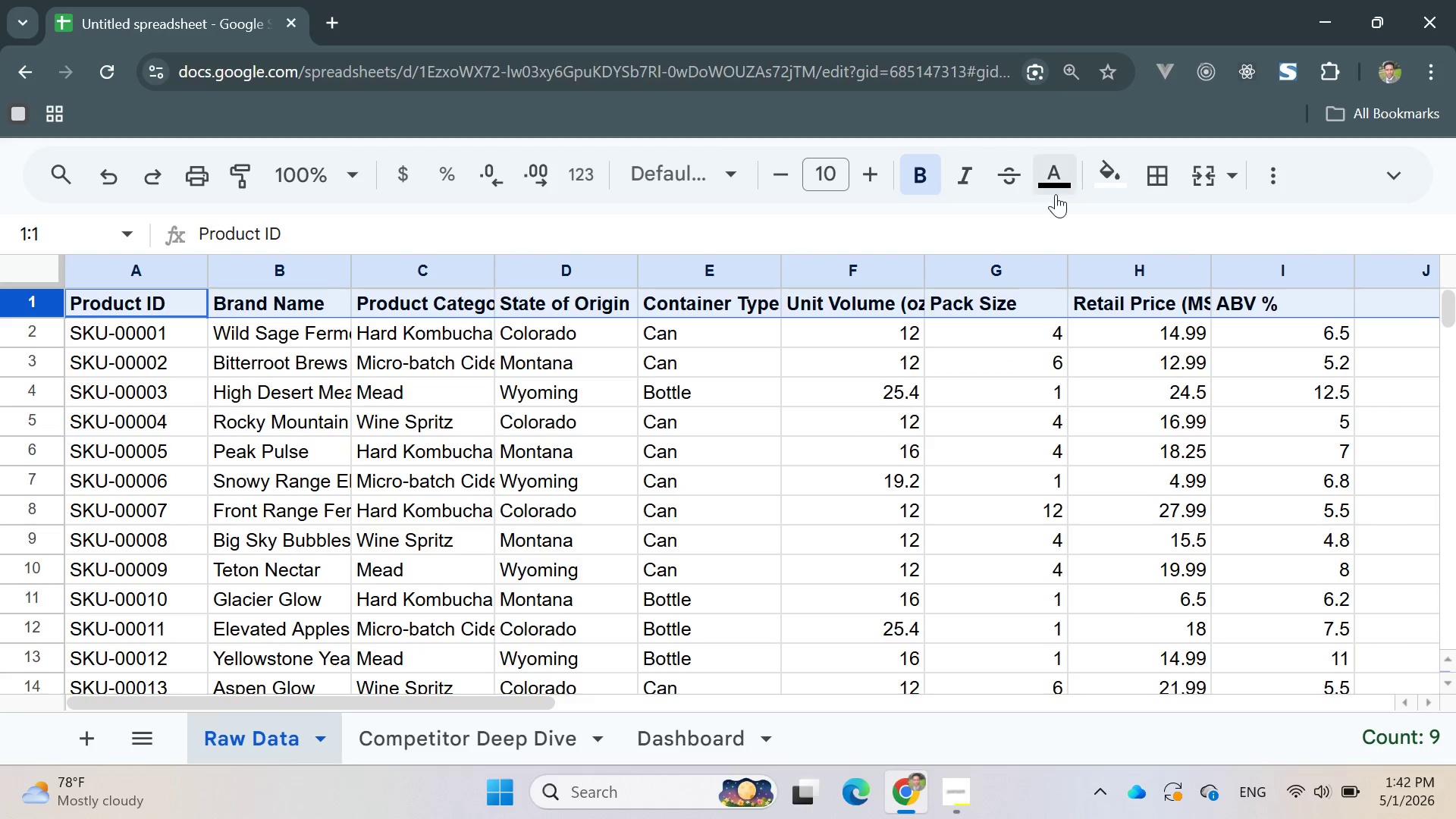 
left_click([1110, 189])
 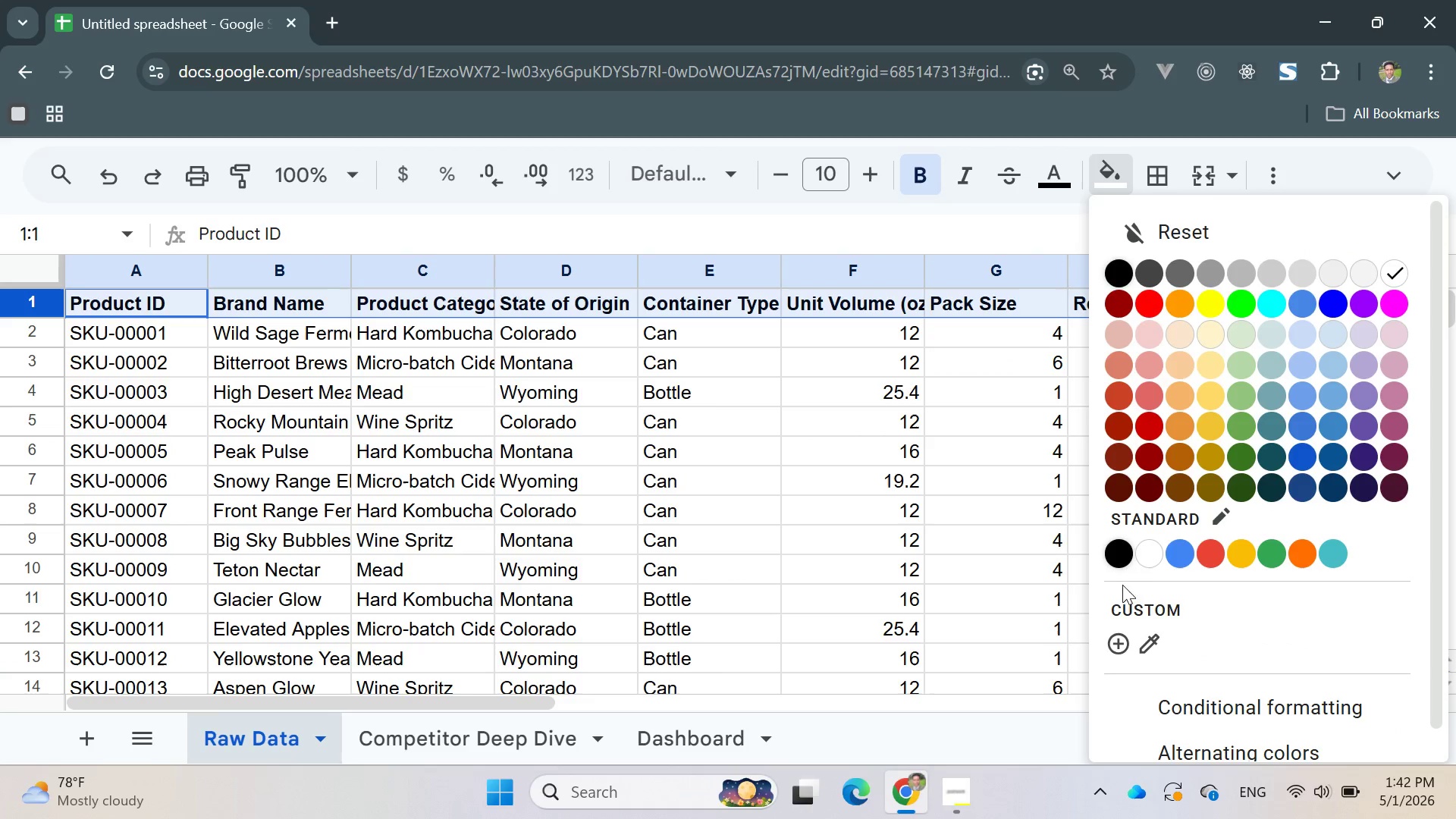 
left_click([1122, 592])
 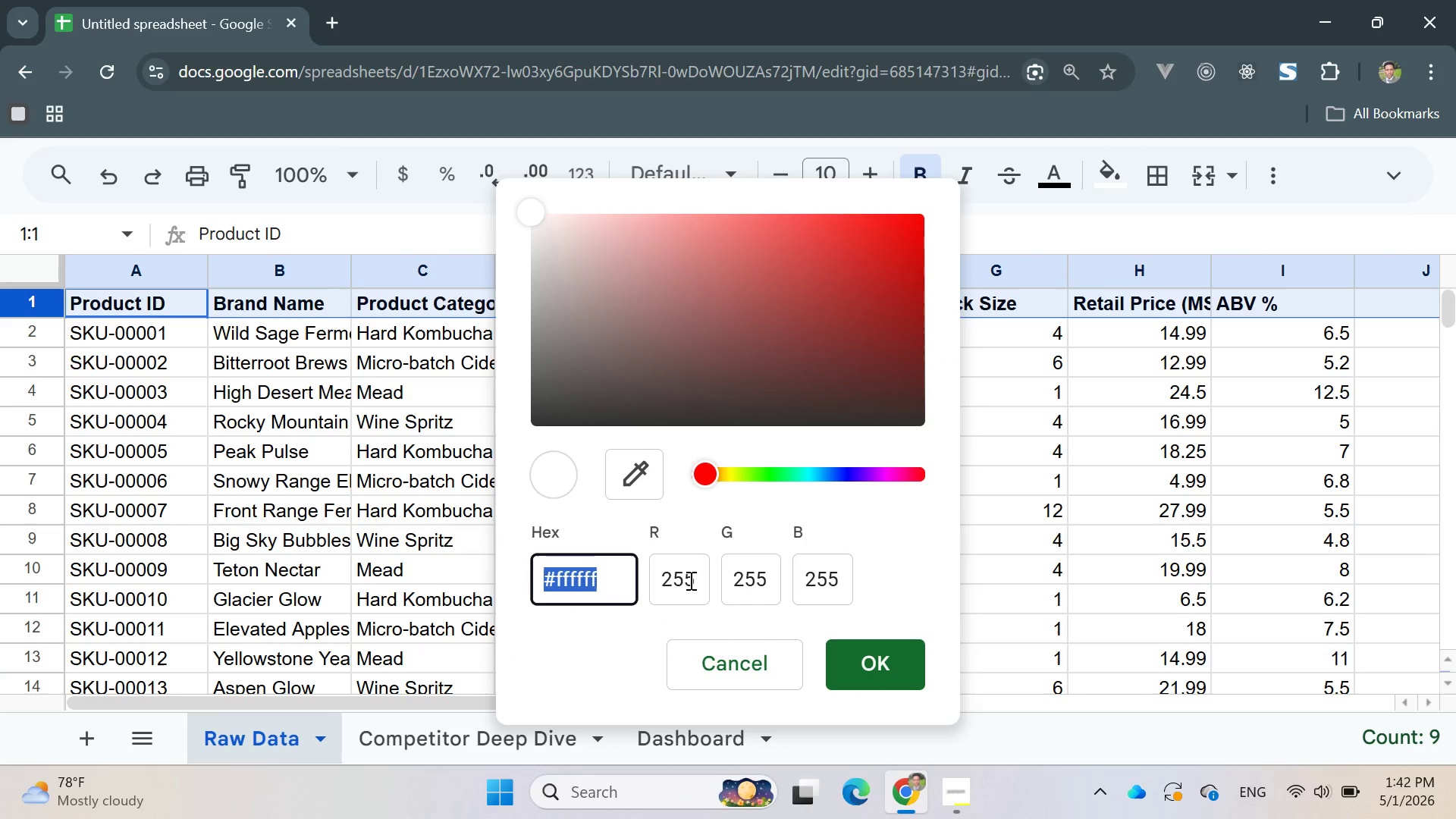 
left_click([620, 585])
 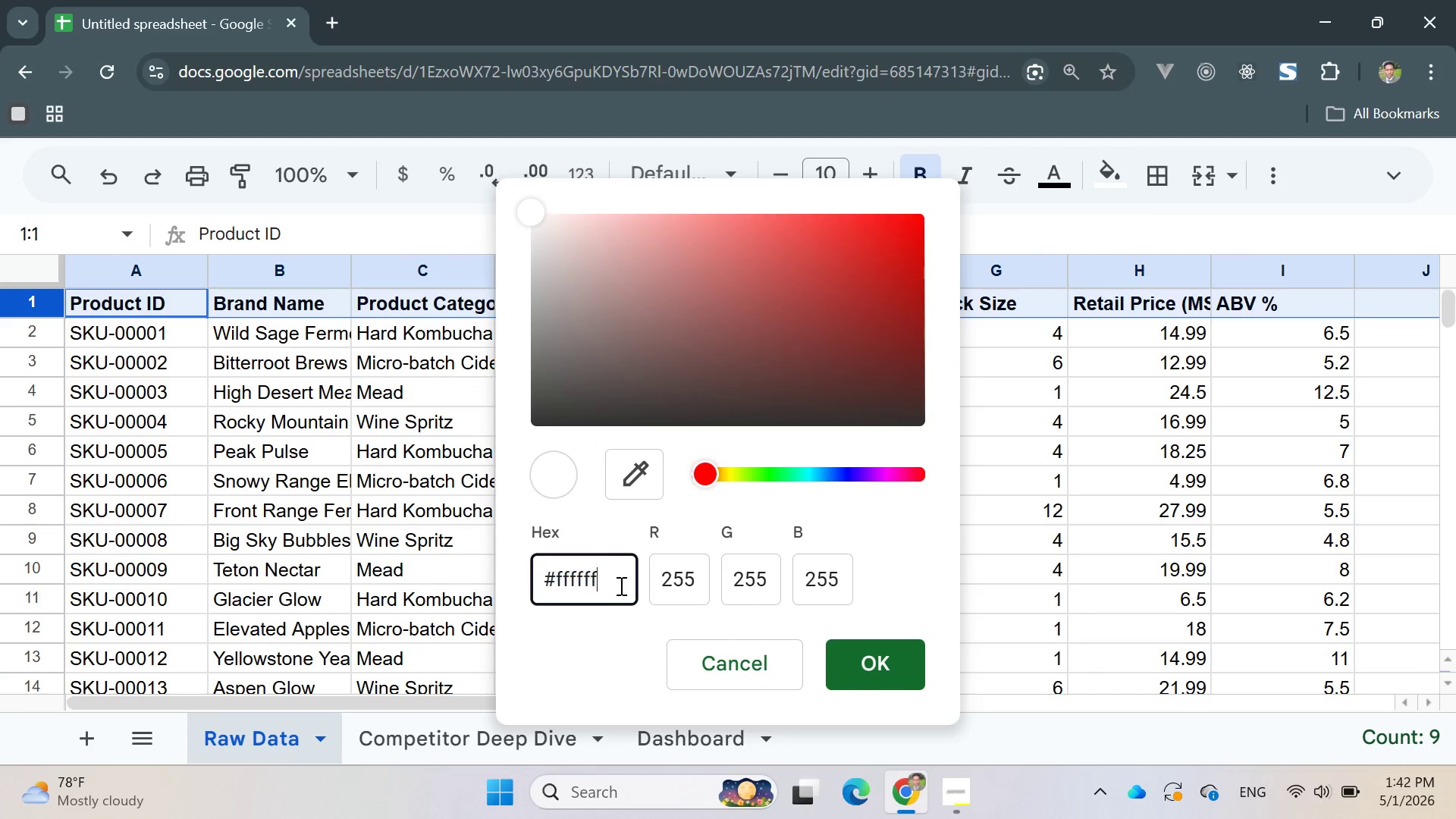 
key(Backspace)
key(Backspace)
key(Backspace)
key(Backspace)
key(Backspace)
key(Backspace)
type(1B2A4A)
 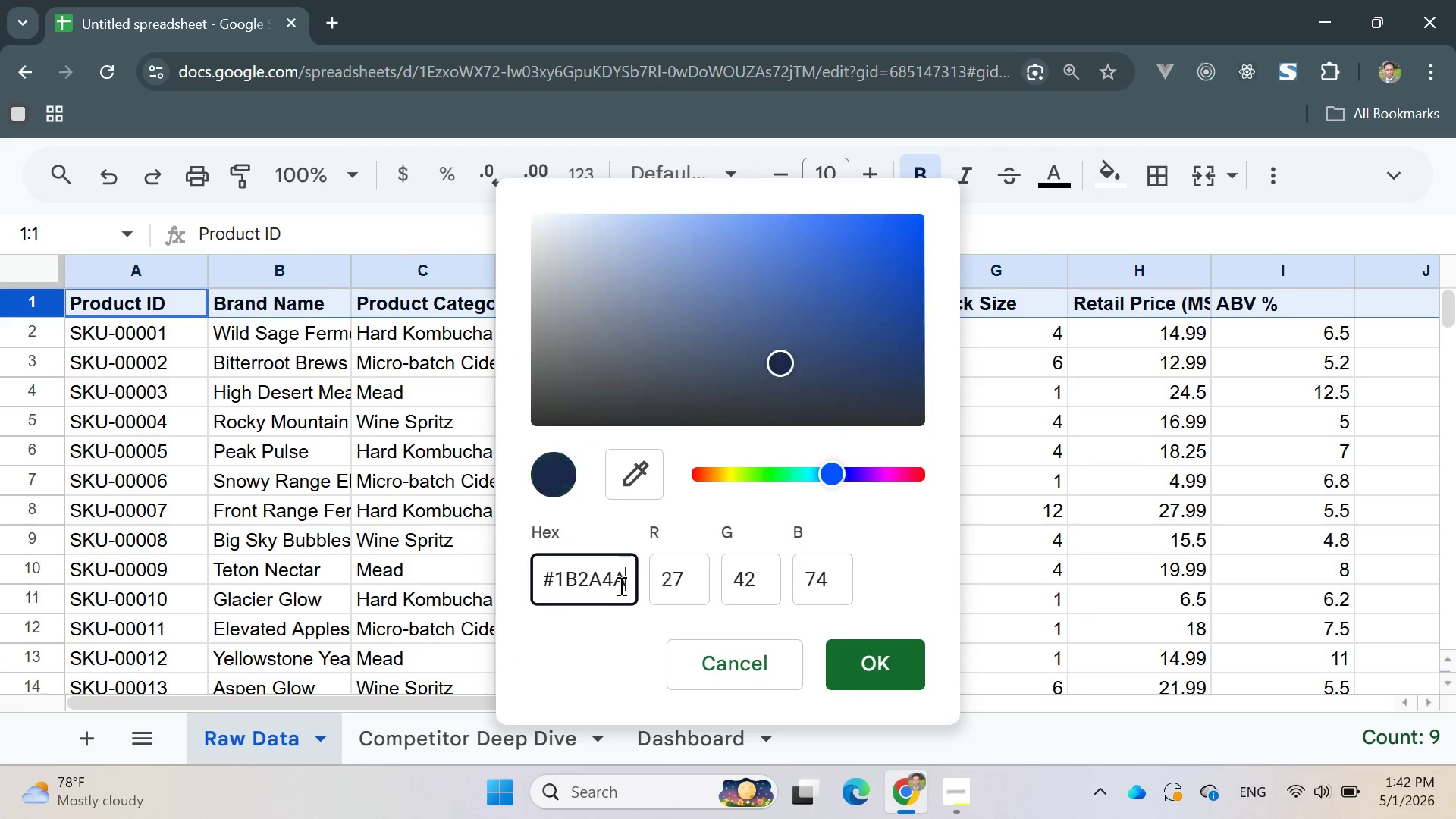 
key(Enter)
 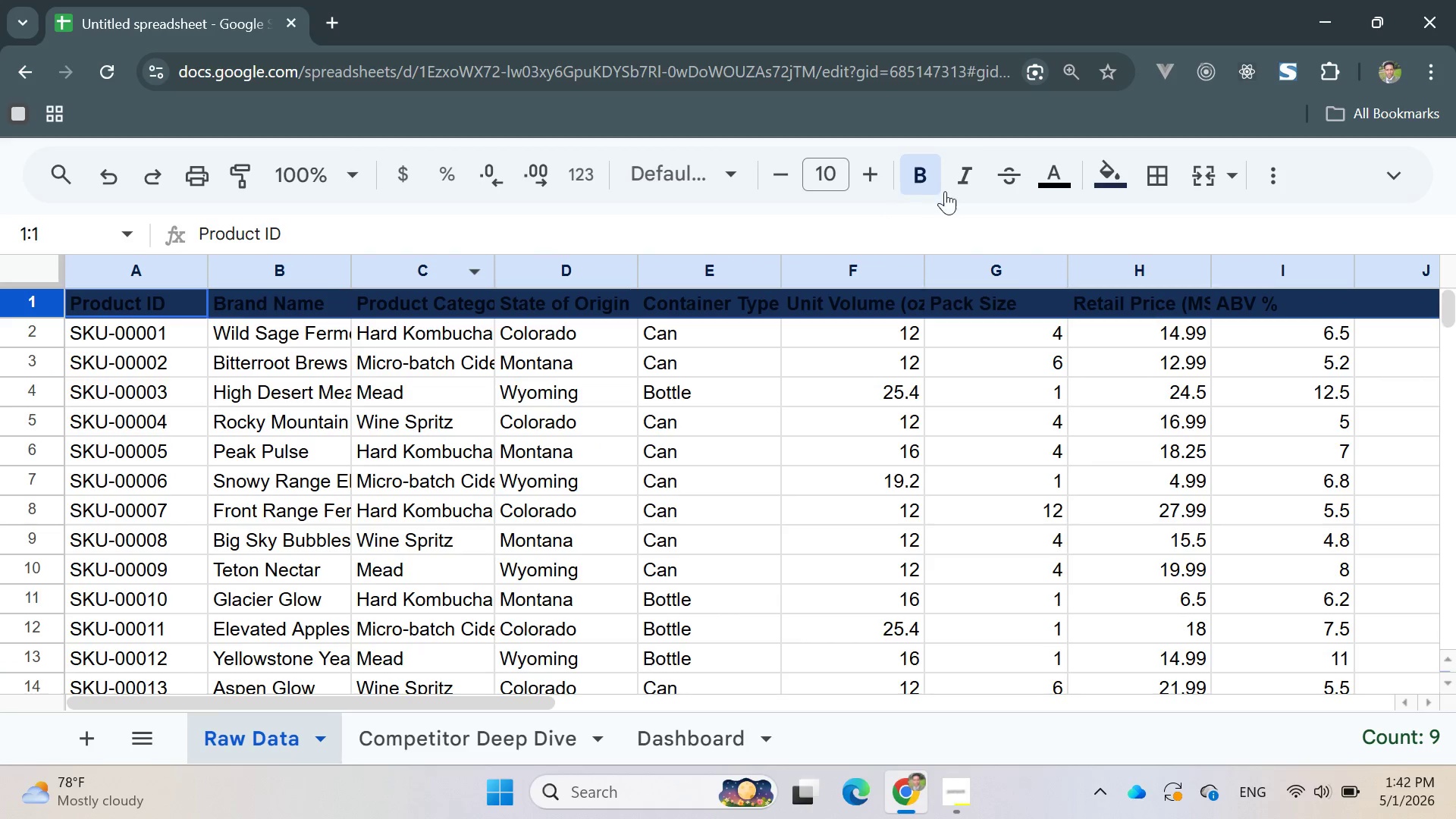 
left_click([1042, 171])
 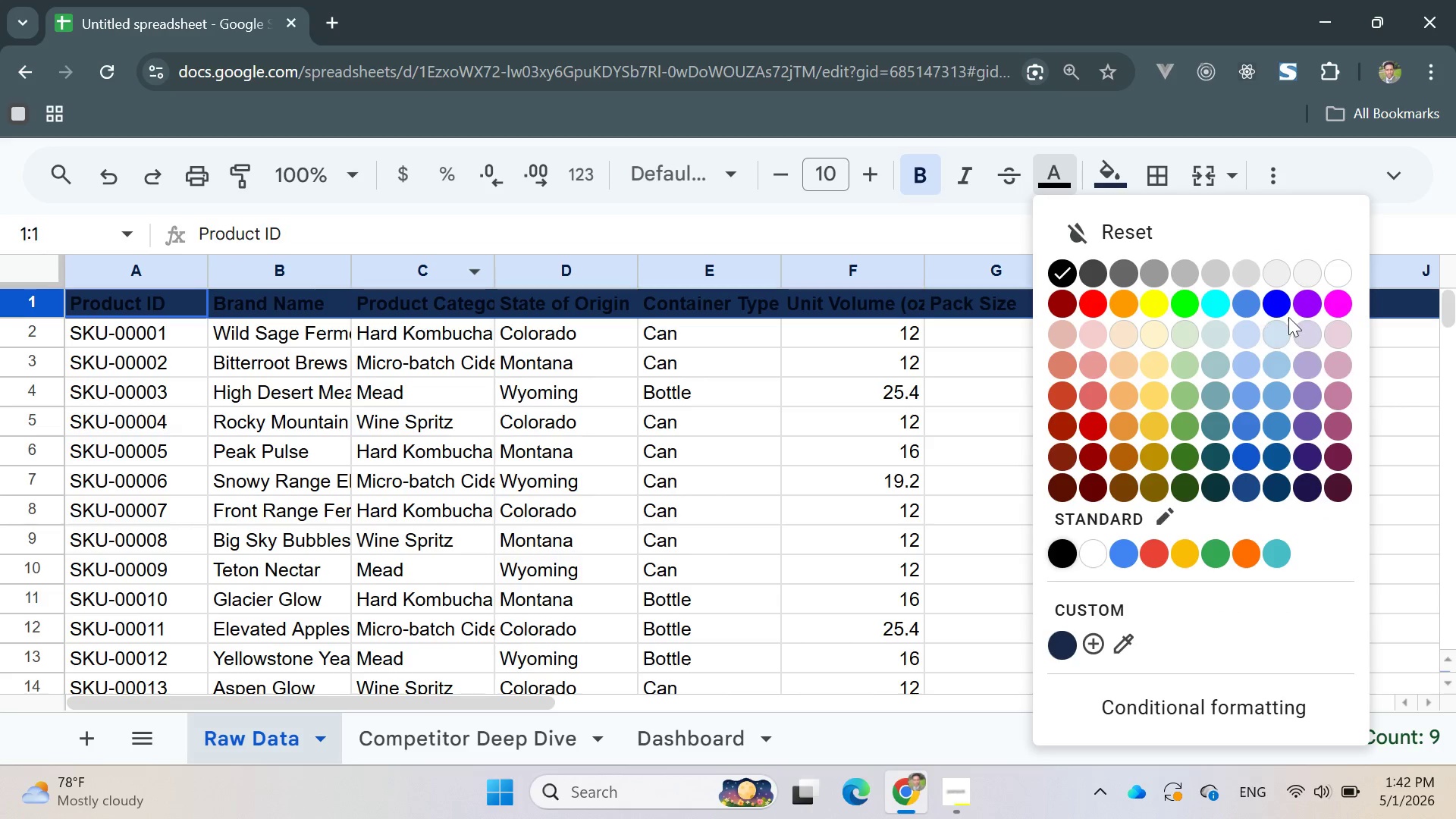 
left_click([1338, 276])
 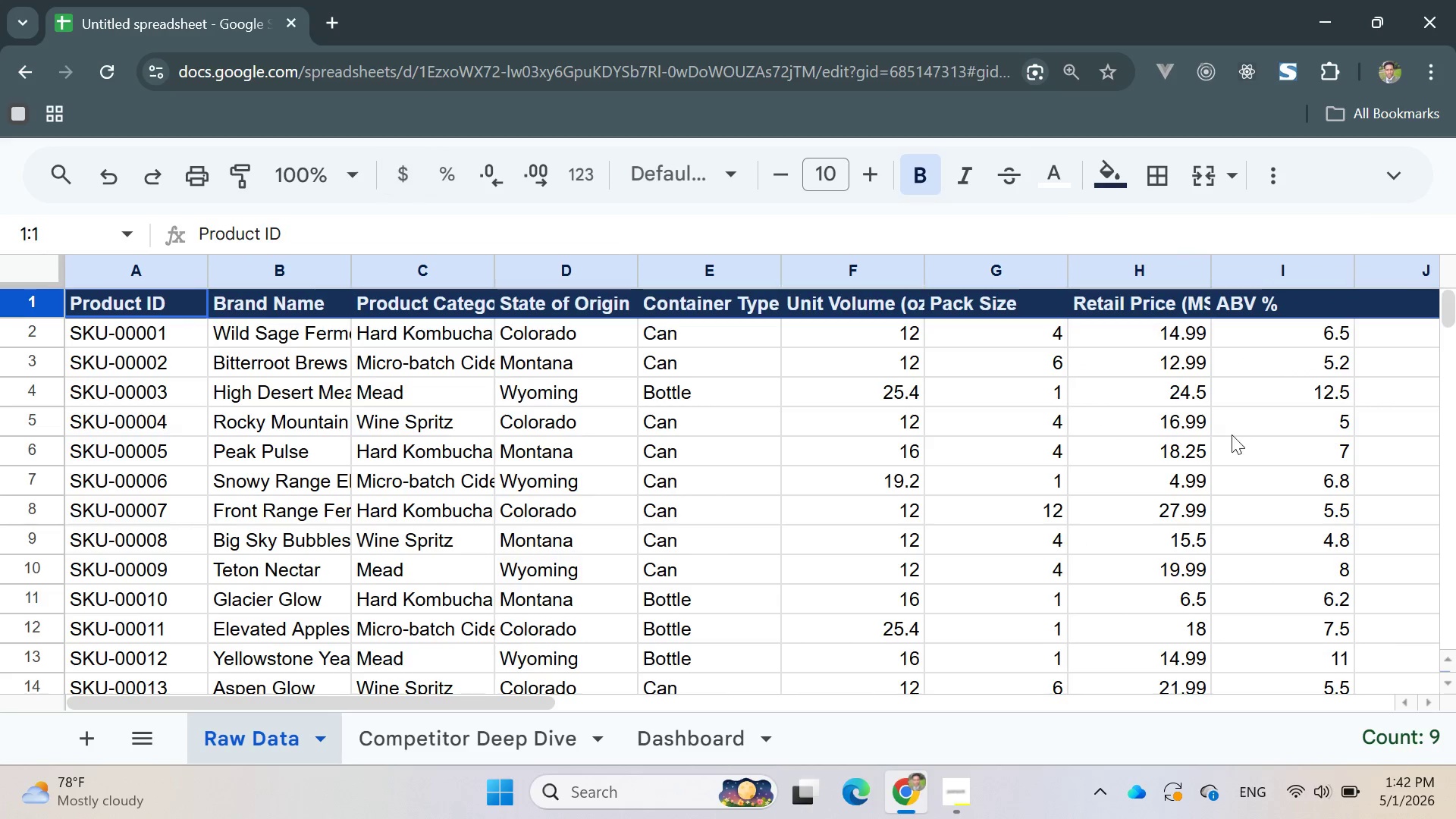 
left_click([1388, 184])
 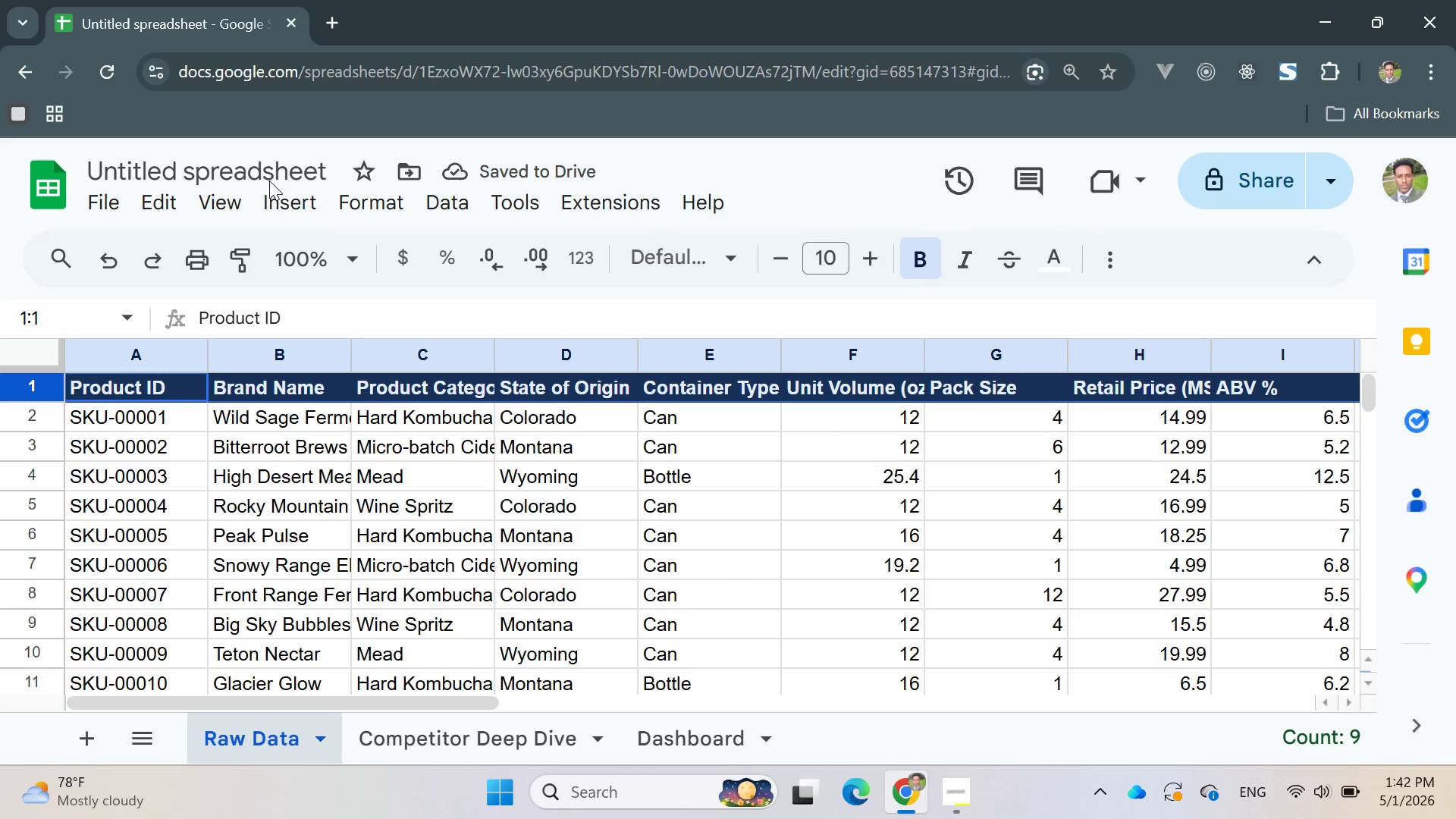 
left_click([230, 196])
 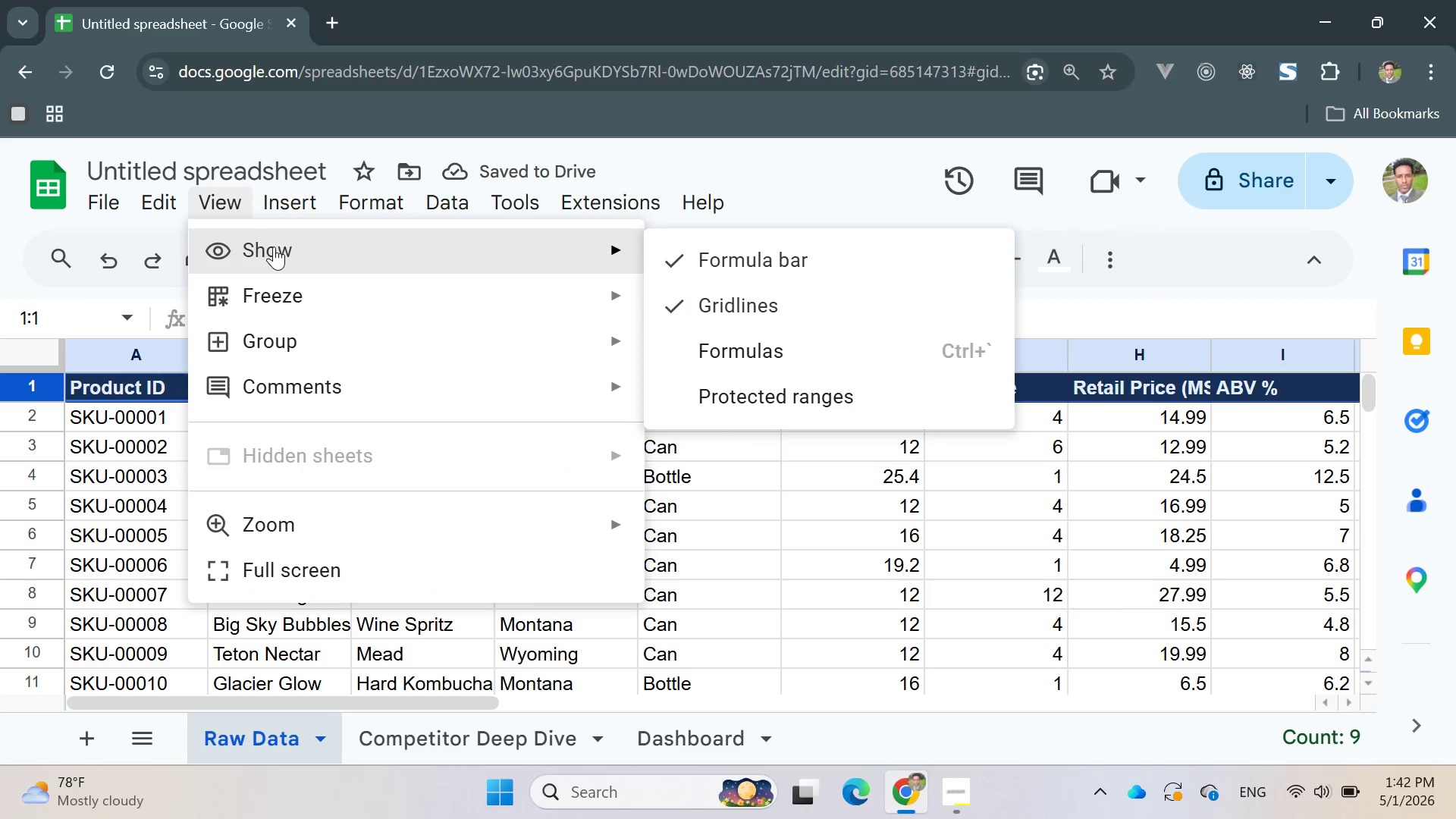 
left_click([274, 246])
 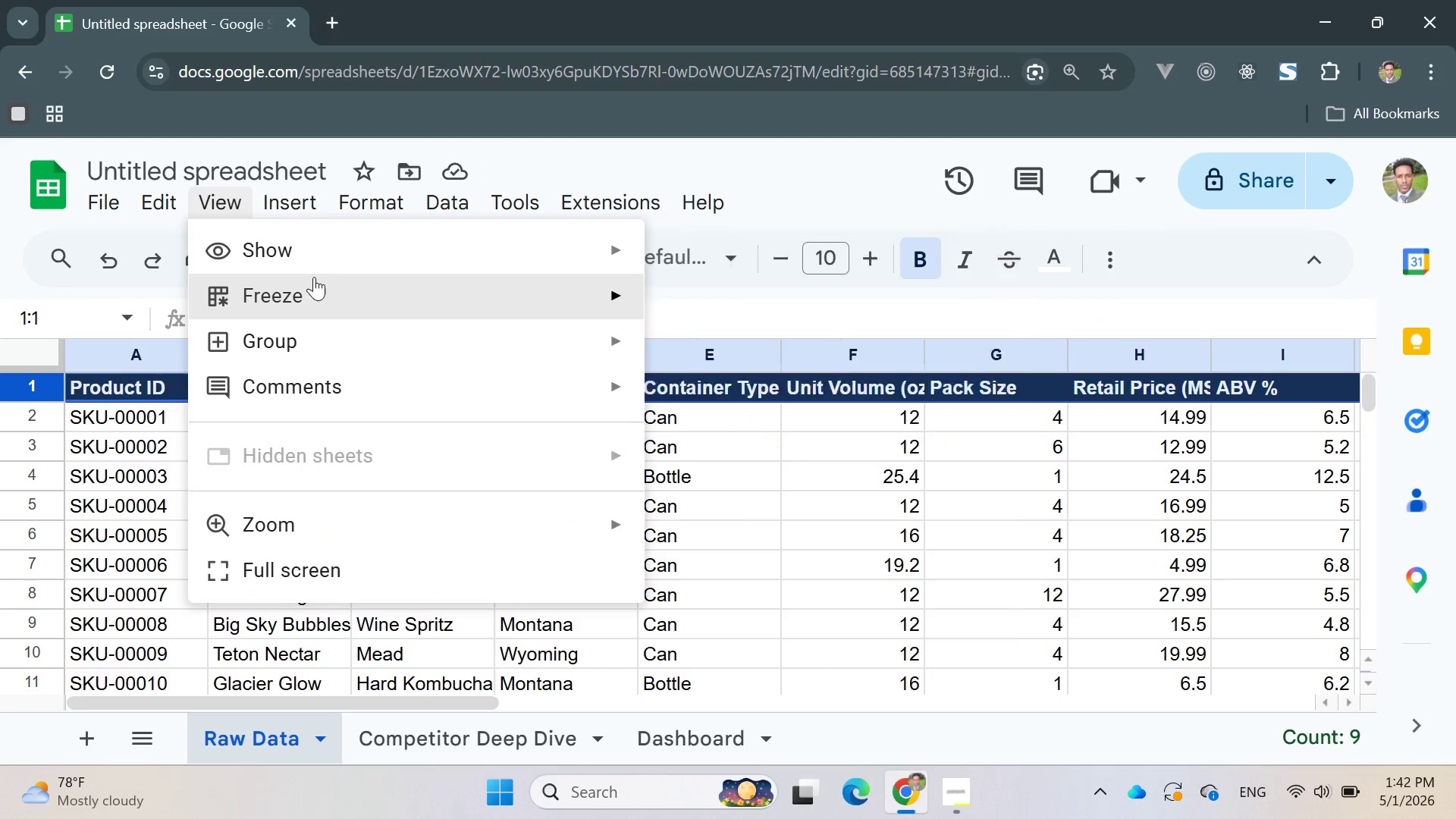 
left_click([301, 292])
 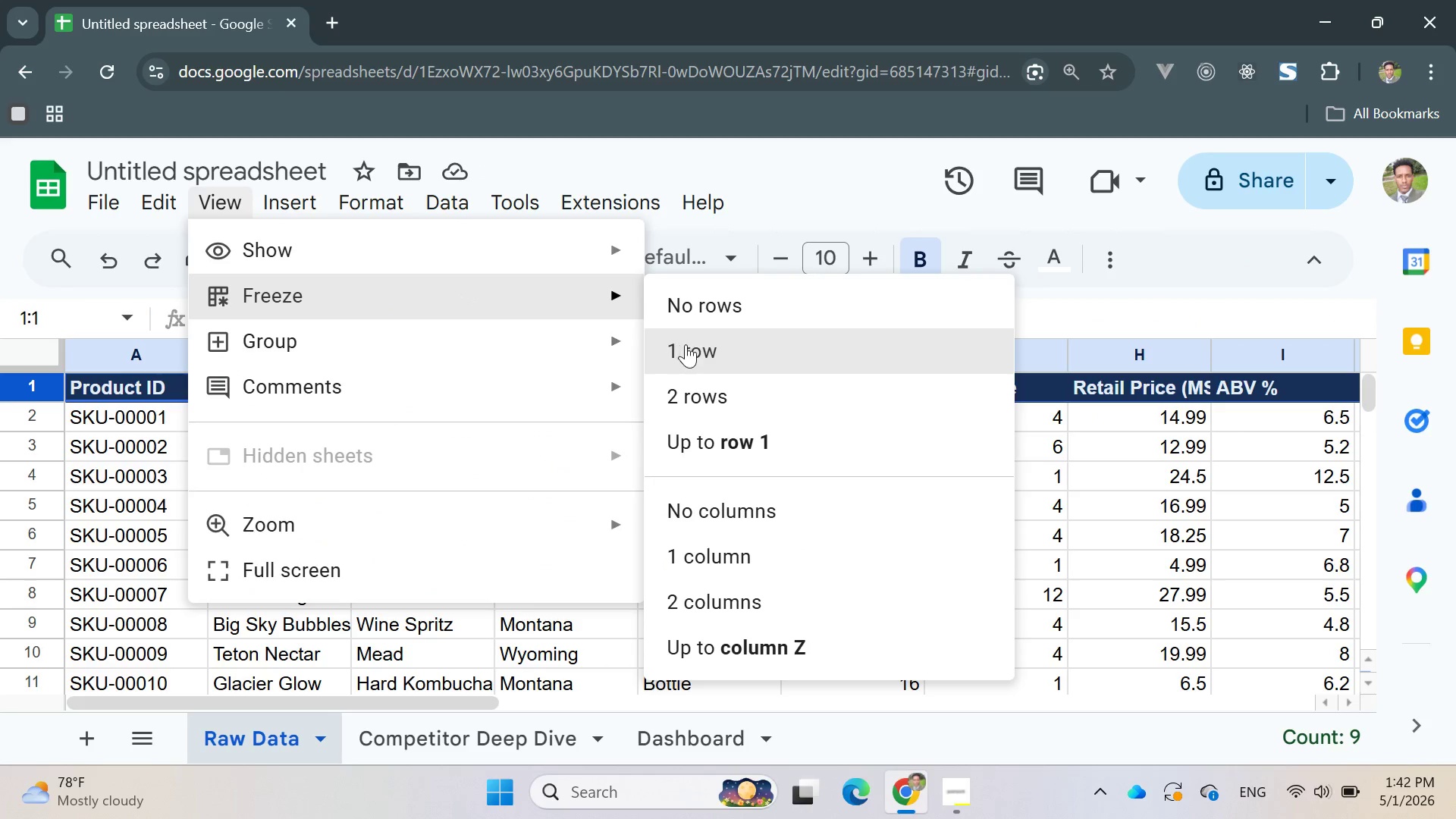 
left_click([707, 344])
 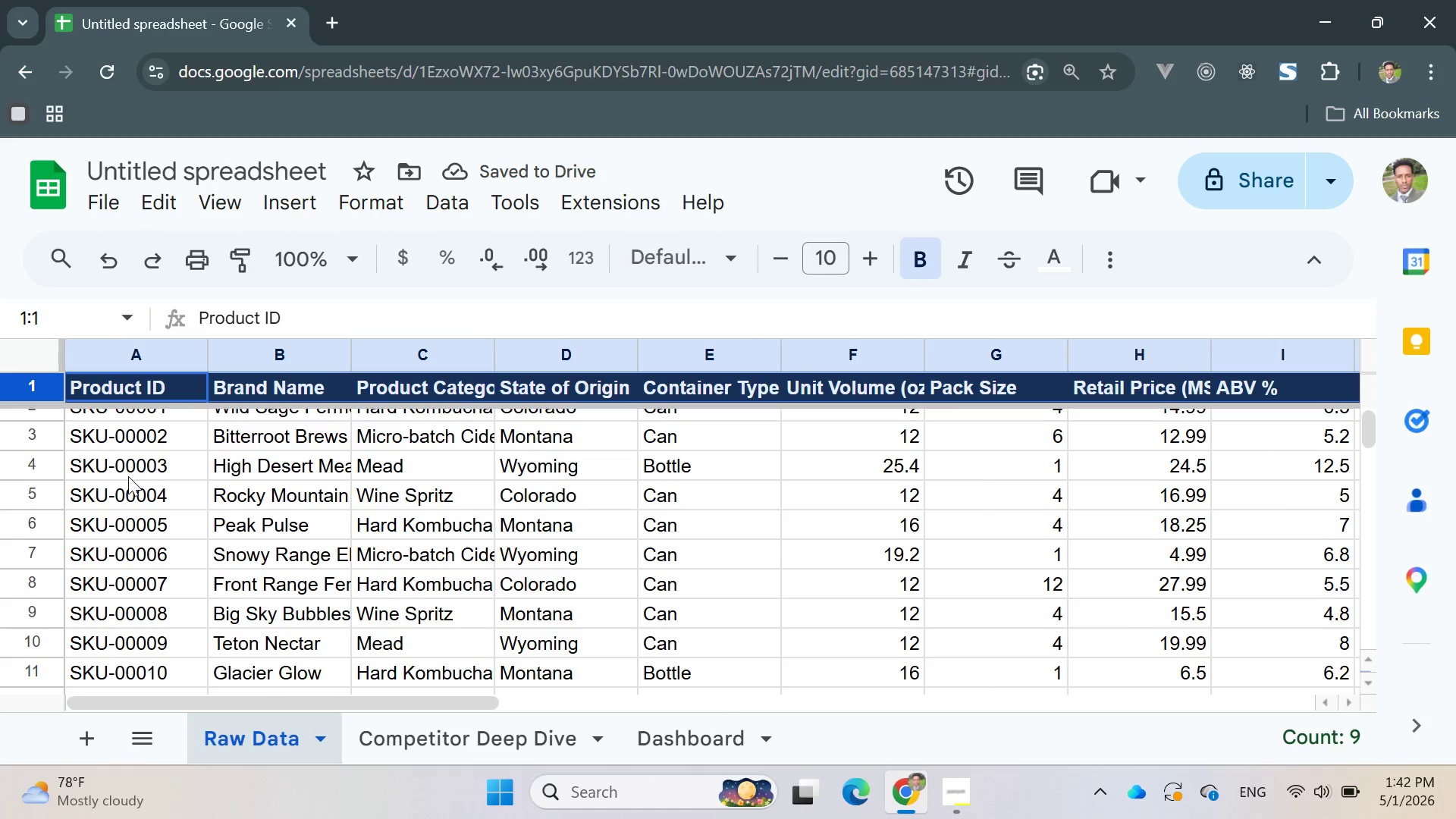 
wait(5.58)
 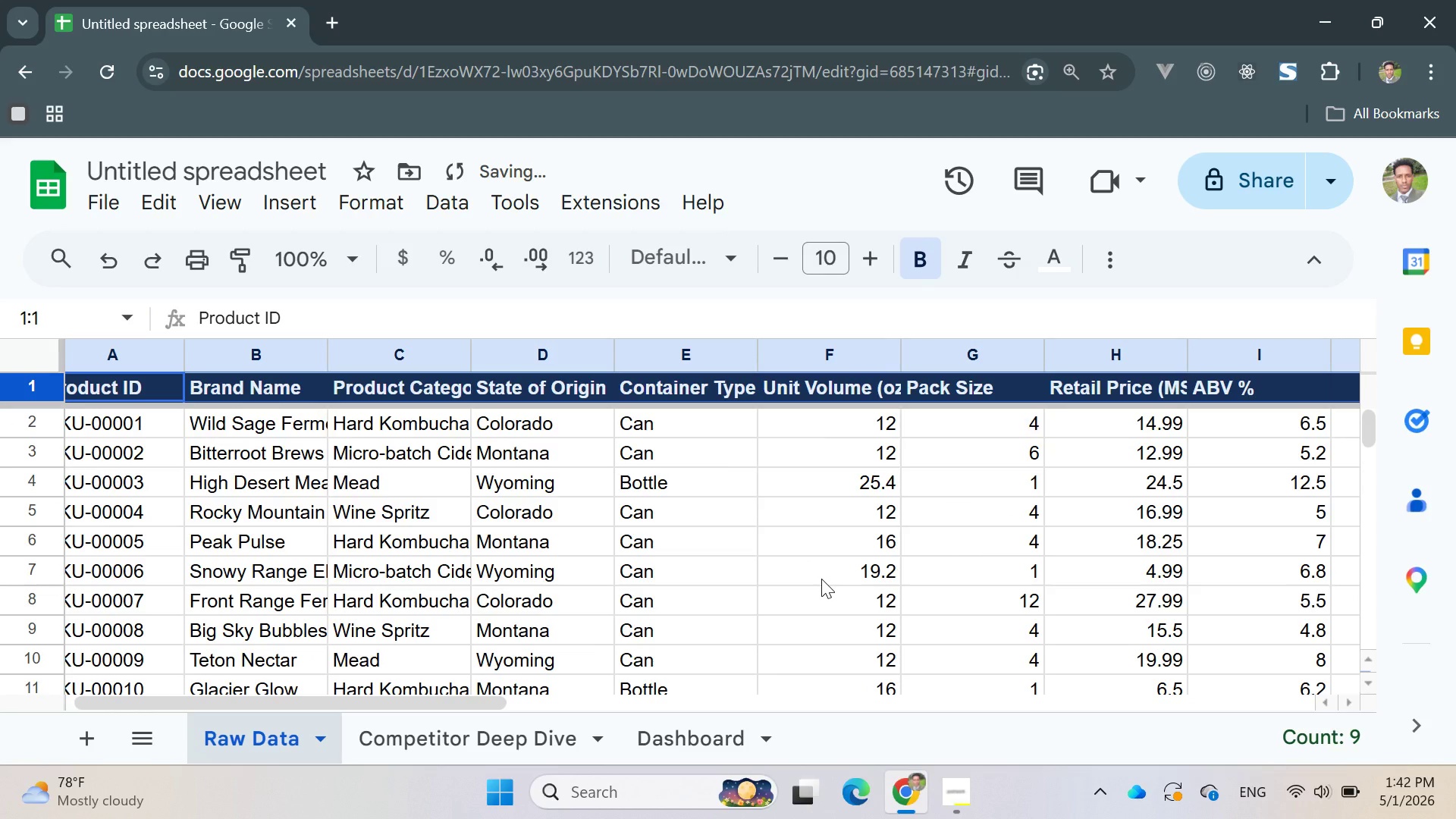 
left_click_drag(start_coordinate=[74, 421], to_coordinate=[566, 448])
 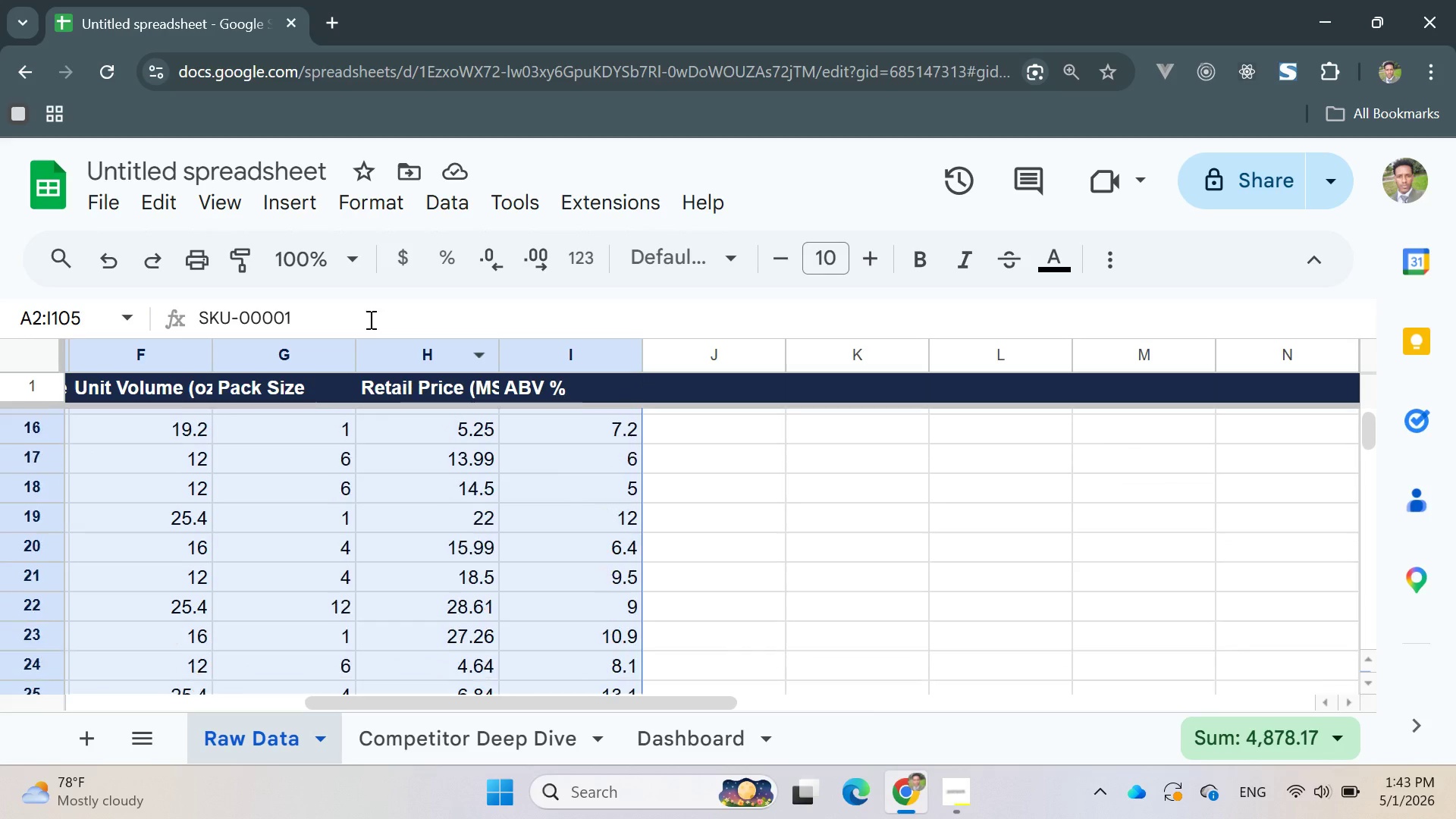 
left_click([366, 212])
 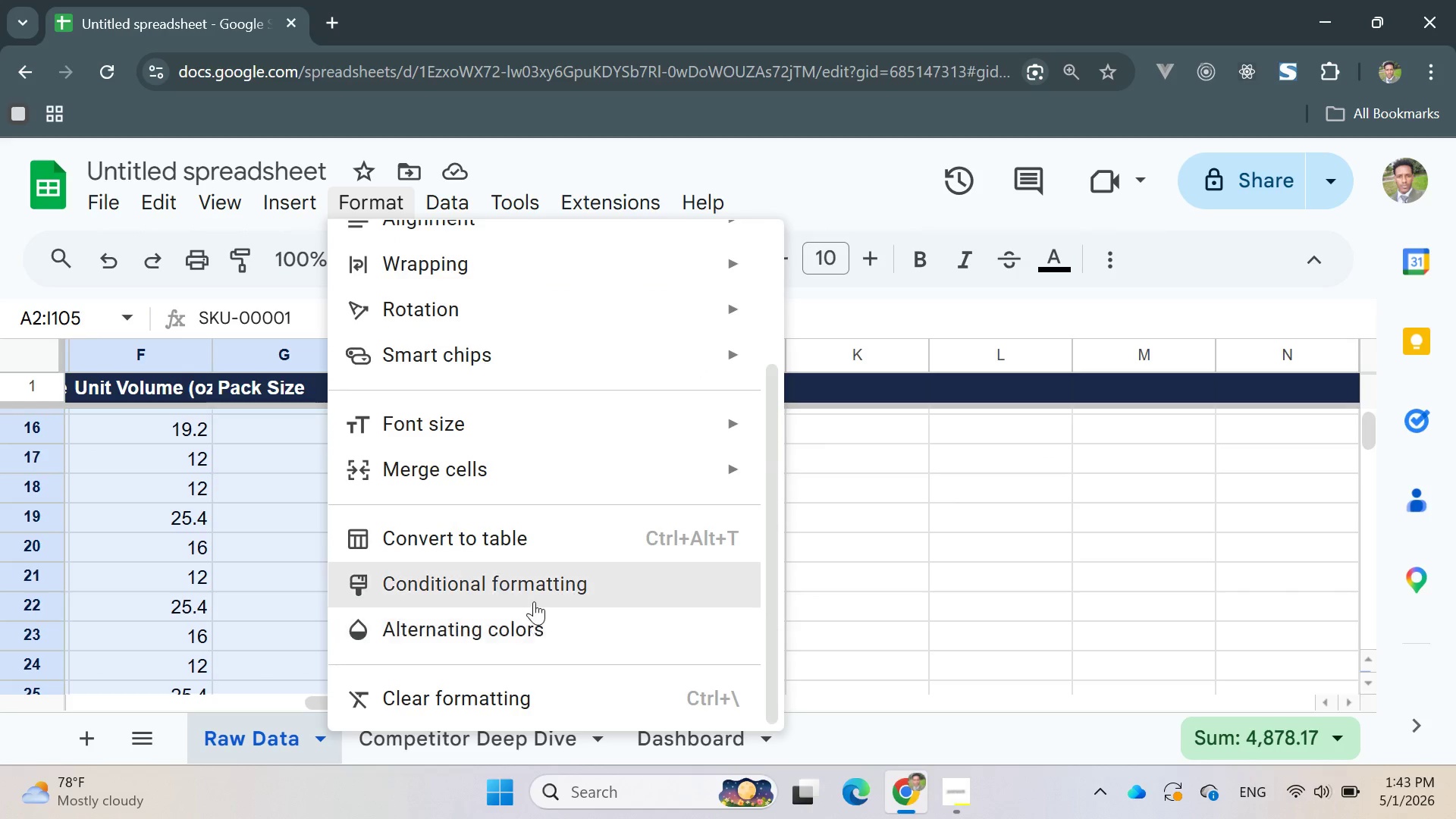 
left_click([534, 591])
 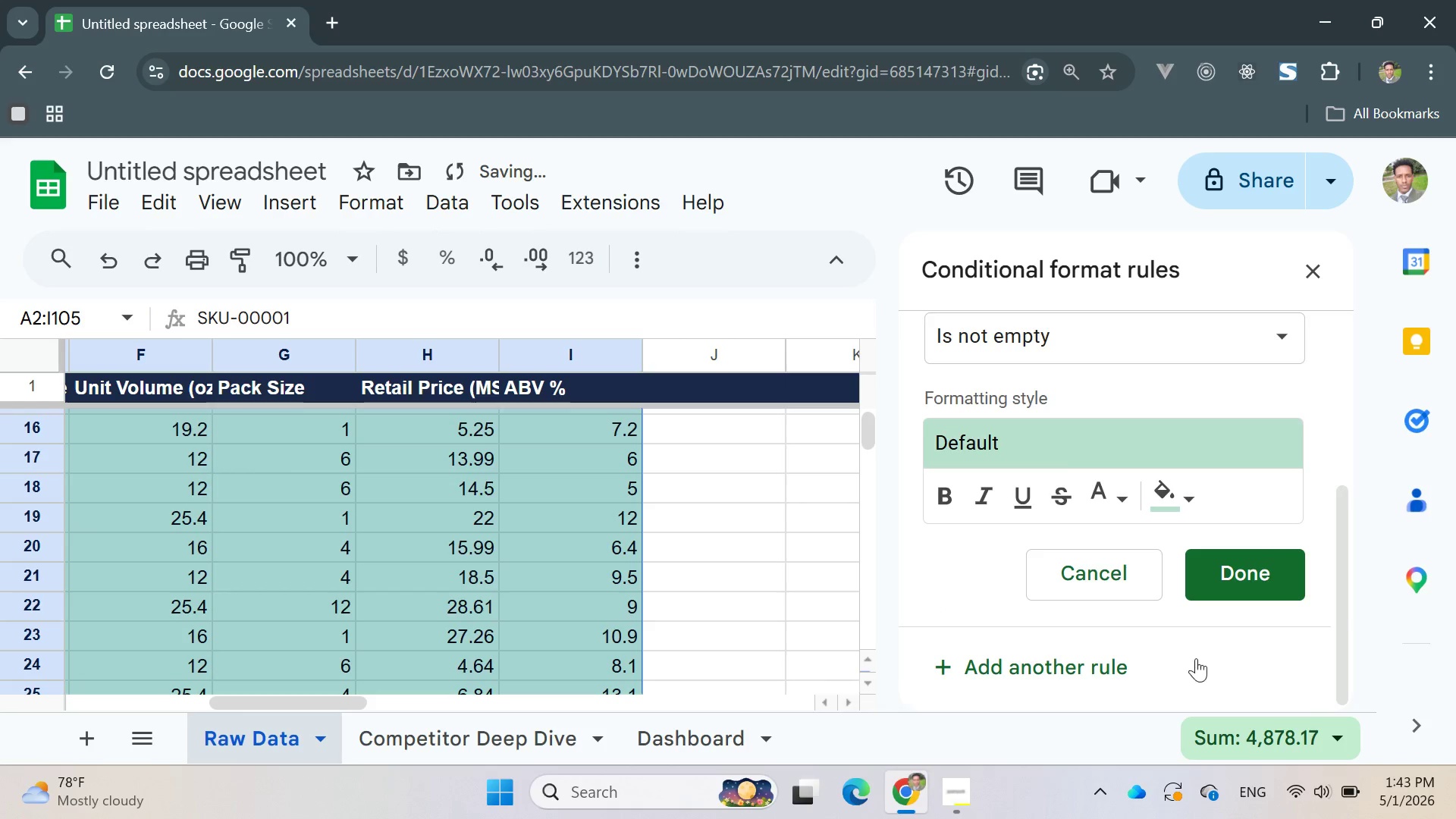 
left_click([1099, 578])
 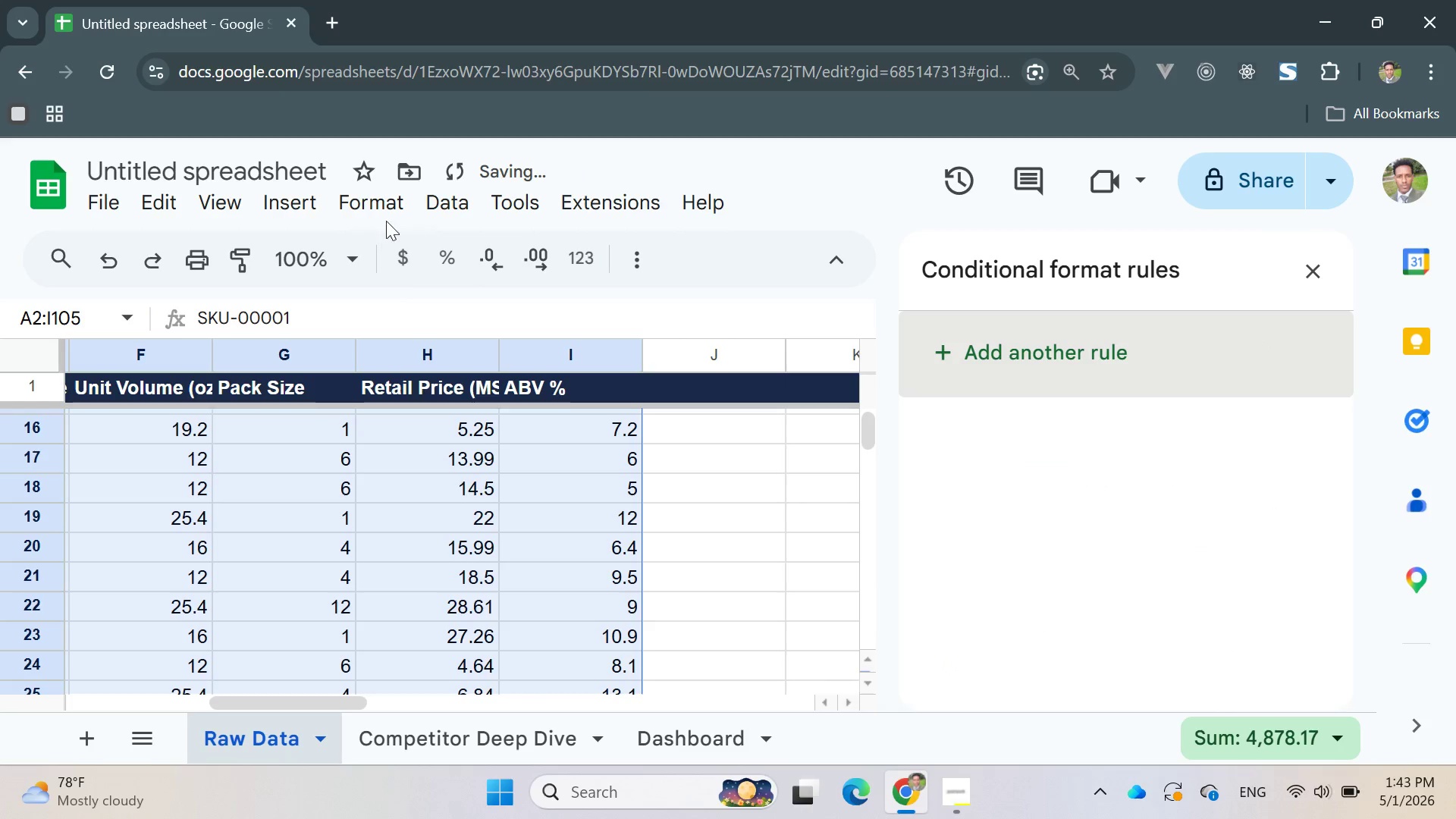 
left_click([377, 205])
 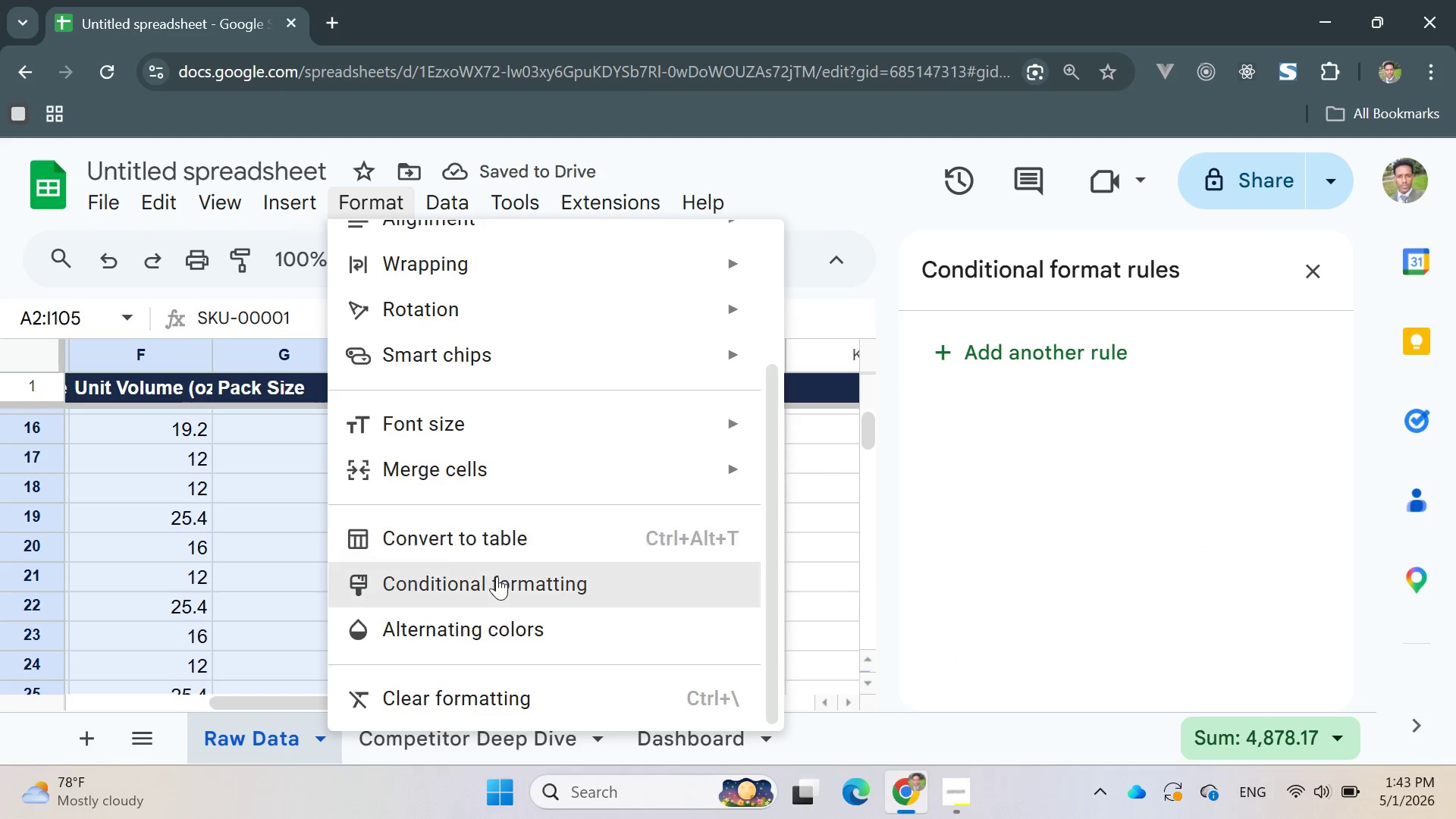 
left_click([485, 623])
 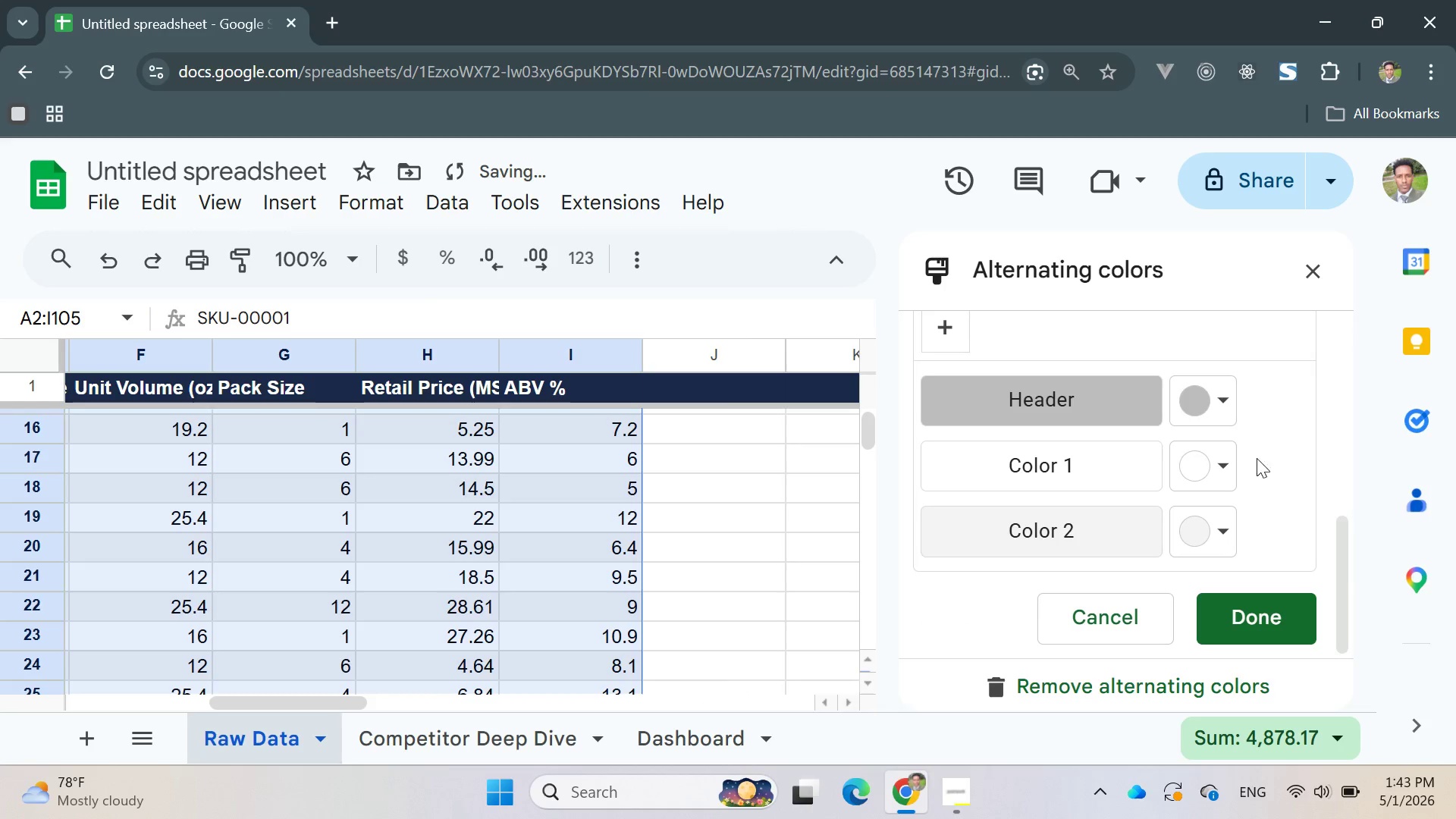 
left_click([1214, 391])
 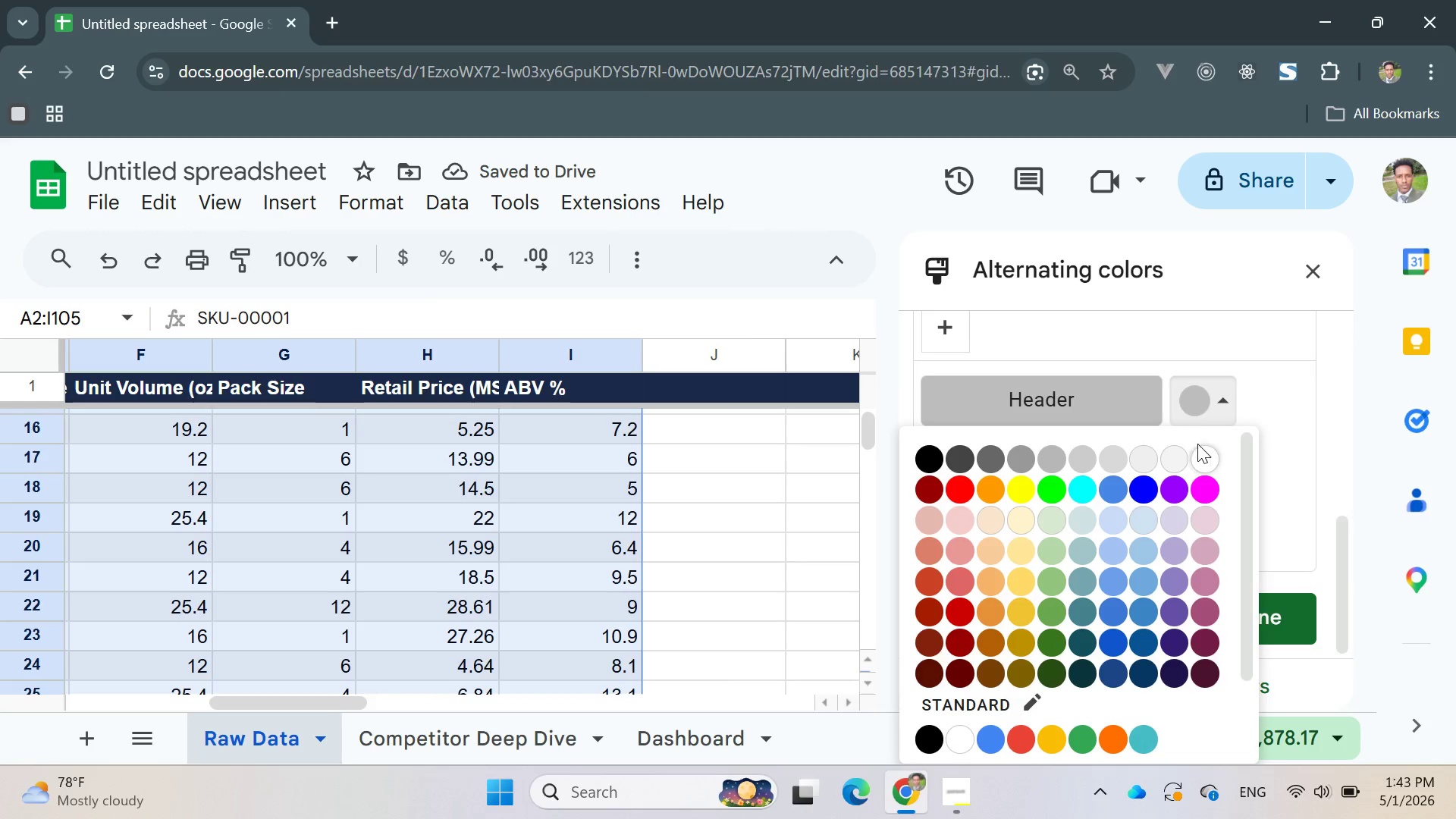 
left_click([1182, 452])
 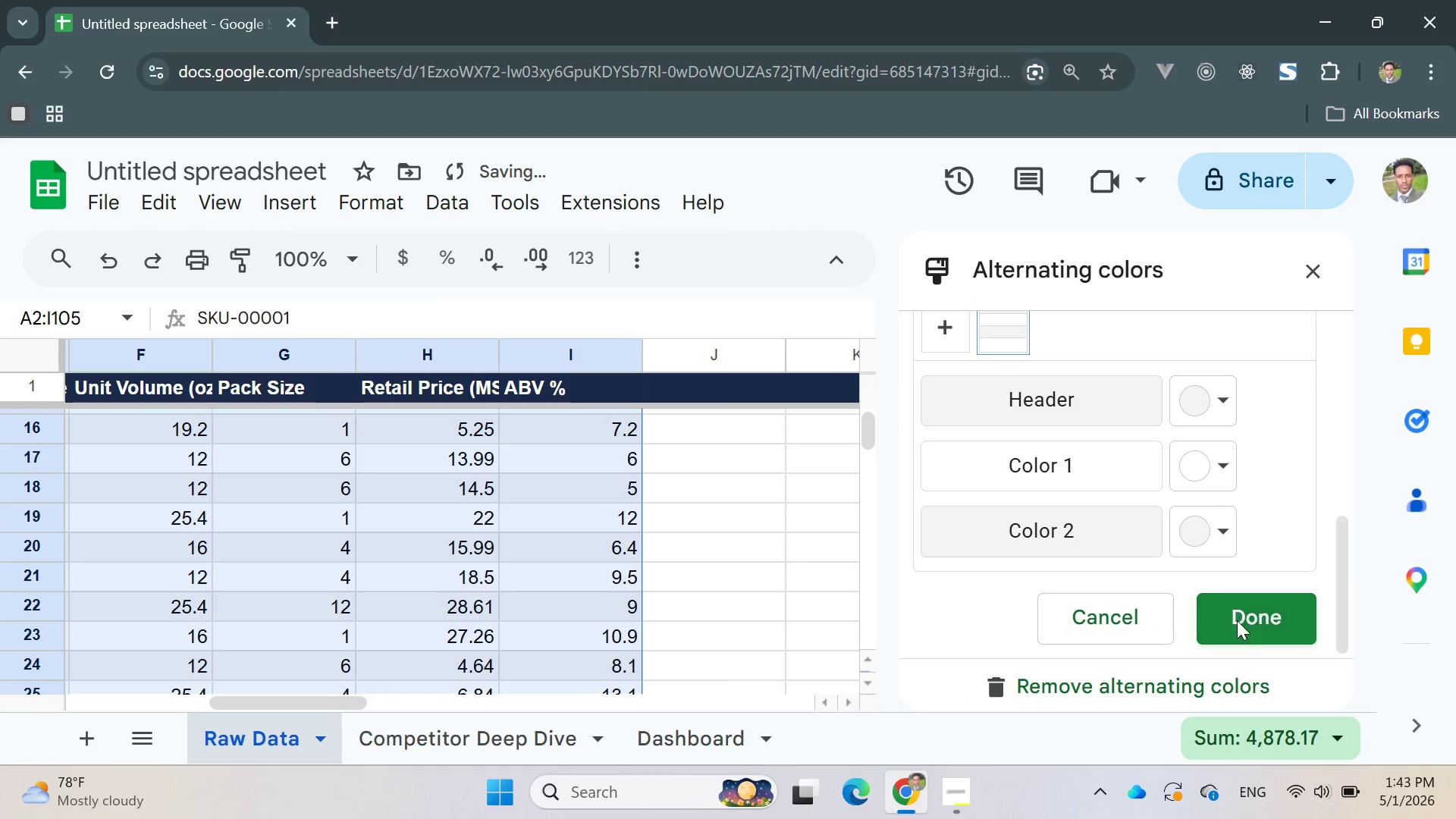 
left_click([1238, 629])
 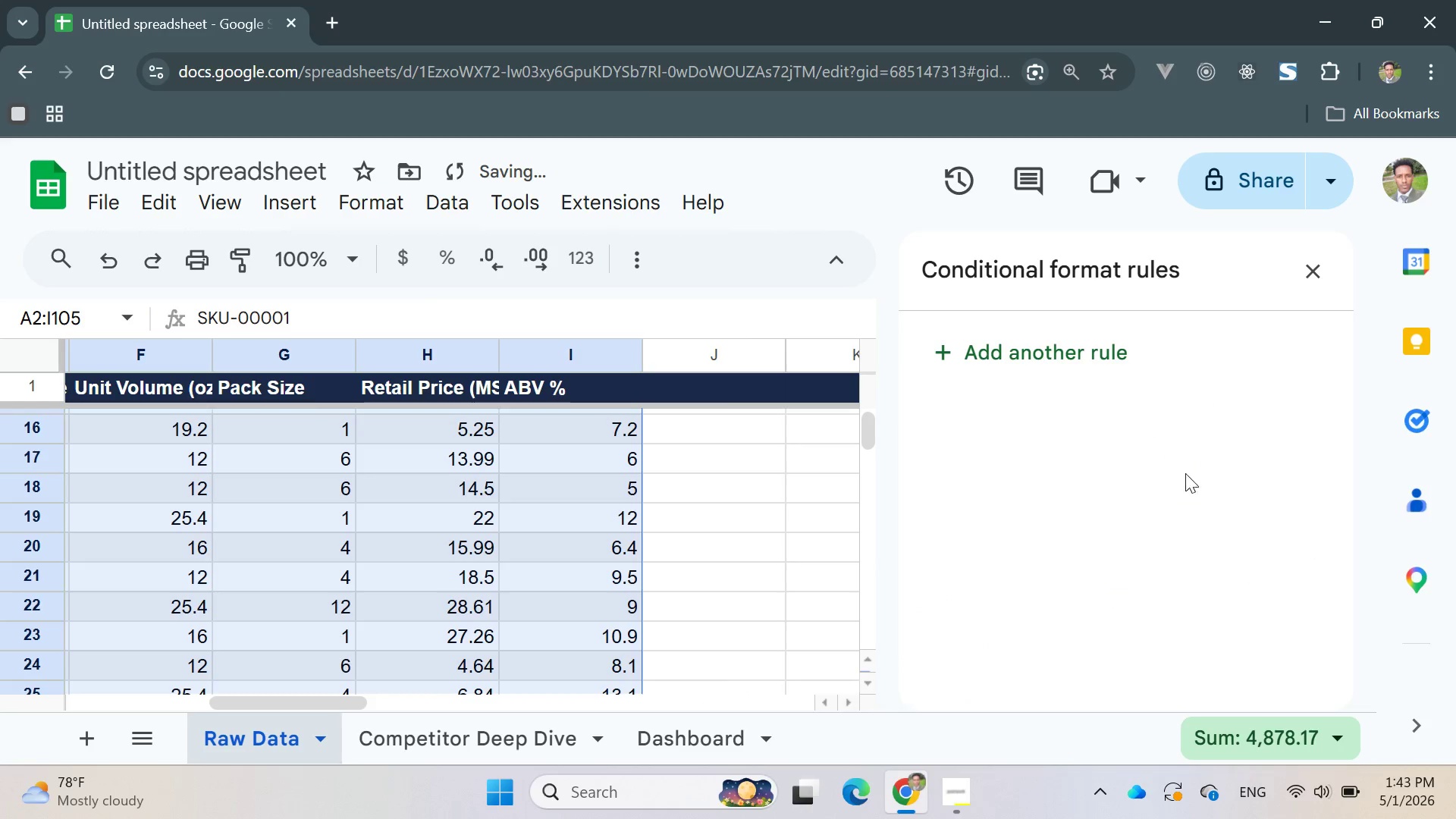 
left_click([1201, 438])
 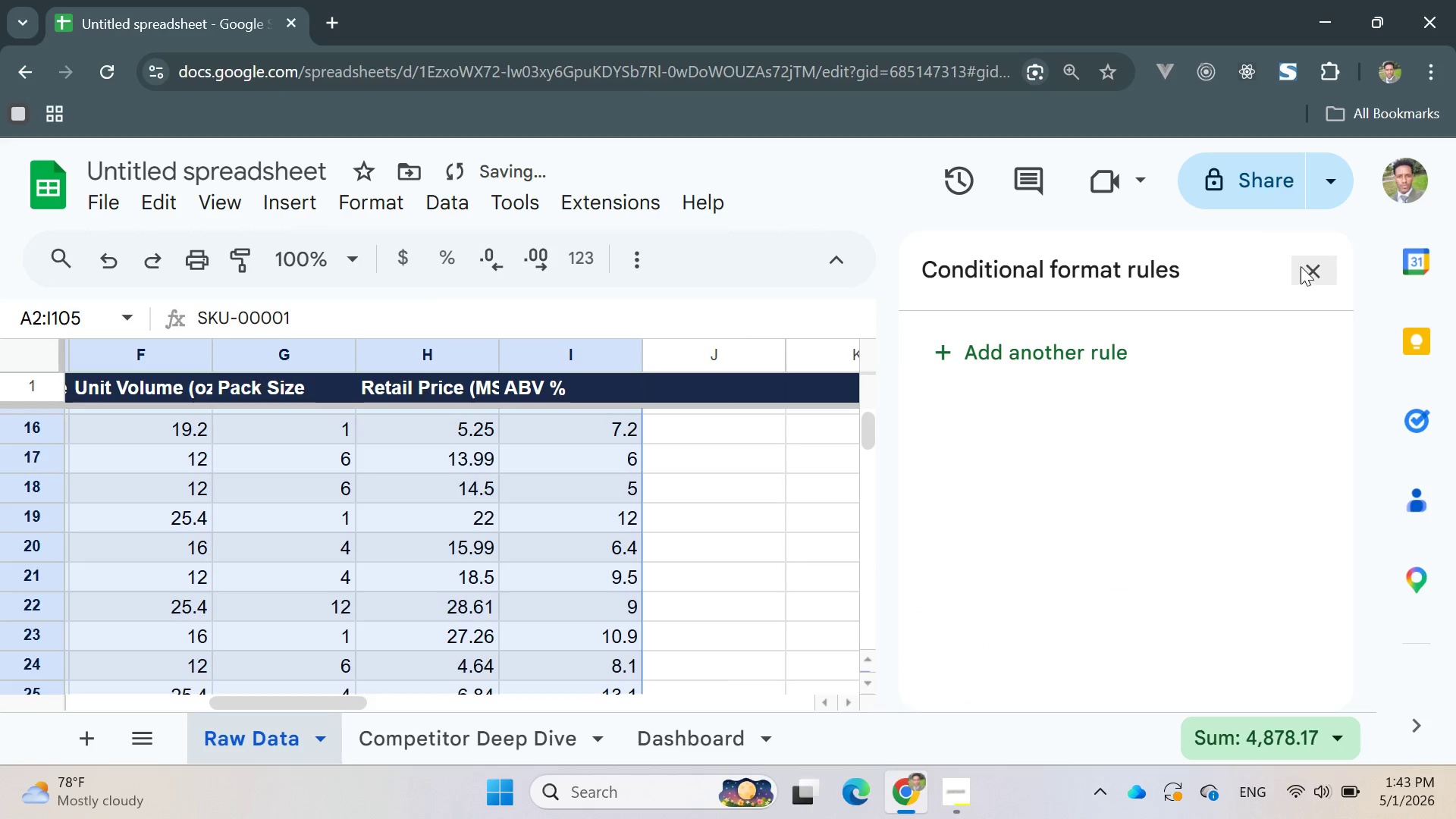 
left_click([1304, 266])
 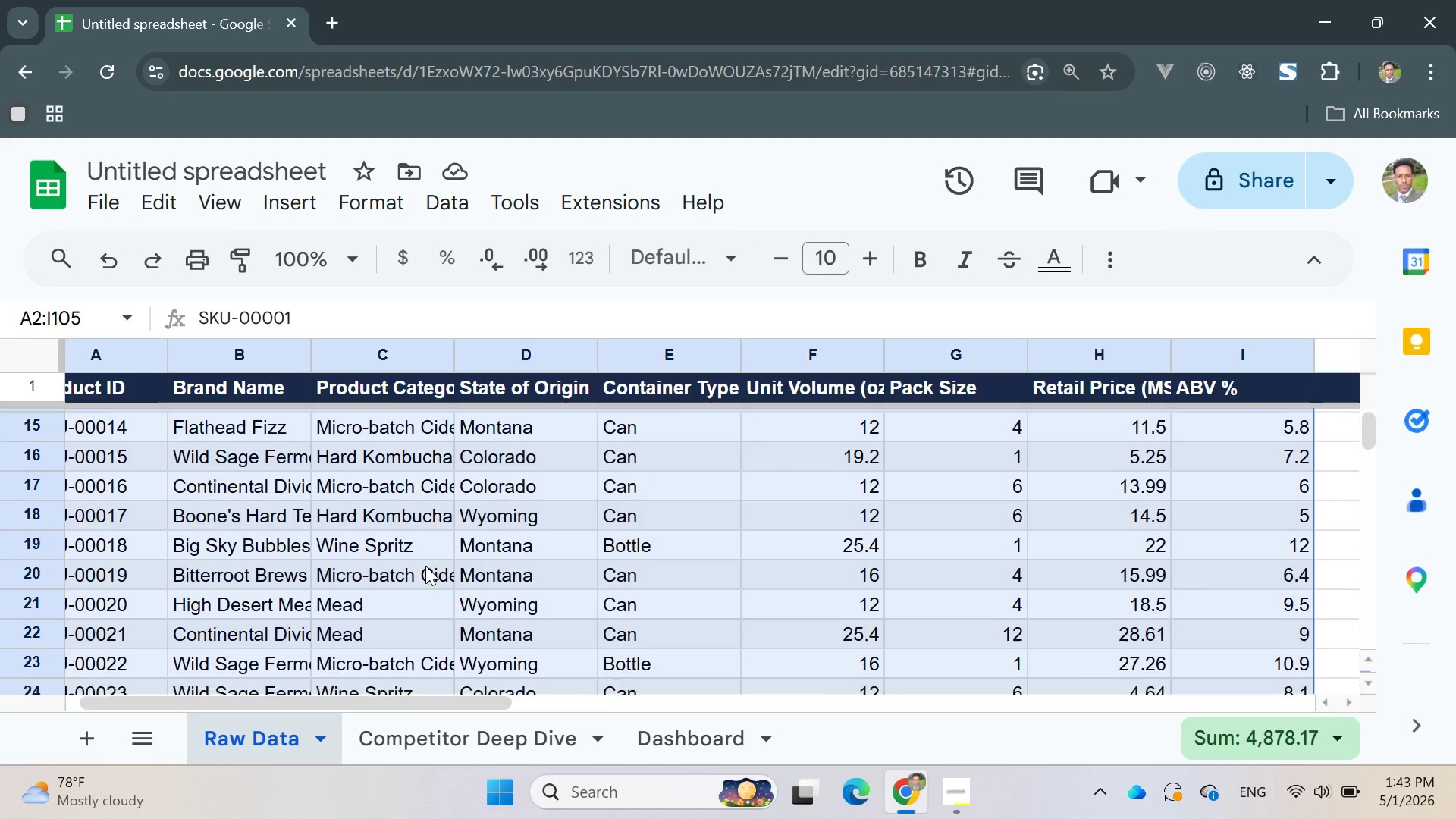 
wait(38.38)
 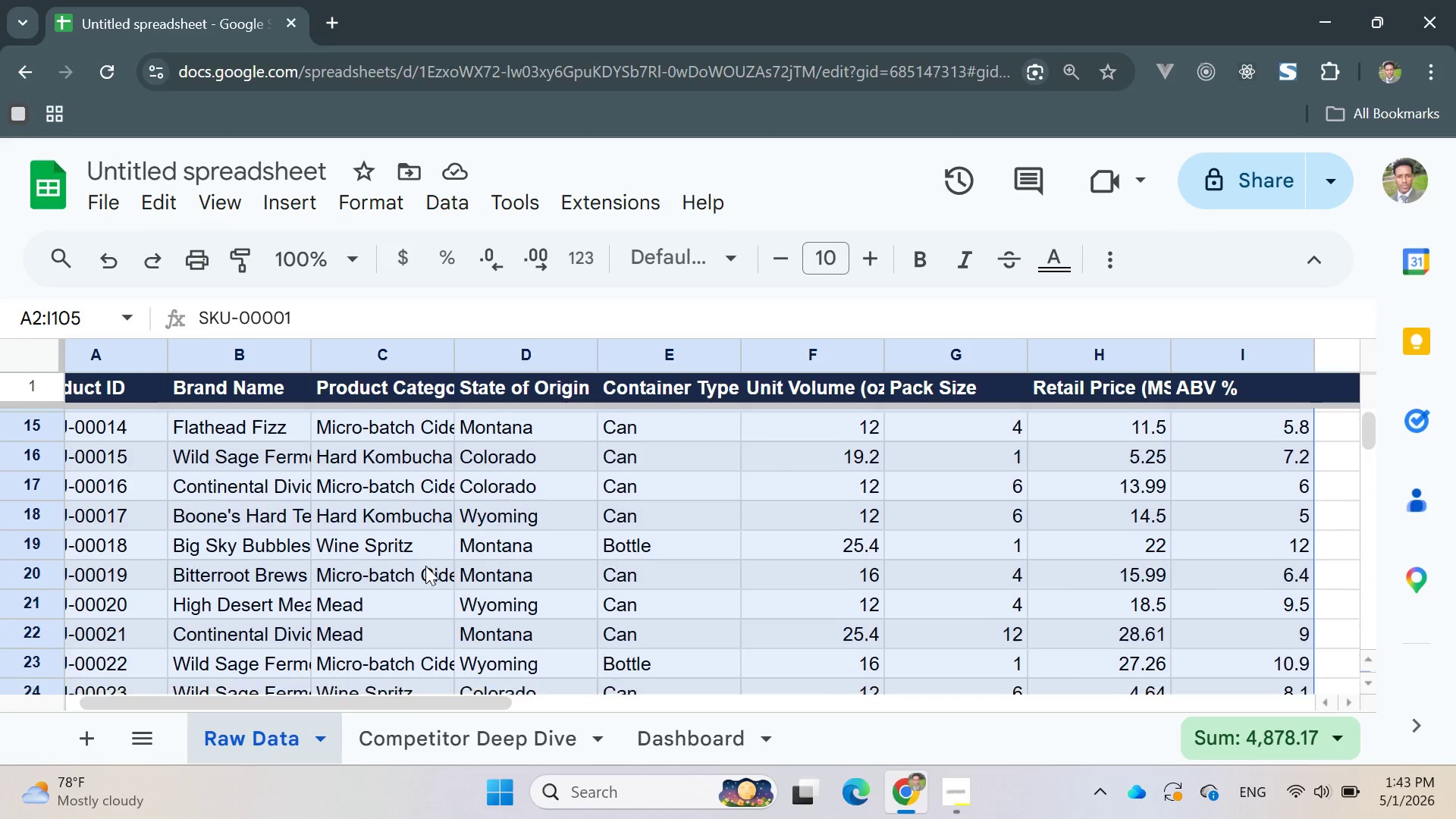 
left_click_drag(start_coordinate=[929, 351], to_coordinate=[1006, 363])
 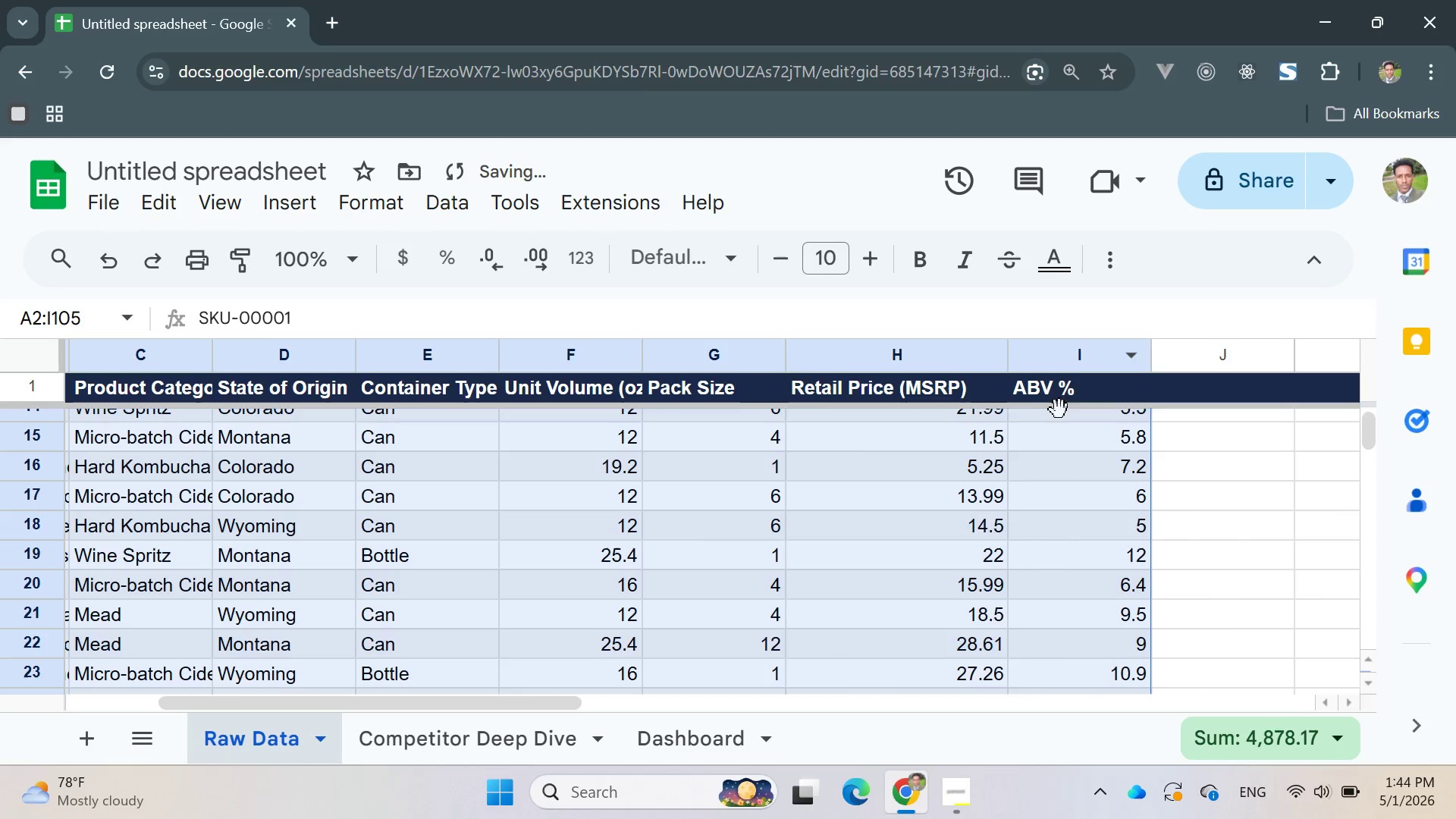 
left_click([1031, 412])
 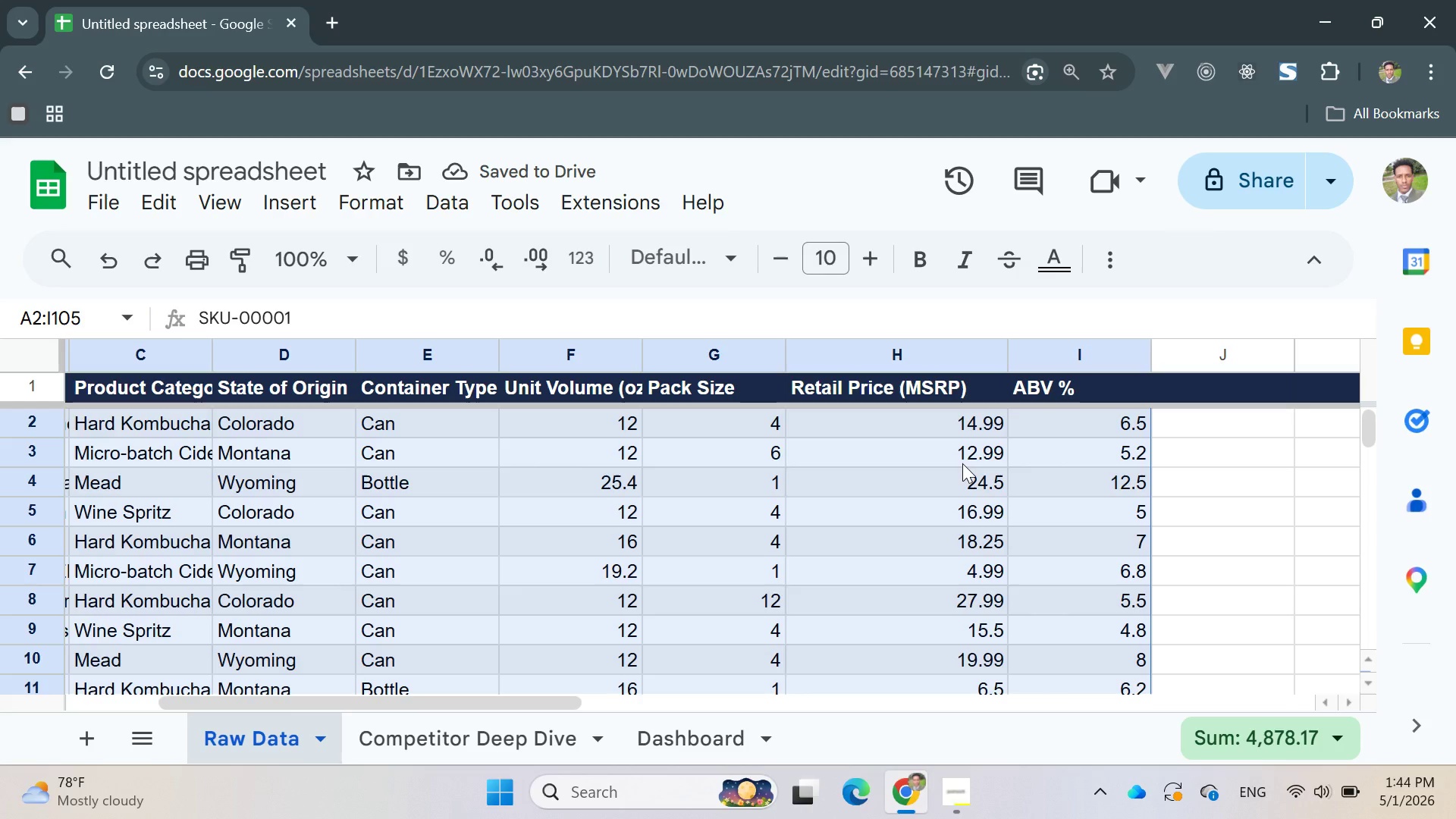 
left_click([857, 427])
 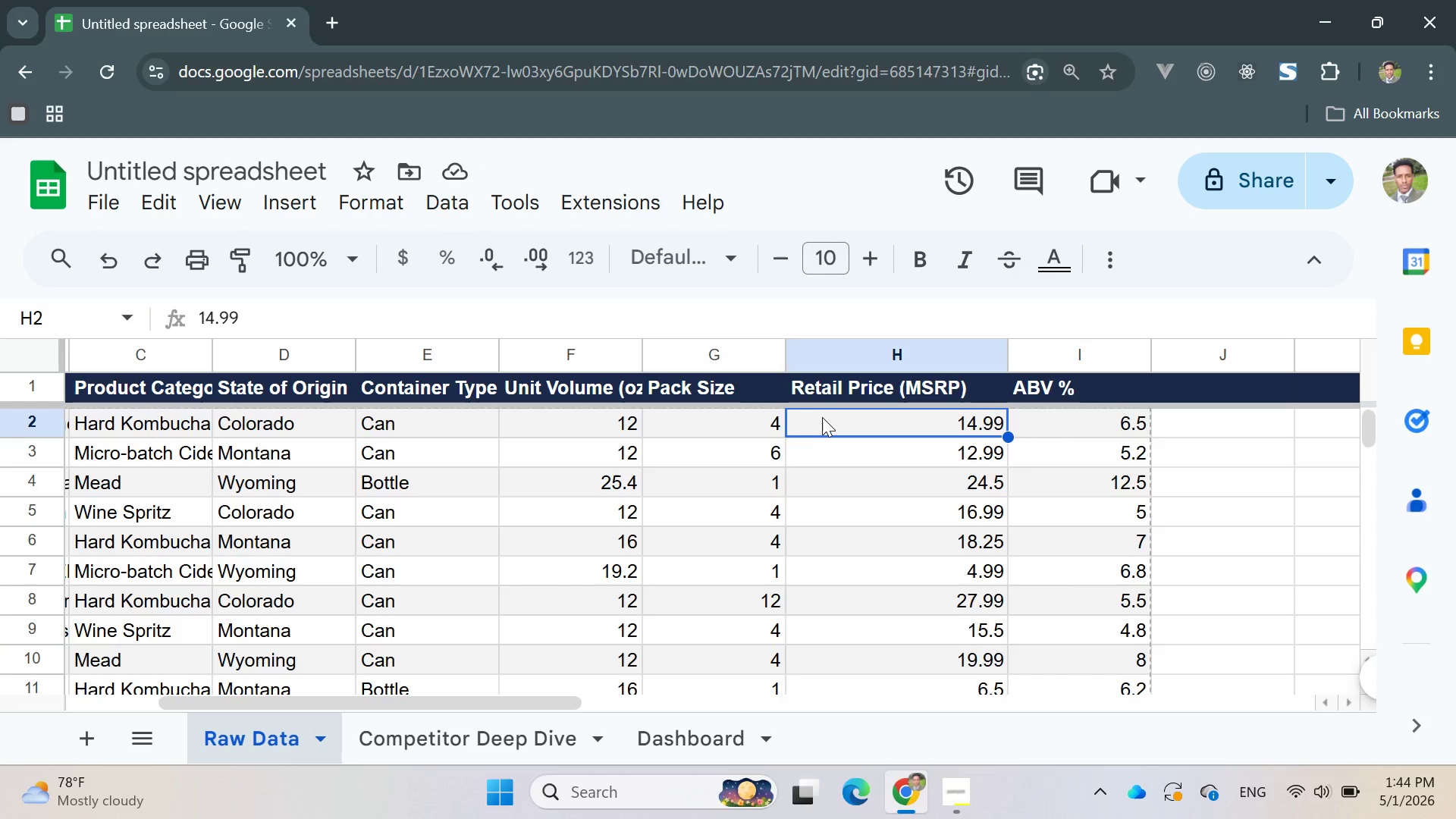 
left_click([901, 347])
 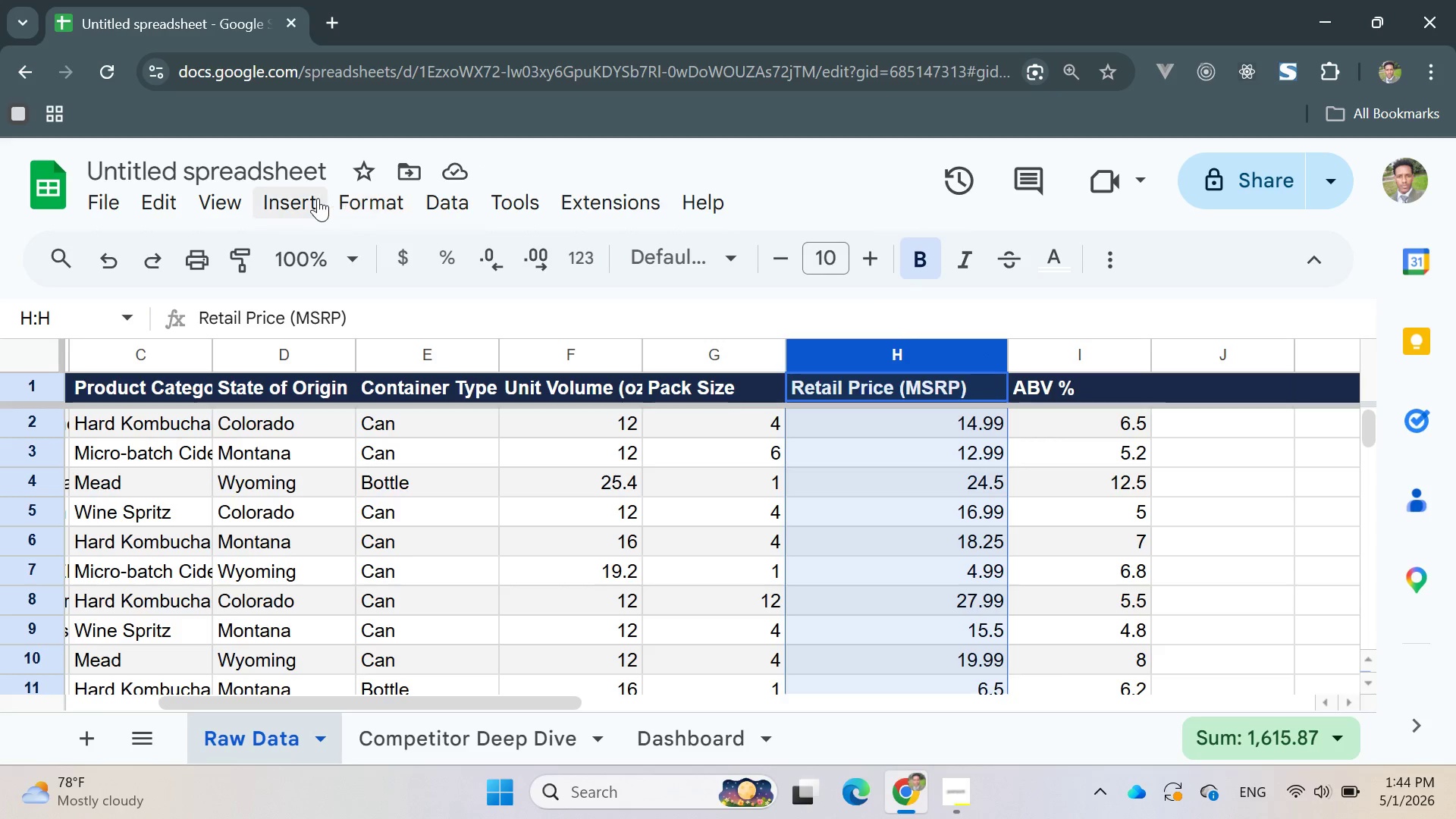 
left_click([362, 199])
 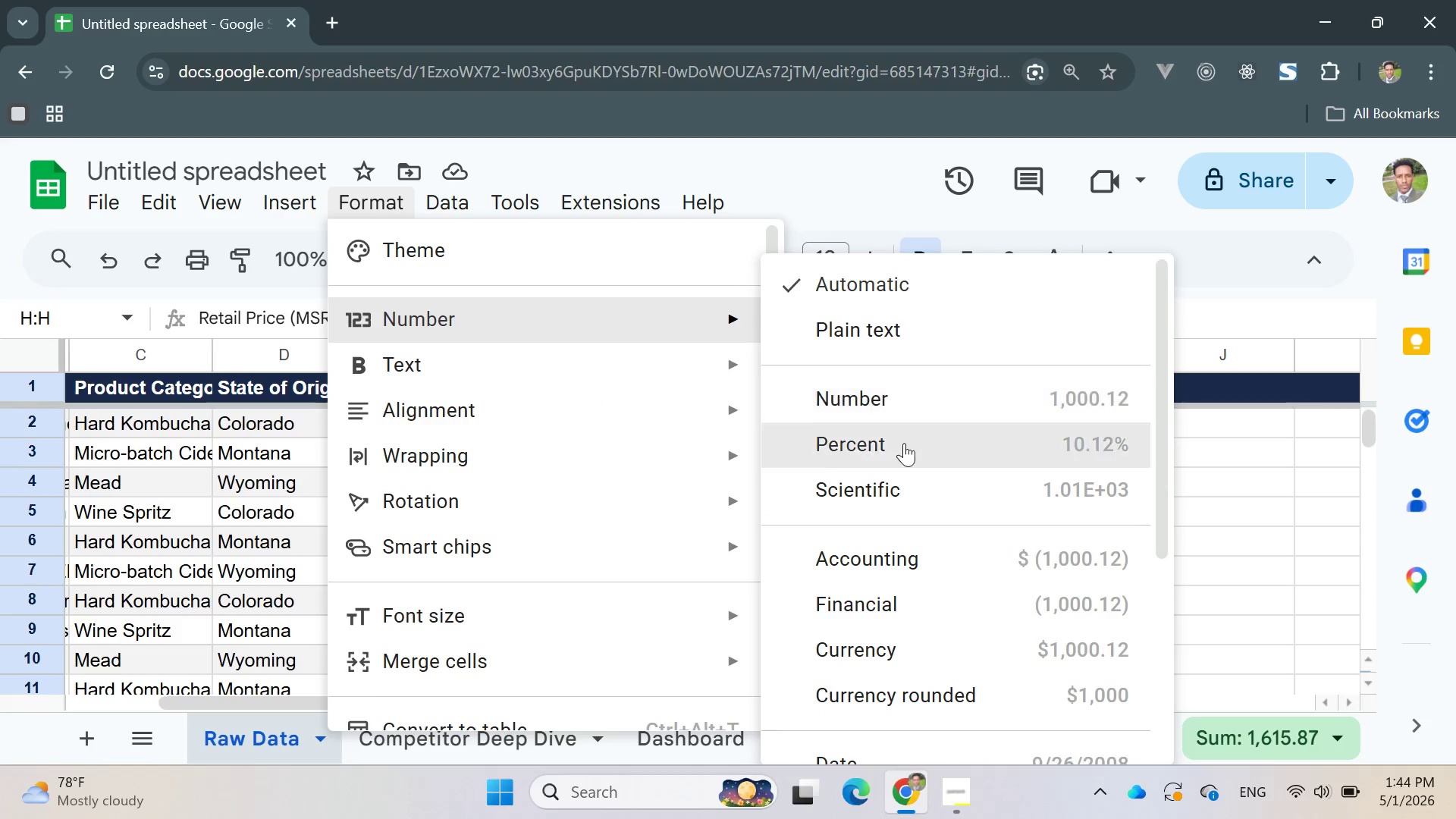 
wait(5.7)
 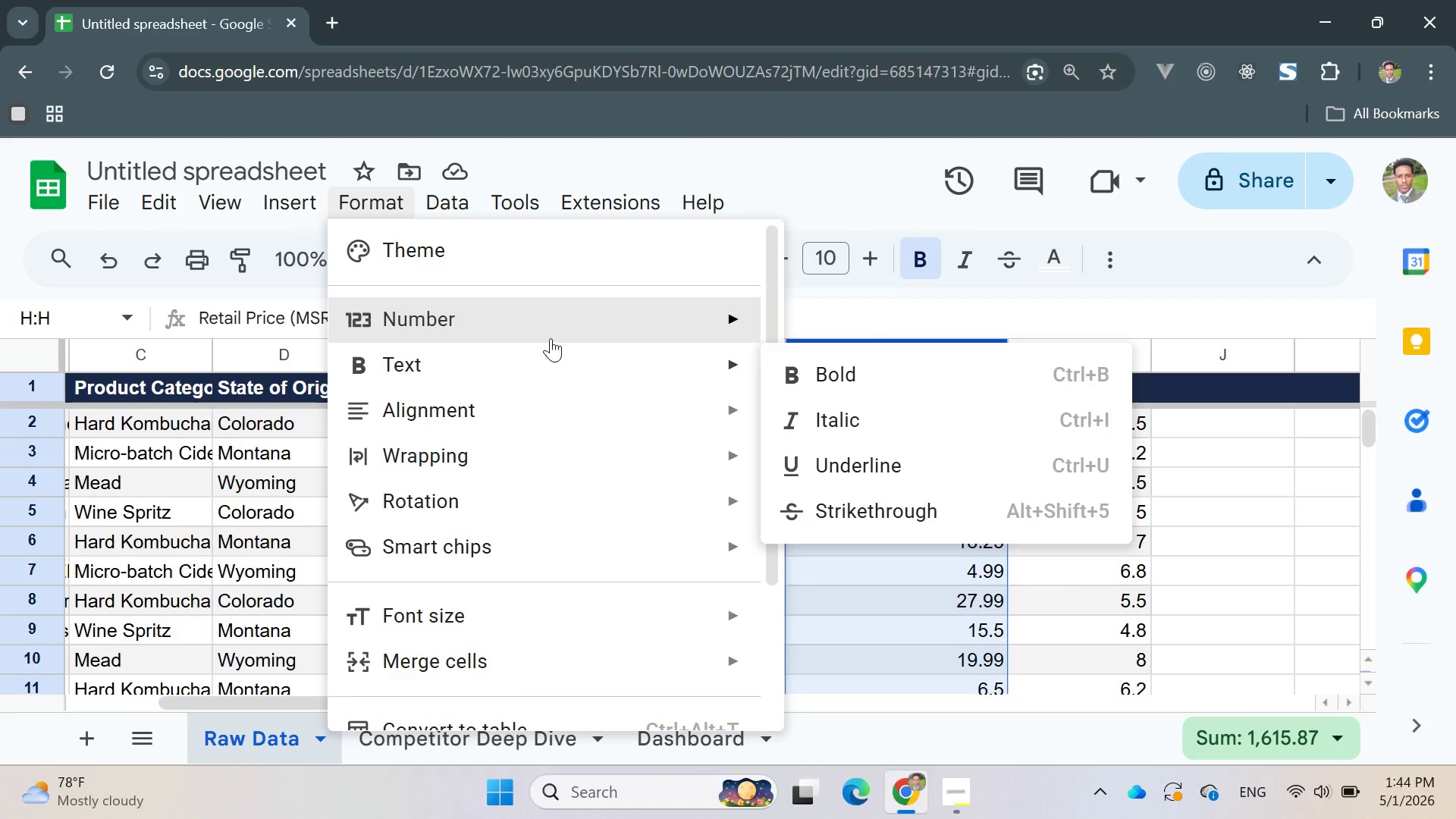 
left_click([874, 560])
 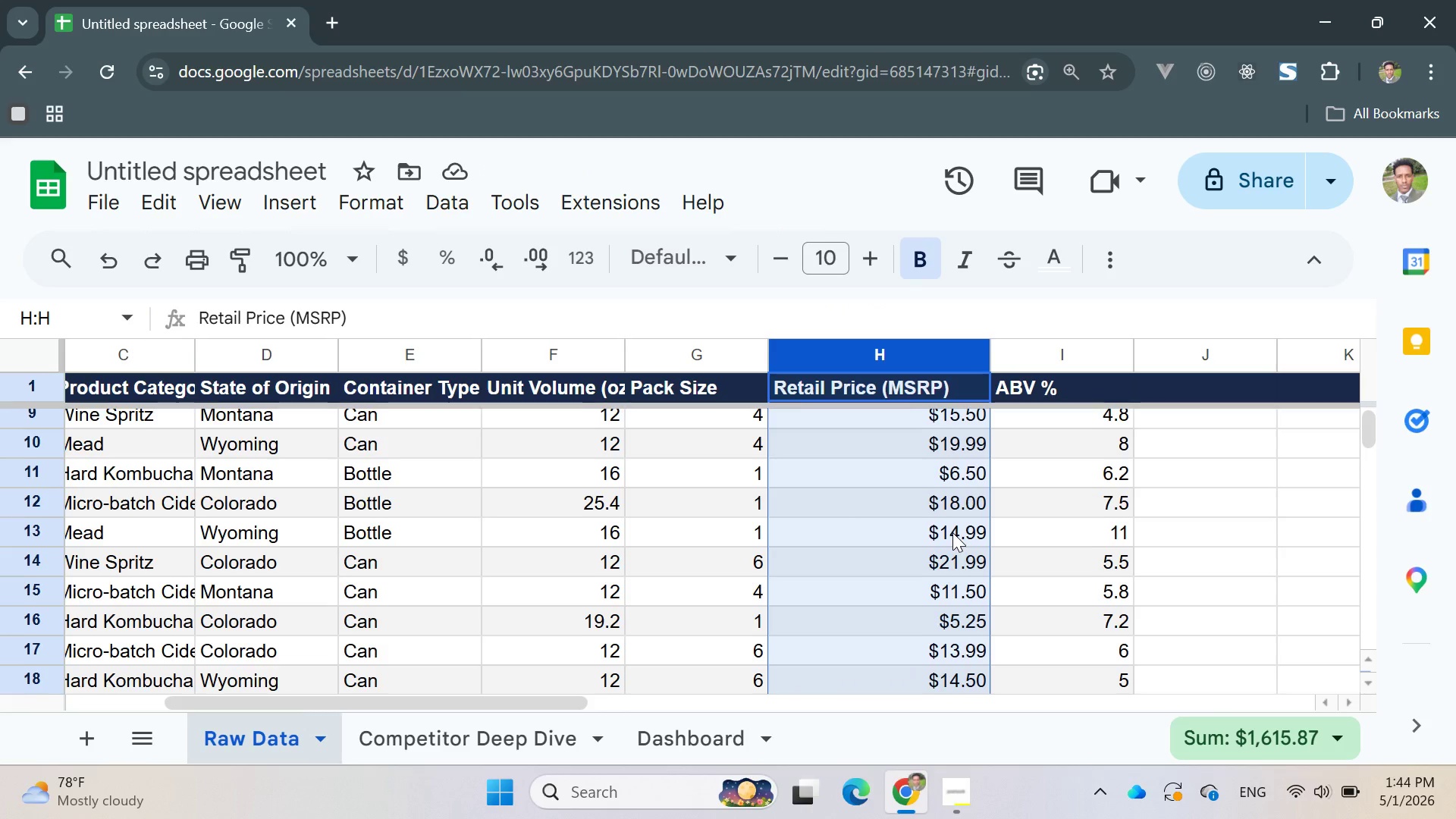 
wait(7.3)
 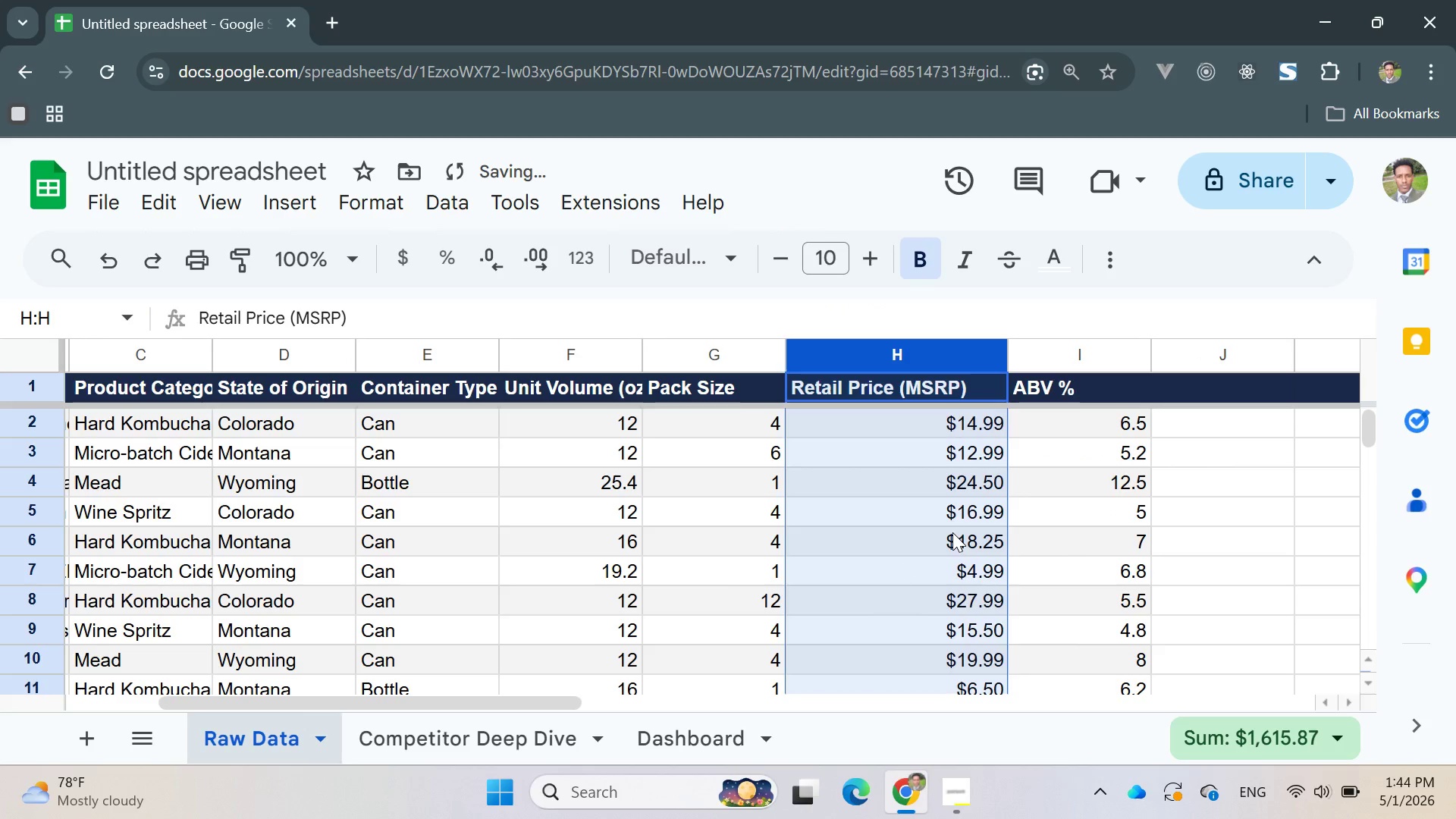 
left_click([1070, 394])
 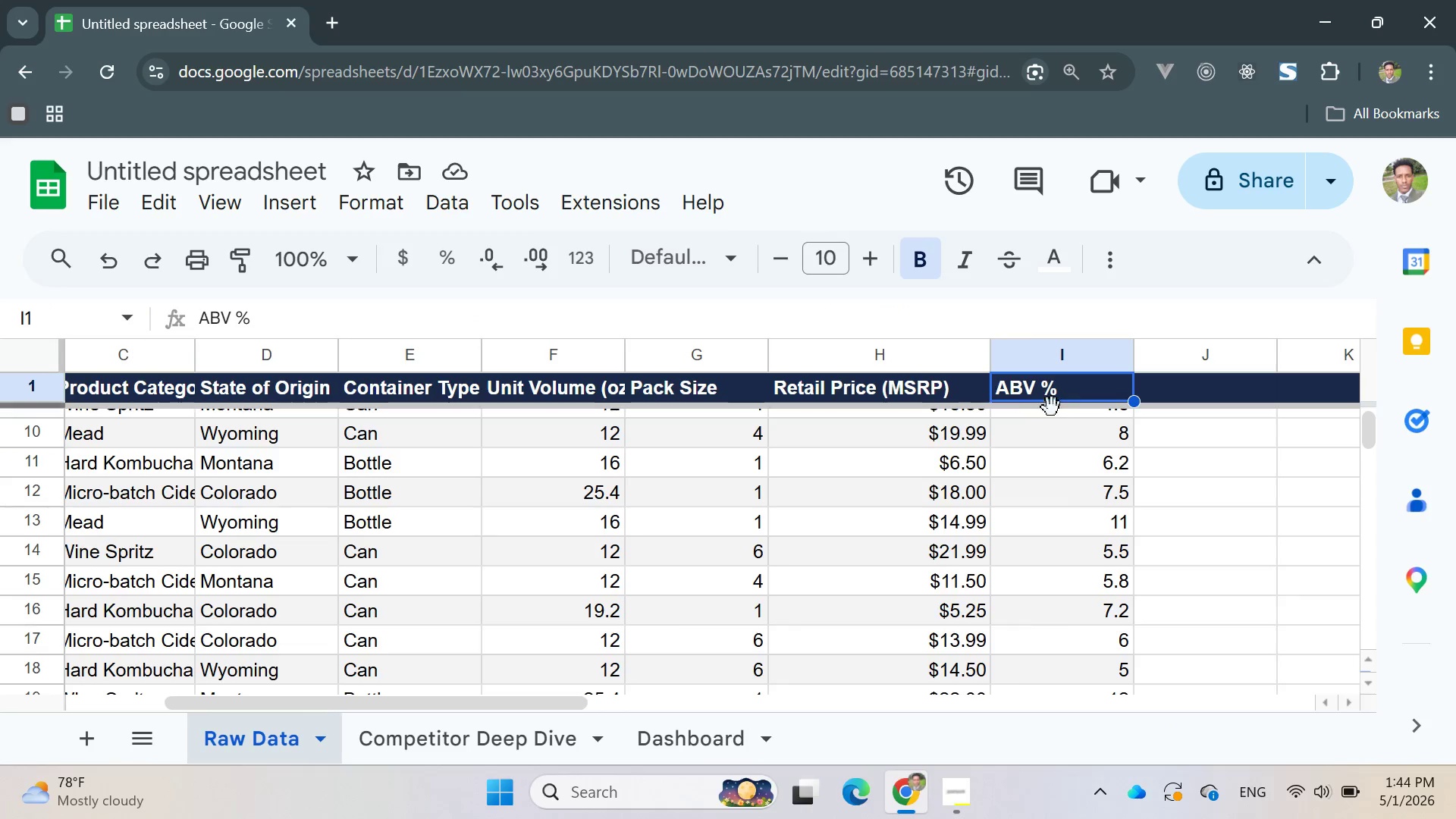 
wait(5.69)
 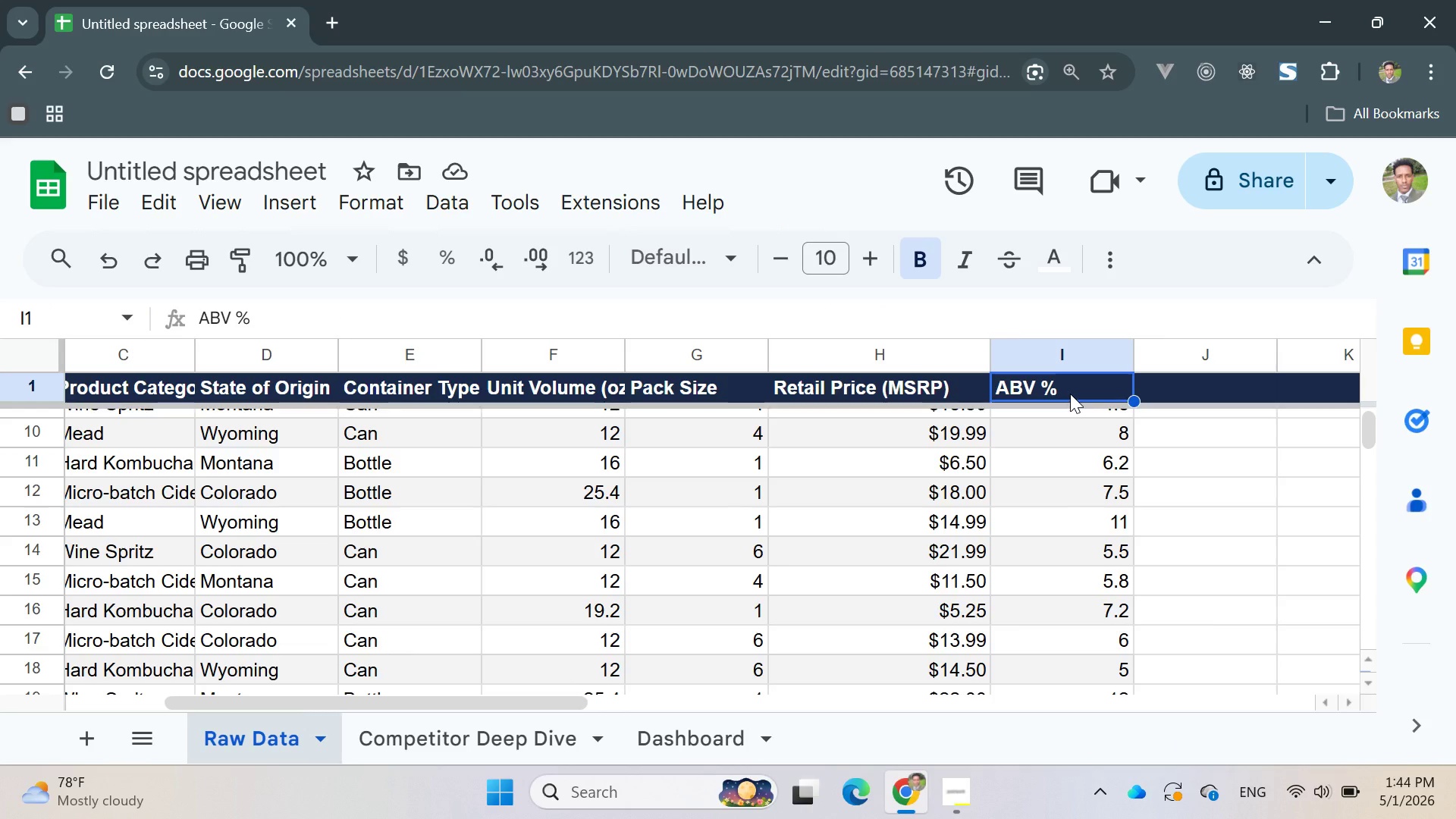 
left_click([1090, 353])
 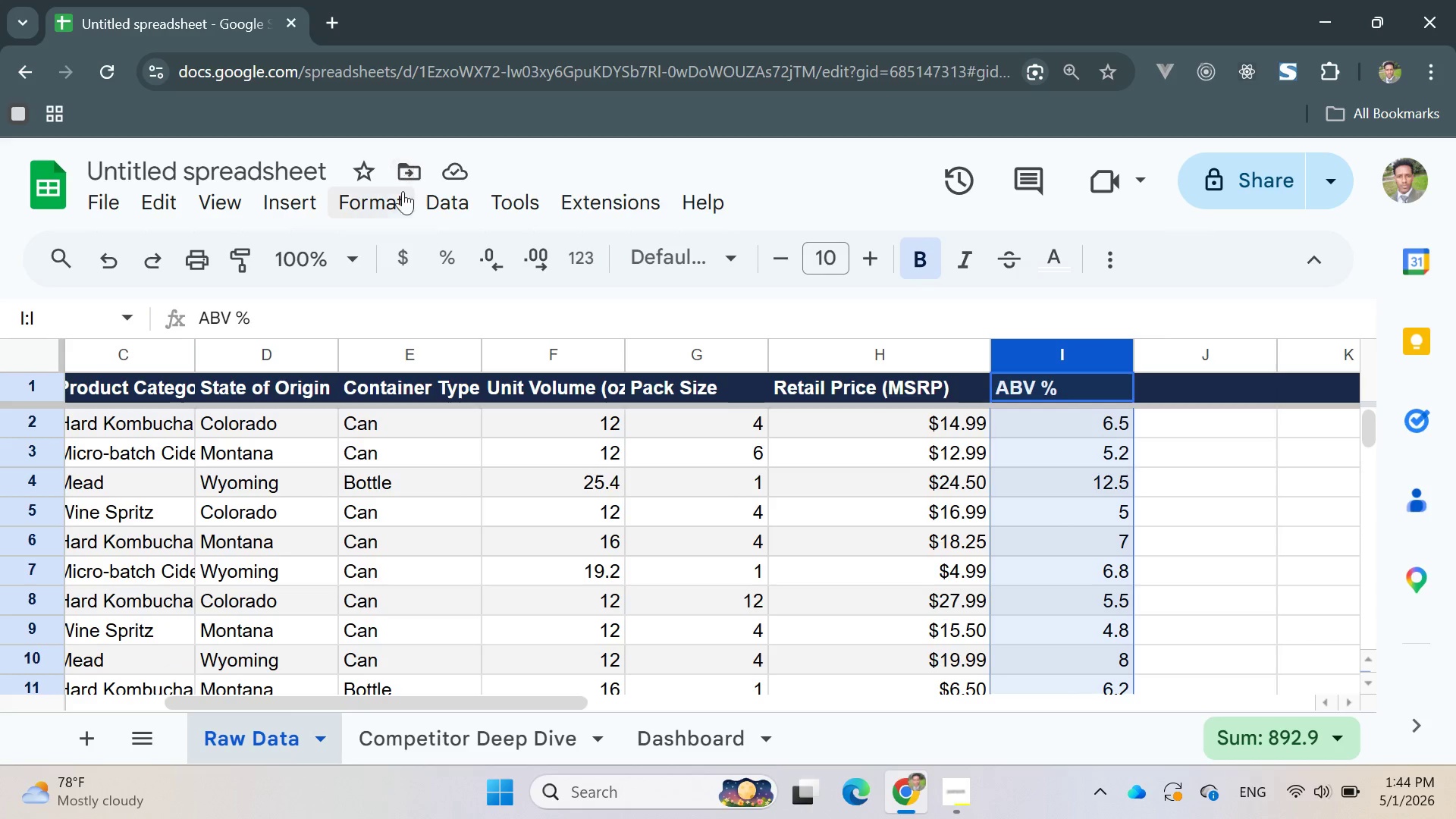 
left_click([367, 197])
 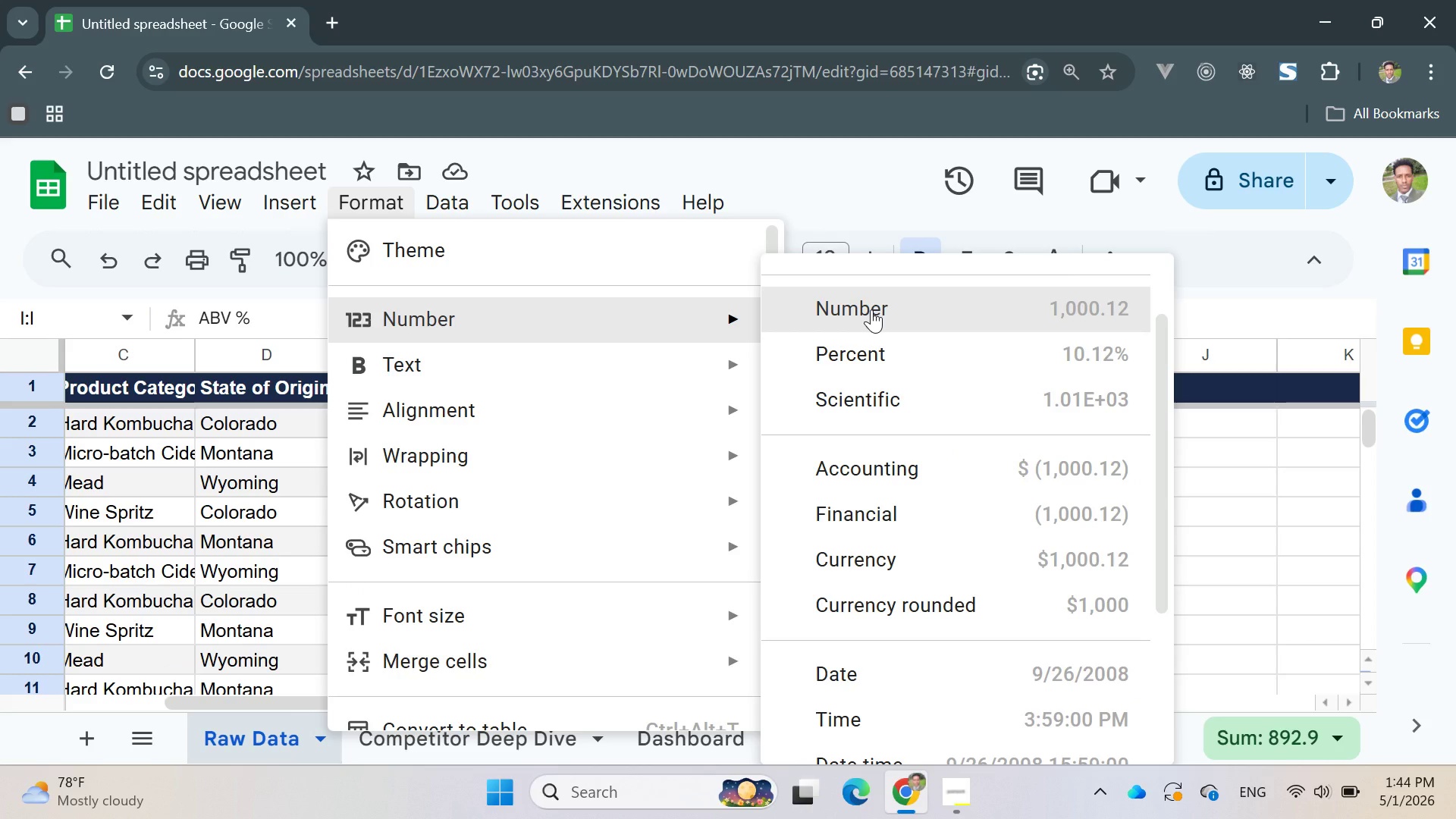 
wait(6.34)
 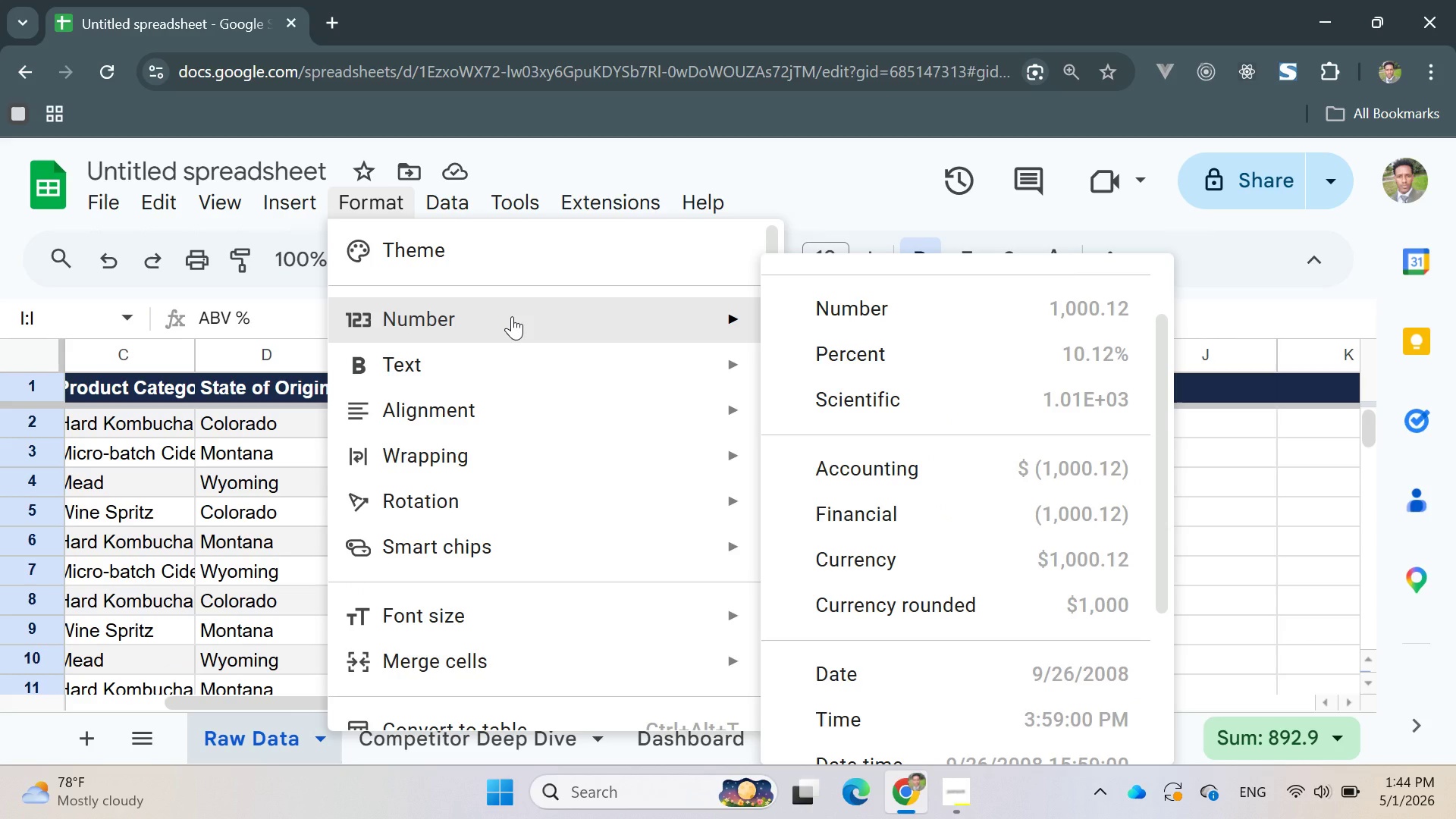 
left_click([871, 309])
 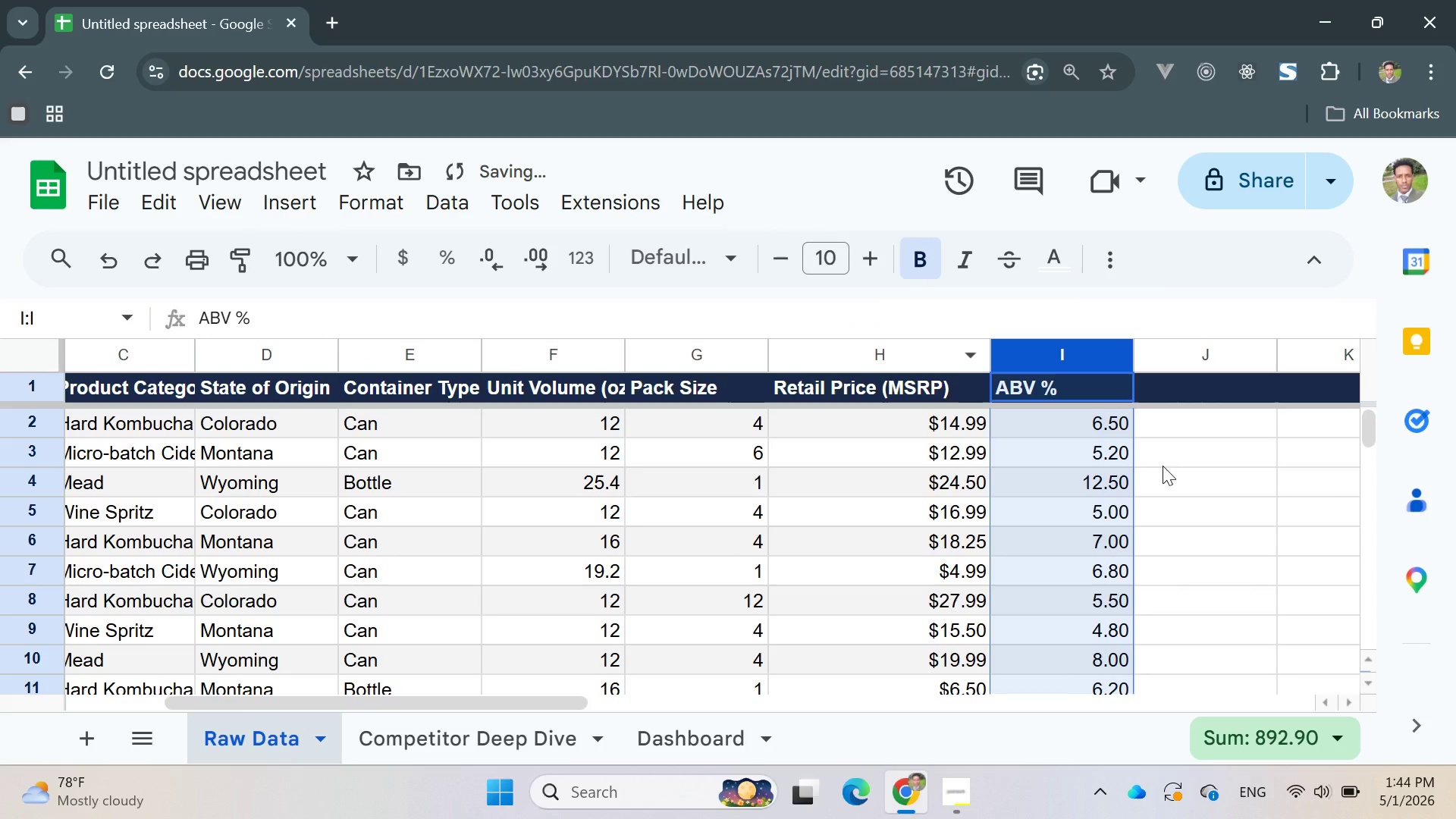 
left_click([1174, 464])
 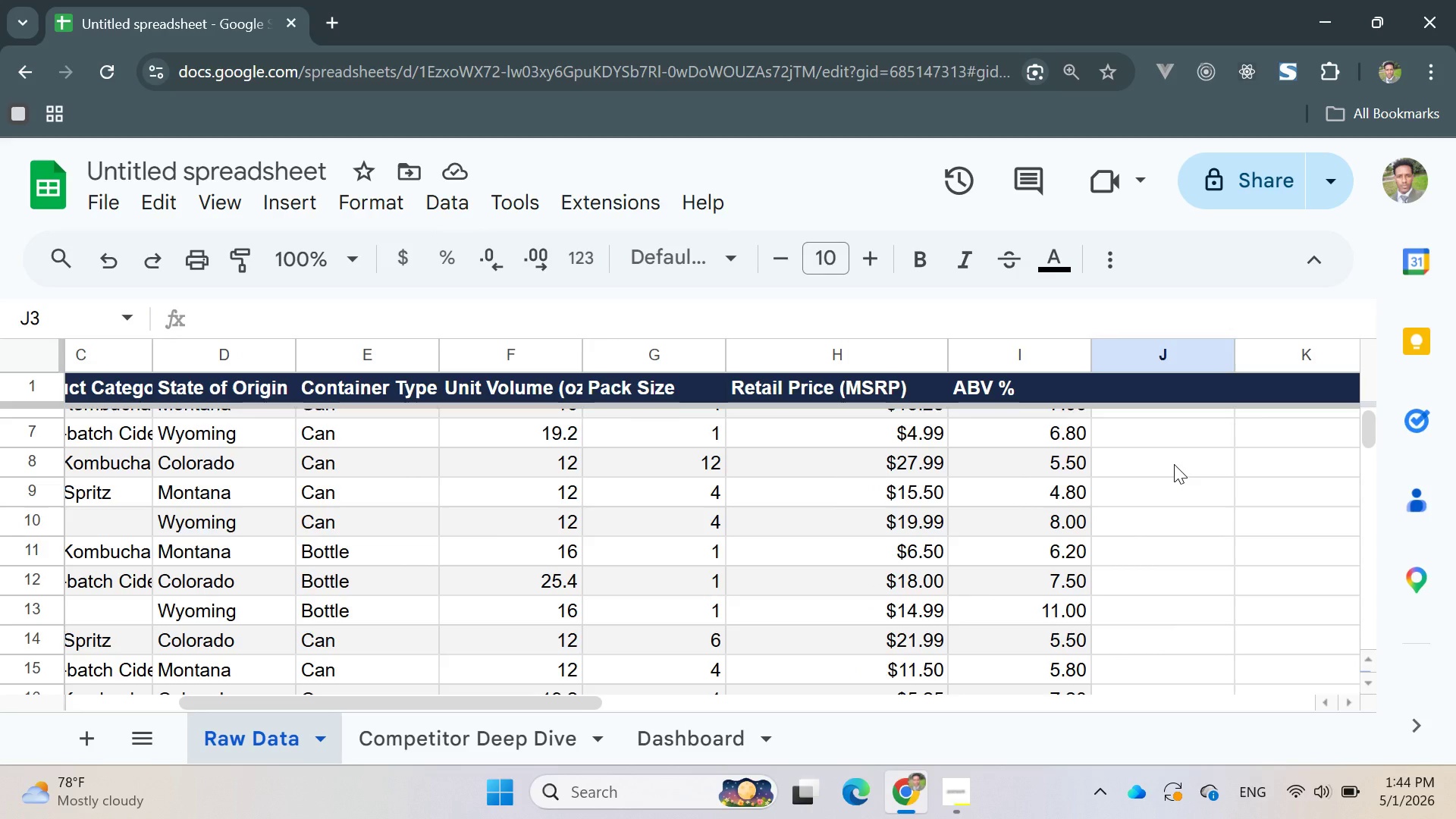 
wait(15.42)
 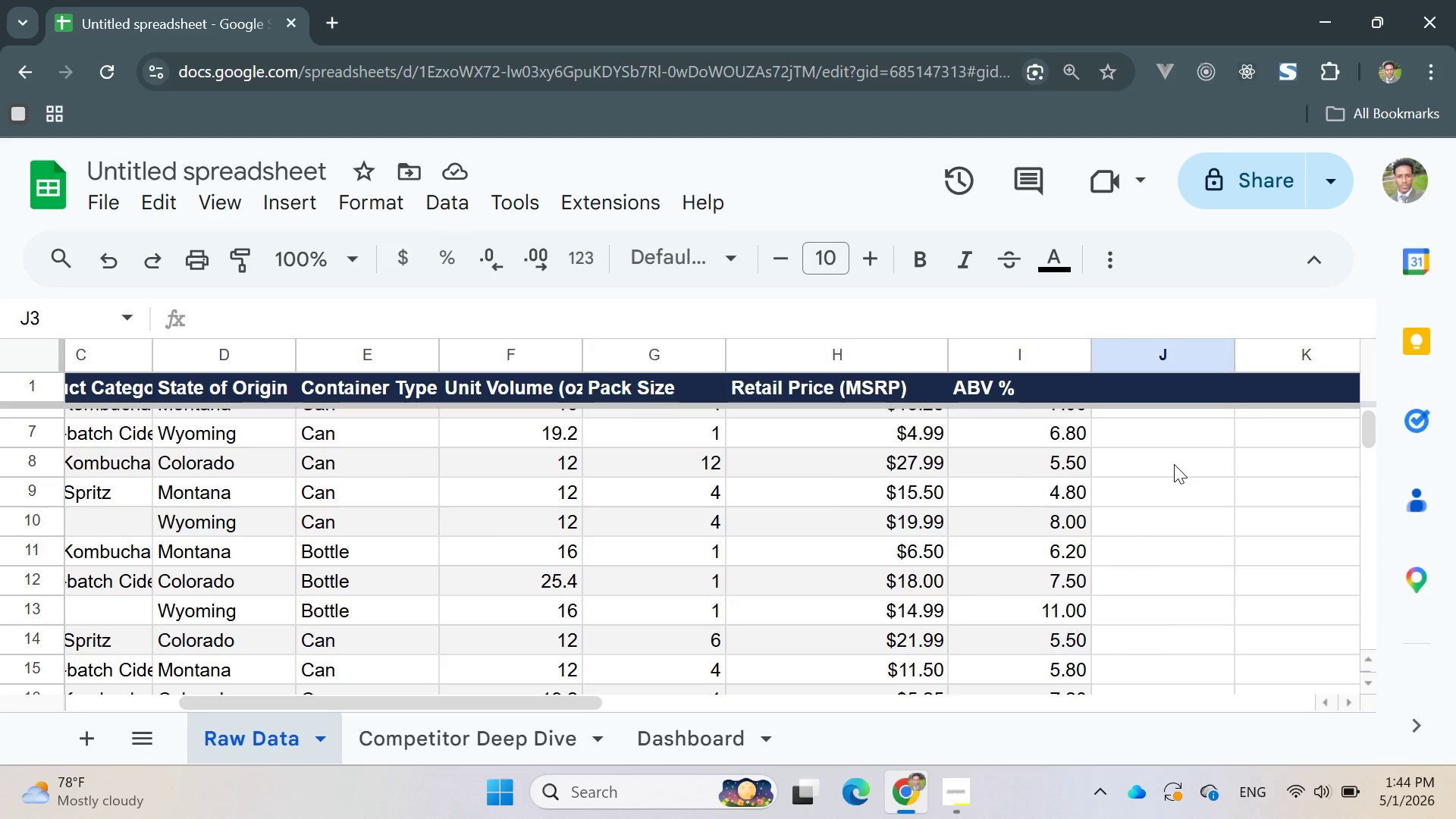 
double_click([903, 391])
 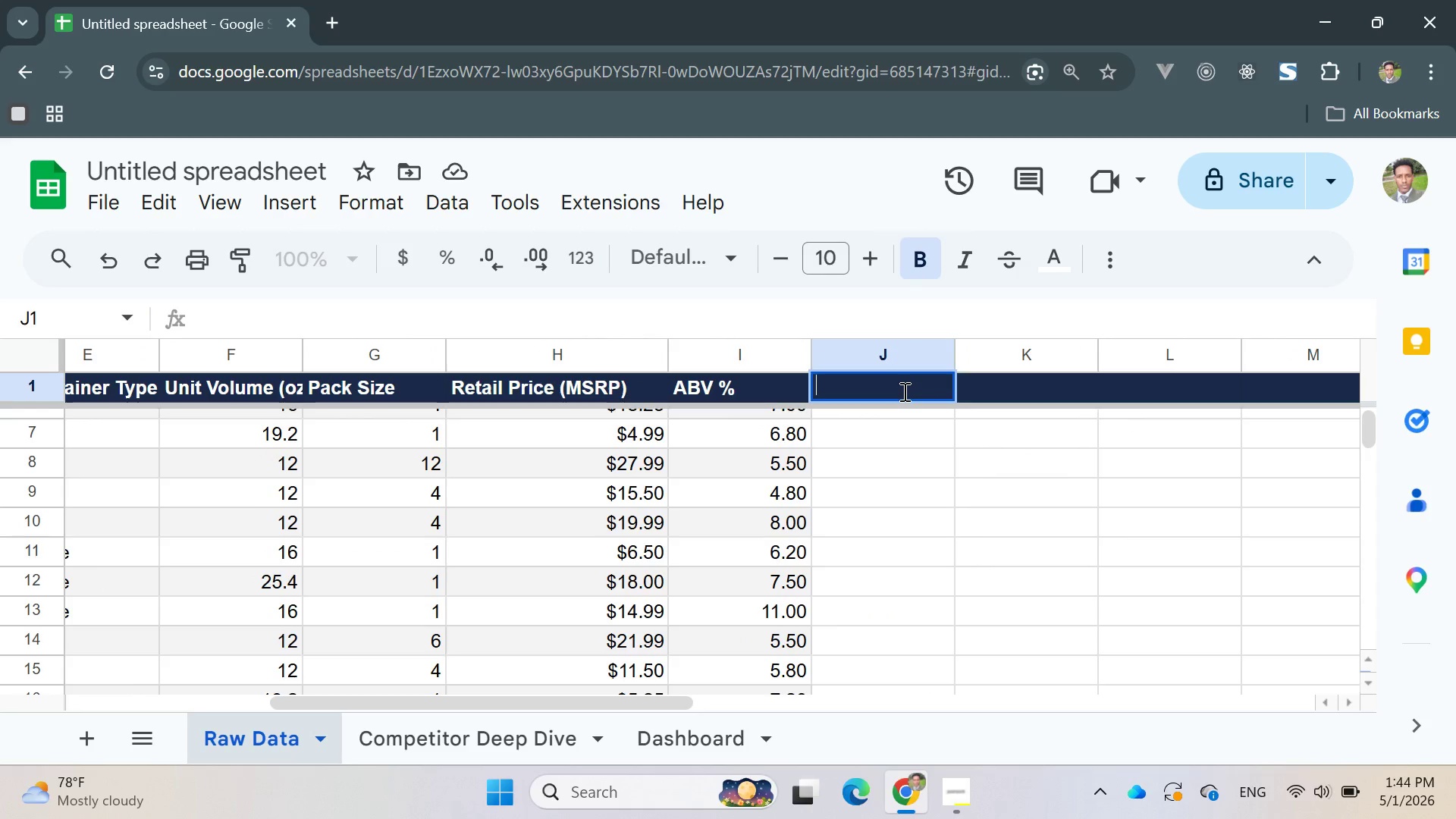 
type(DJDH)
key(Backspace)
key(Backspace)
key(Backspace)
key(Backspace)
key(Backspace)
type(pRICE)
key(Backspace)
key(Backspace)
key(Backspace)
key(Backspace)
key(Backspace)
type(Price per Ounce)
 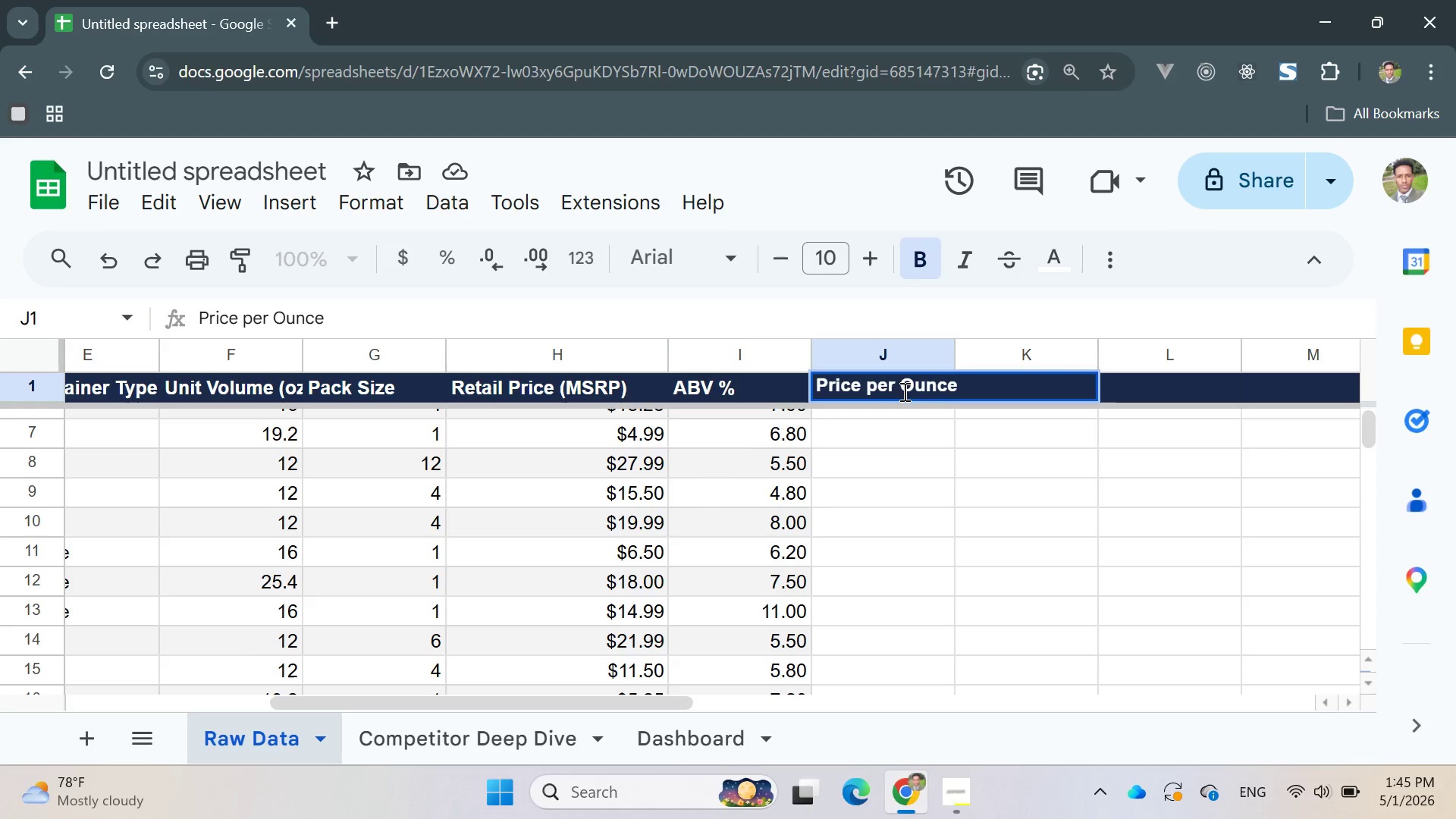 
hold_key(key=F, duration=0.31)
 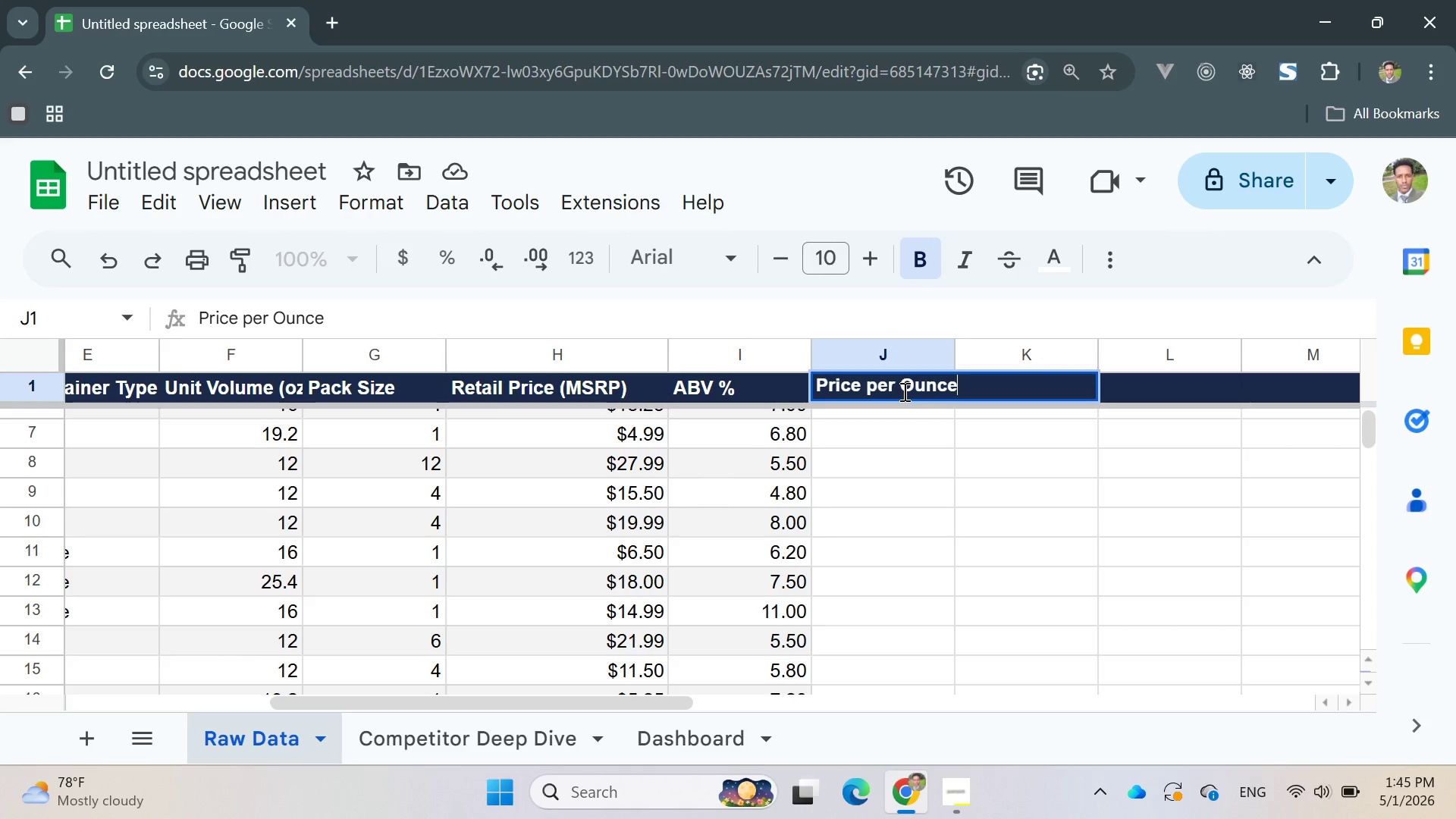 
wait(9.25)
 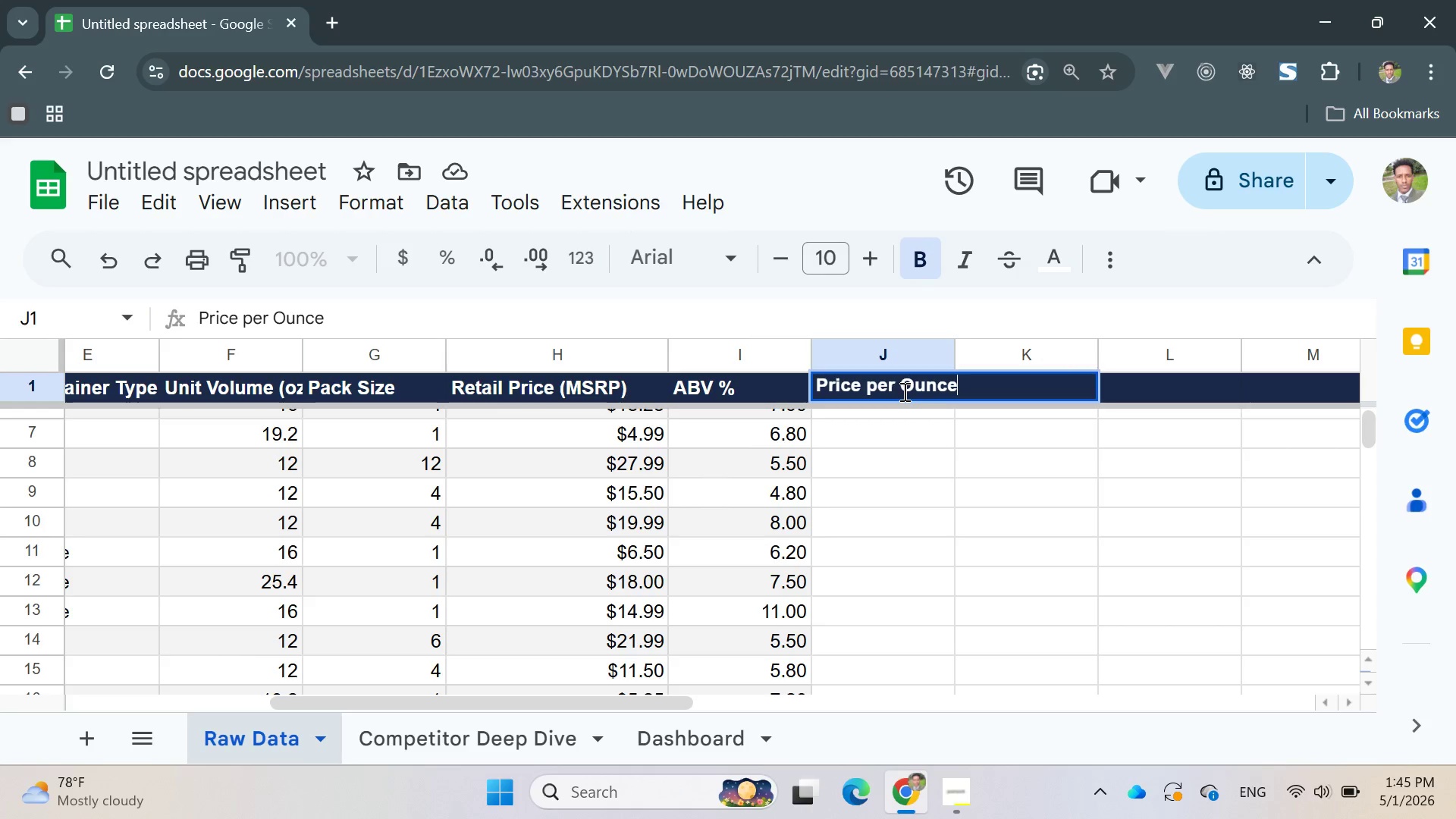 
type( ())
 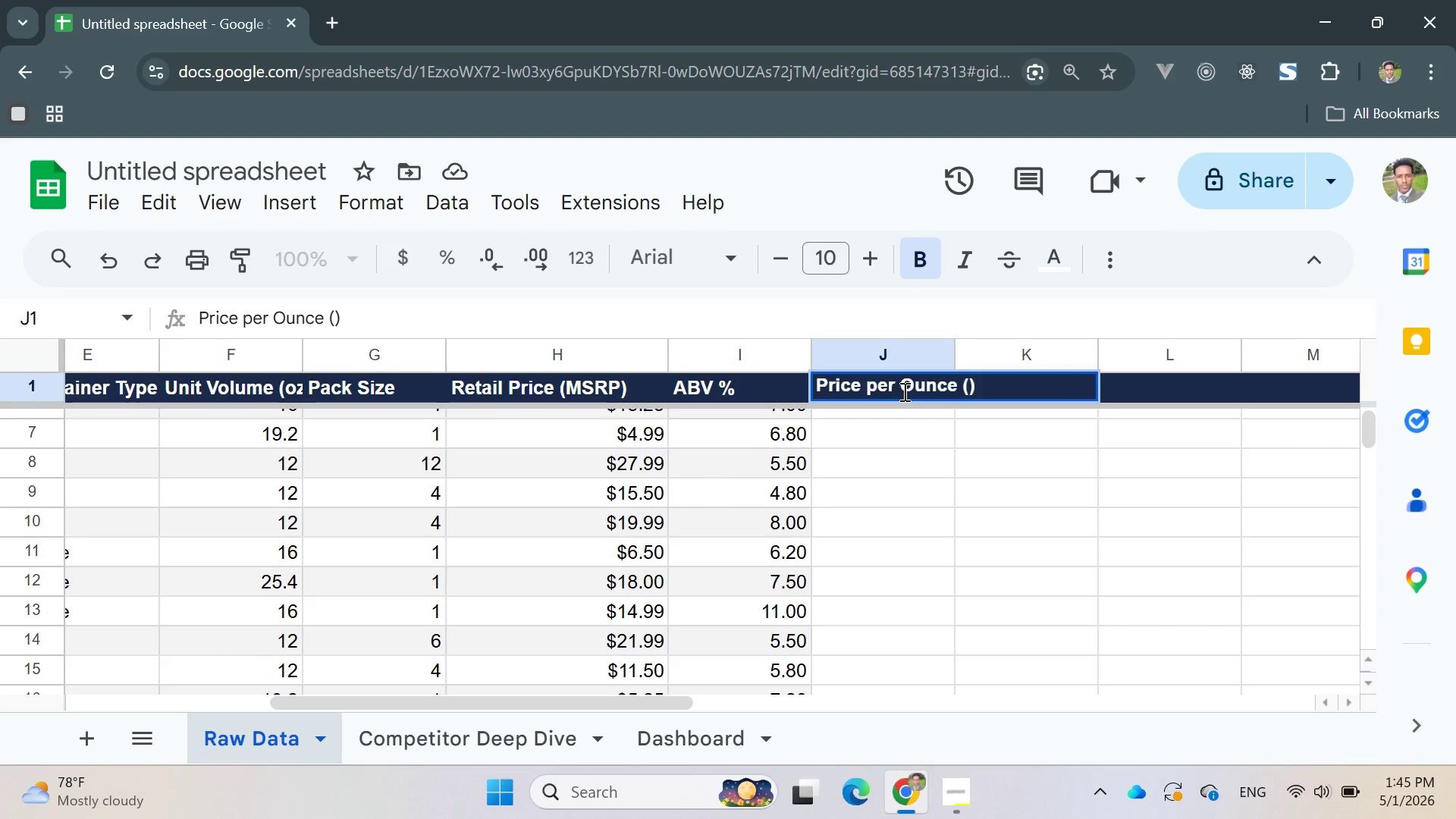 
key(ArrowLeft)
 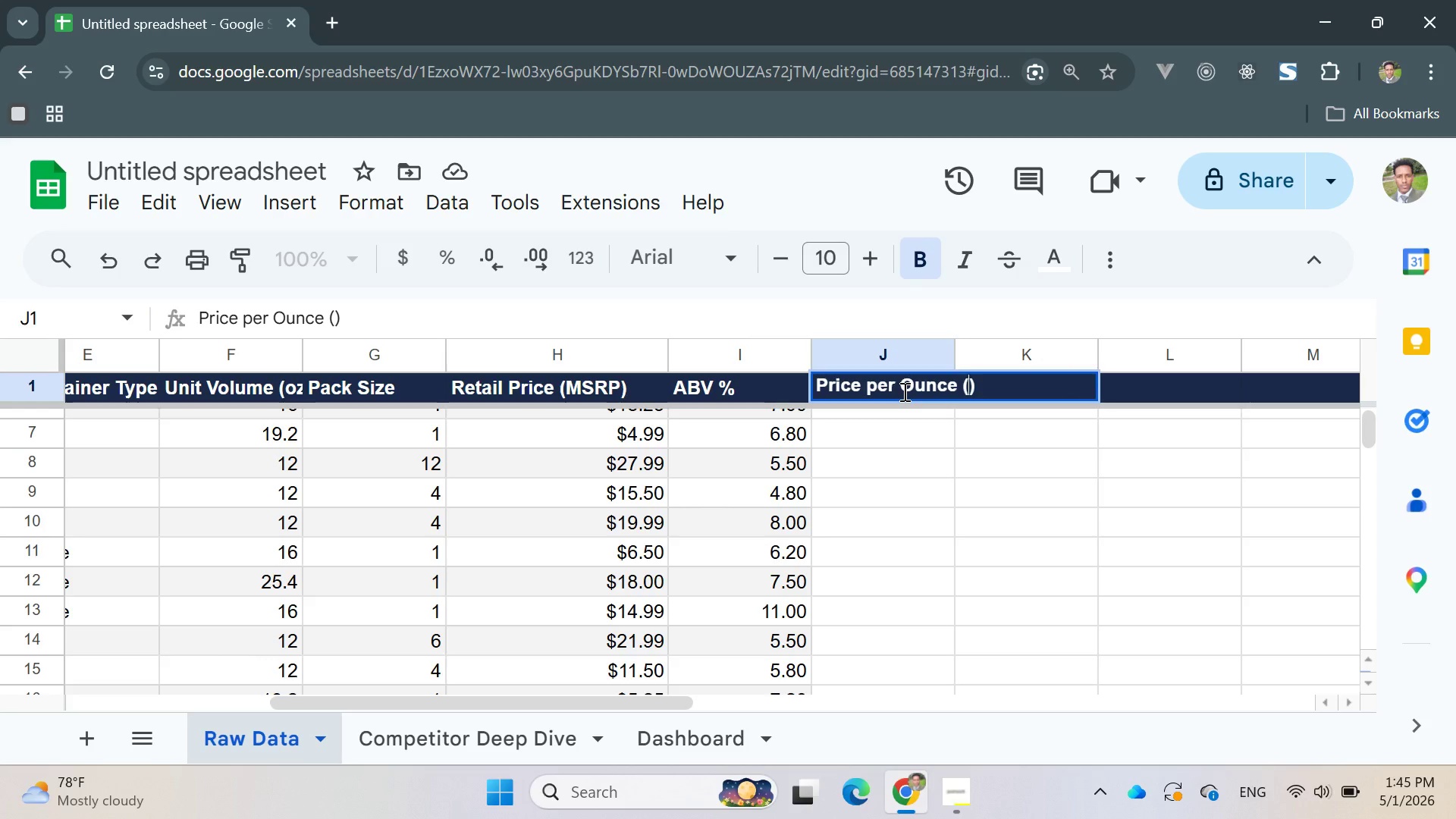 
type(PPO)
 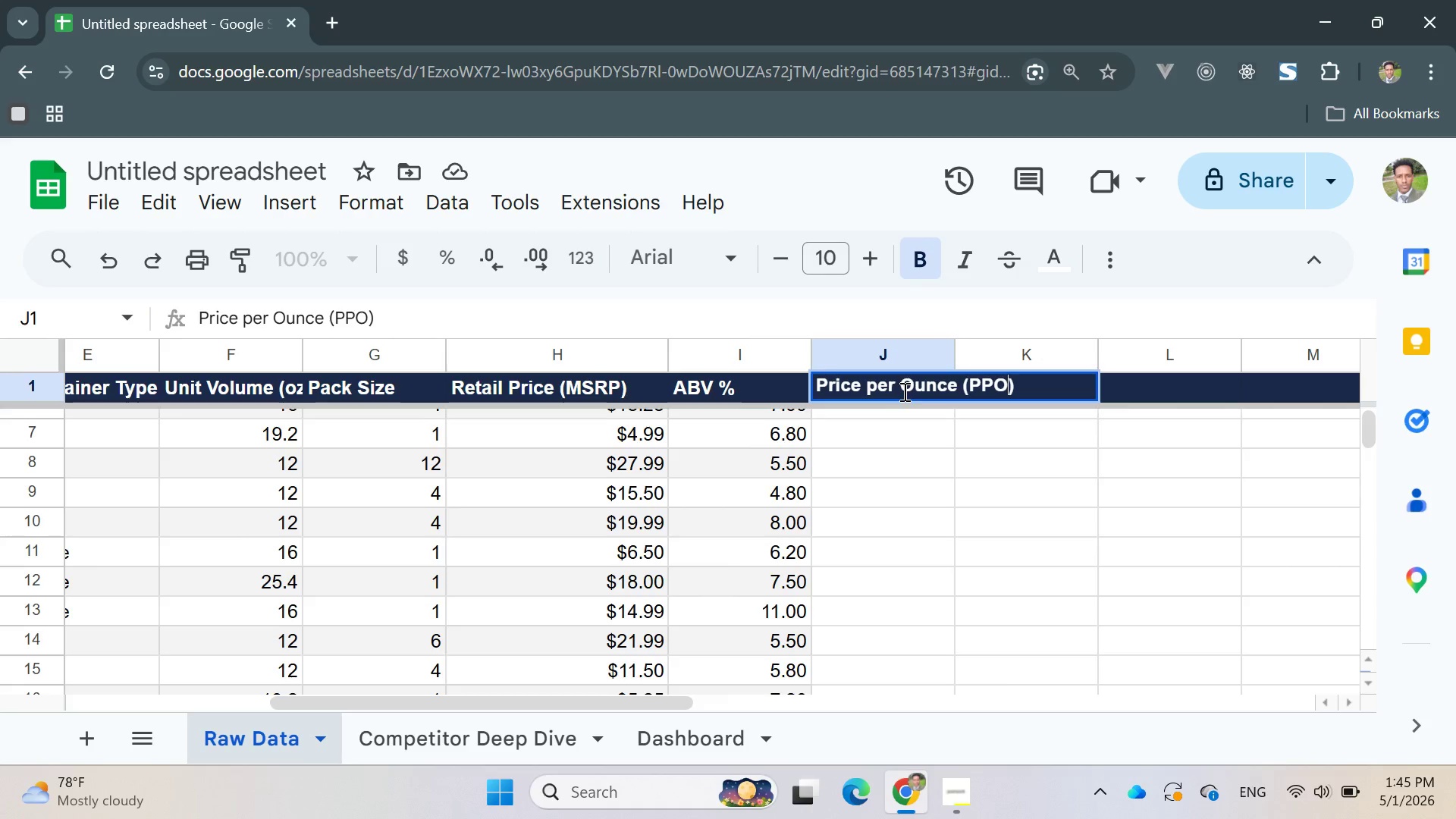 
key(Enter)
 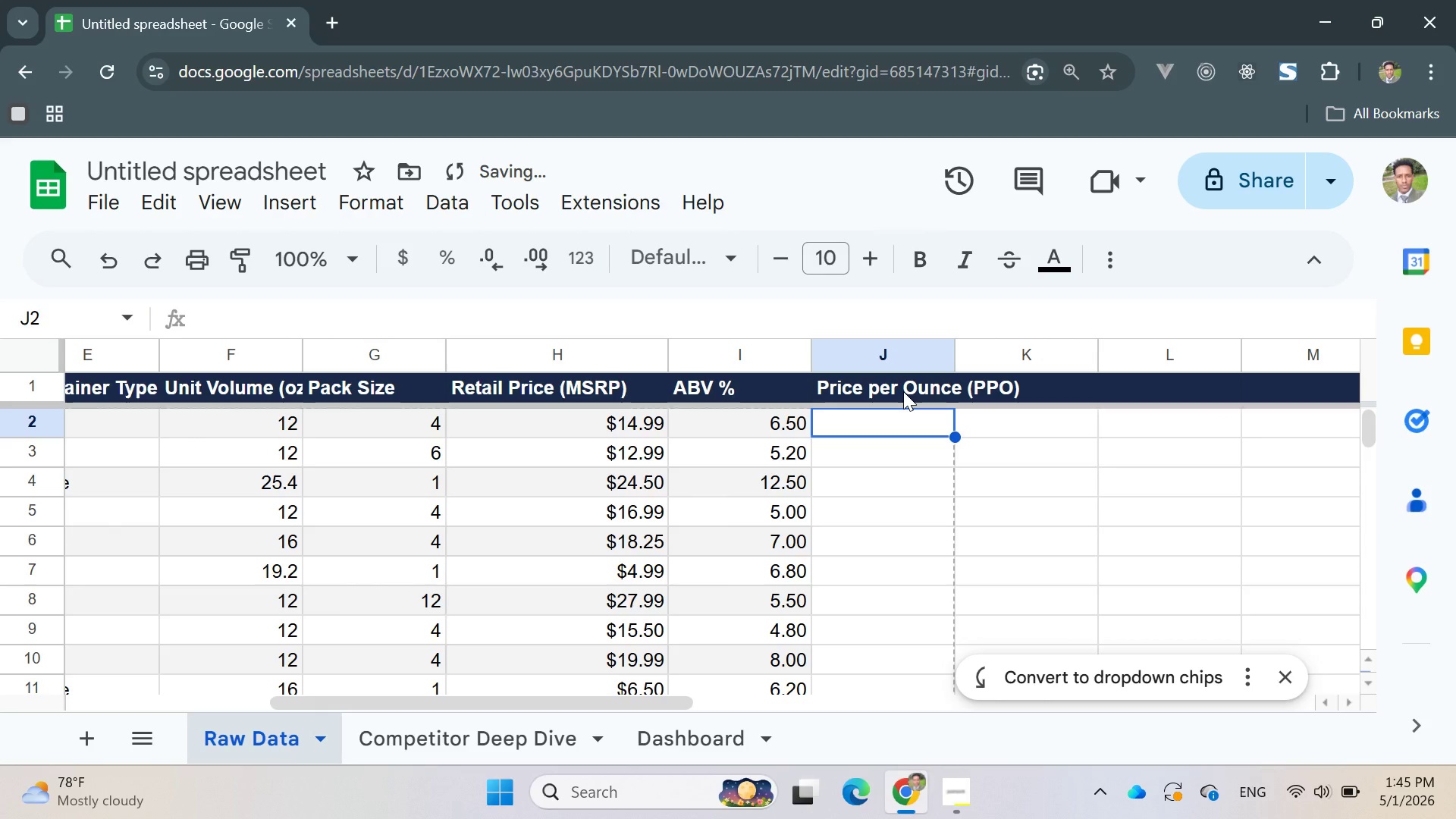 
scroll: coordinate [455, 400], scroll_direction: down, amount: 2.0
 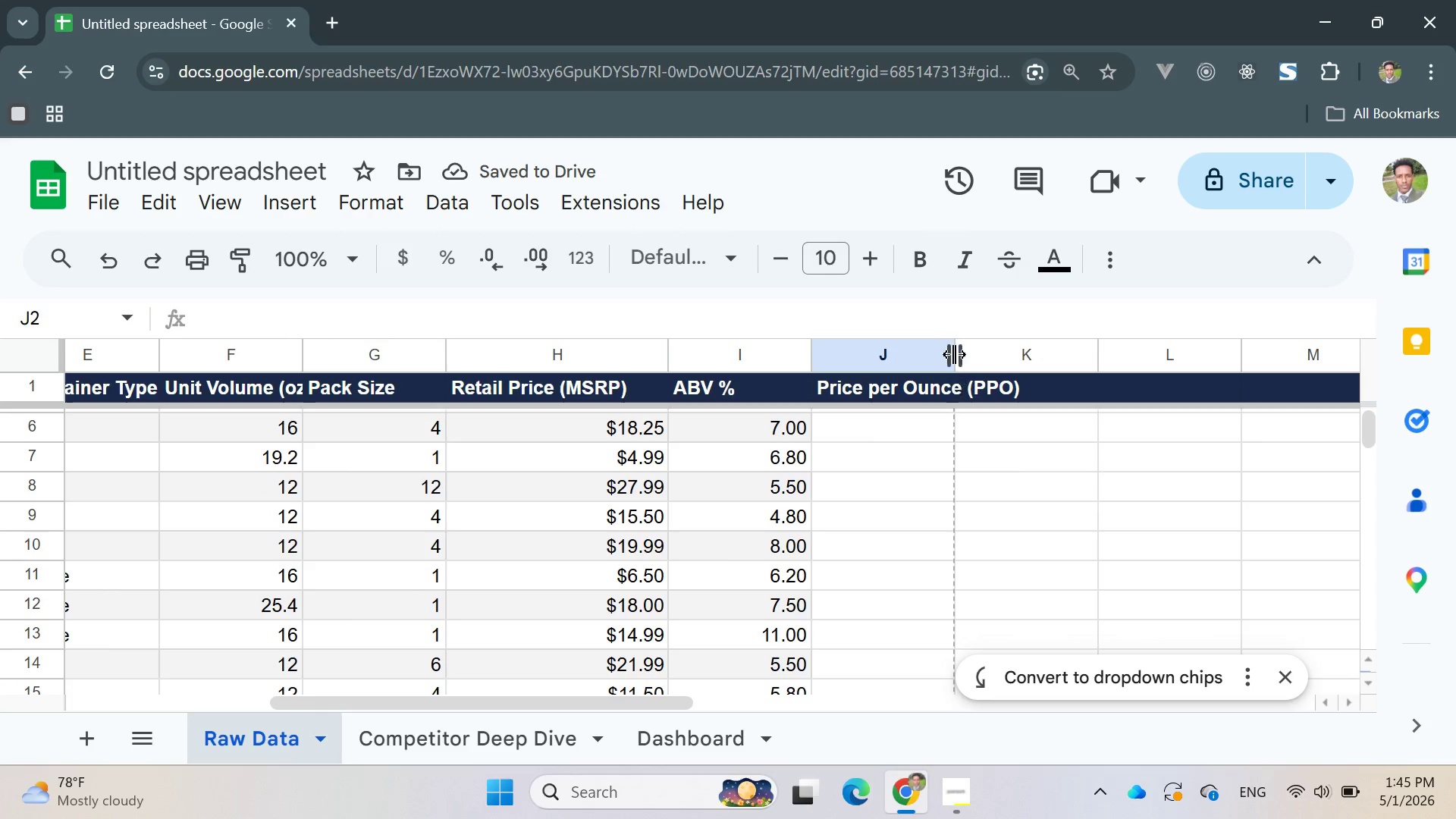 
left_click_drag(start_coordinate=[954, 353], to_coordinate=[1028, 381])
 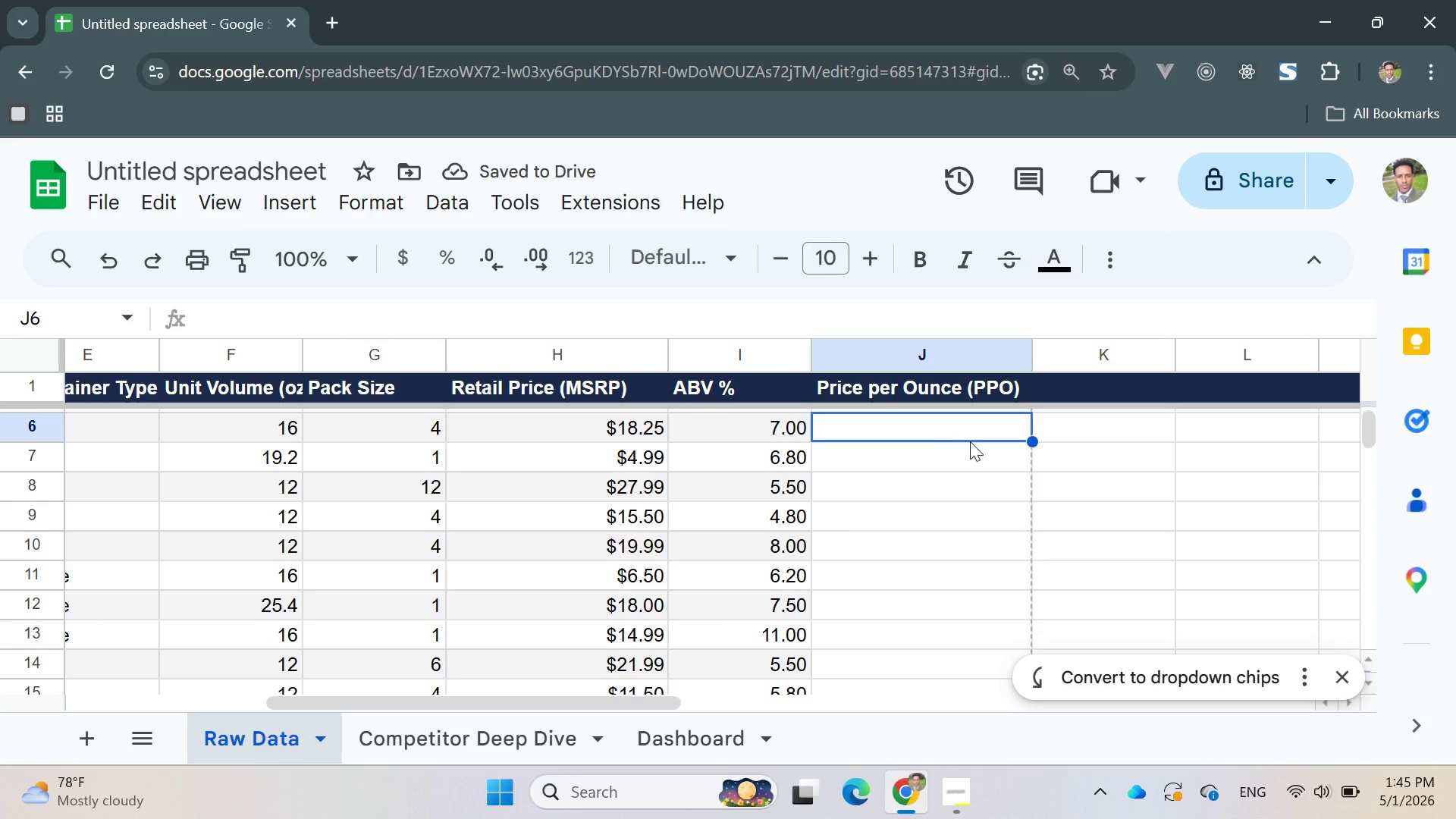 
wait(5.59)
 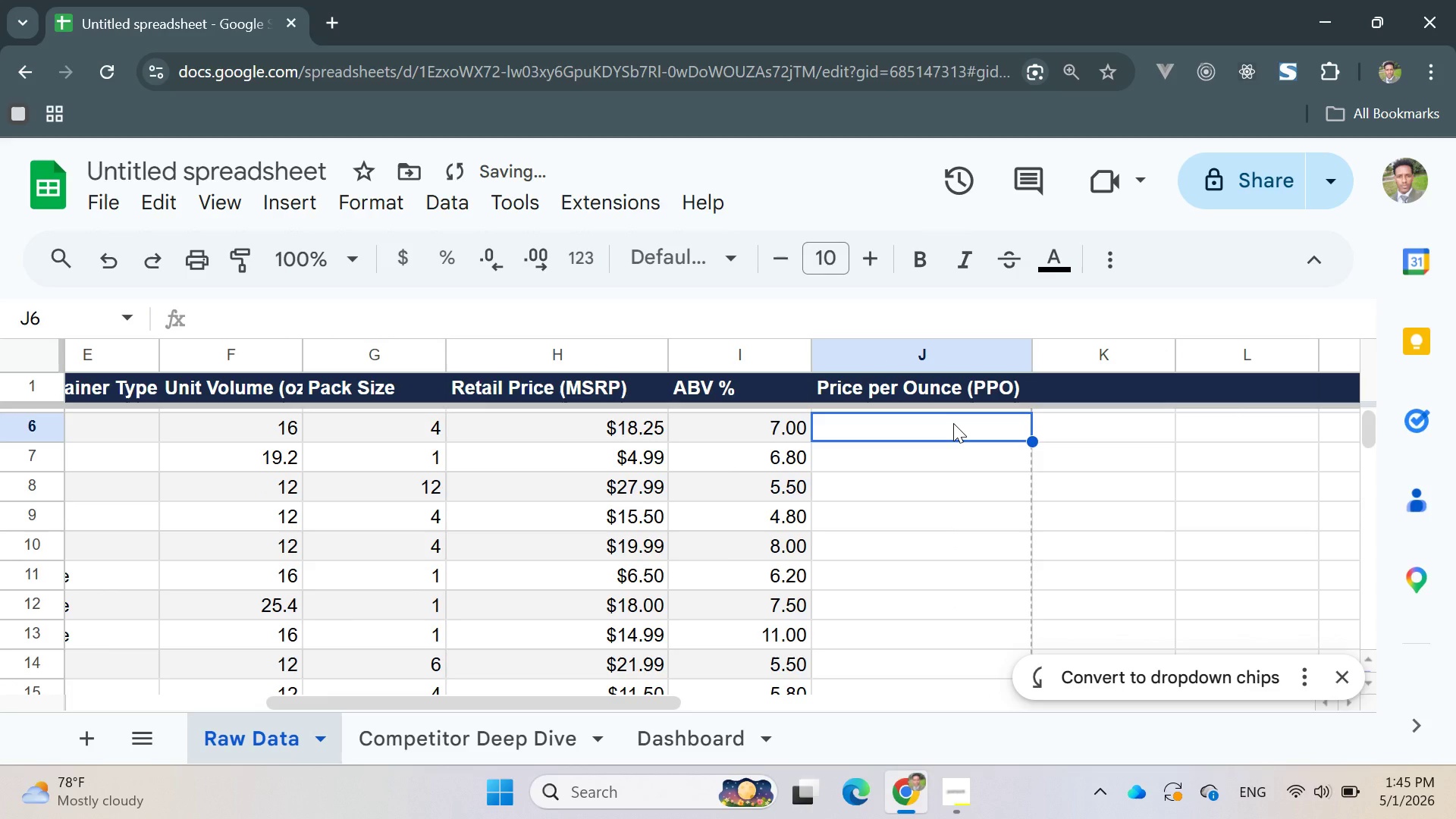 
double_click([895, 423])
 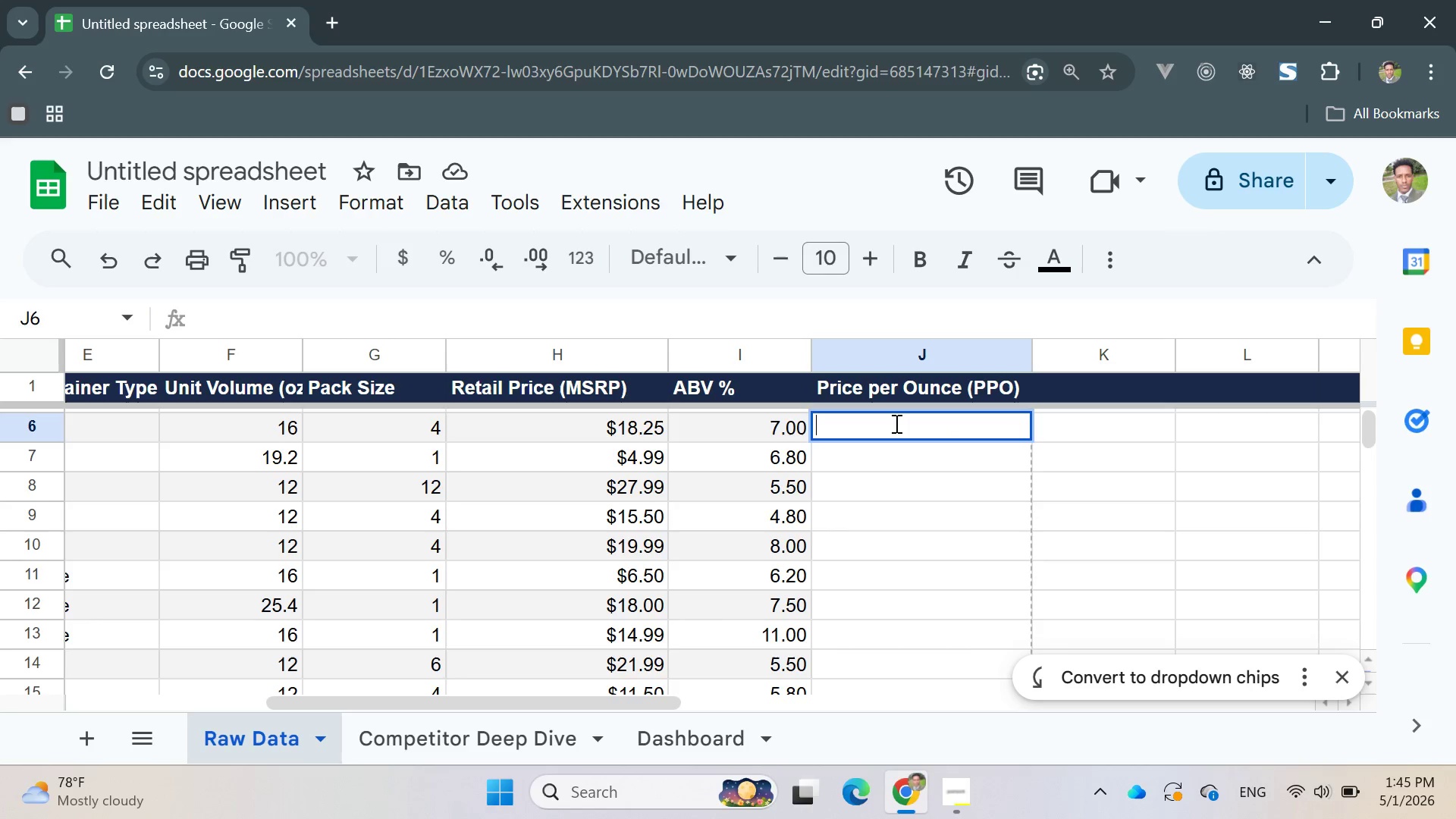 
type(=H2 / E())
key(Backspace)
key(Backspace)
key(Backspace)
type(()F2 * H)
key(Backspace)
type(G2()
 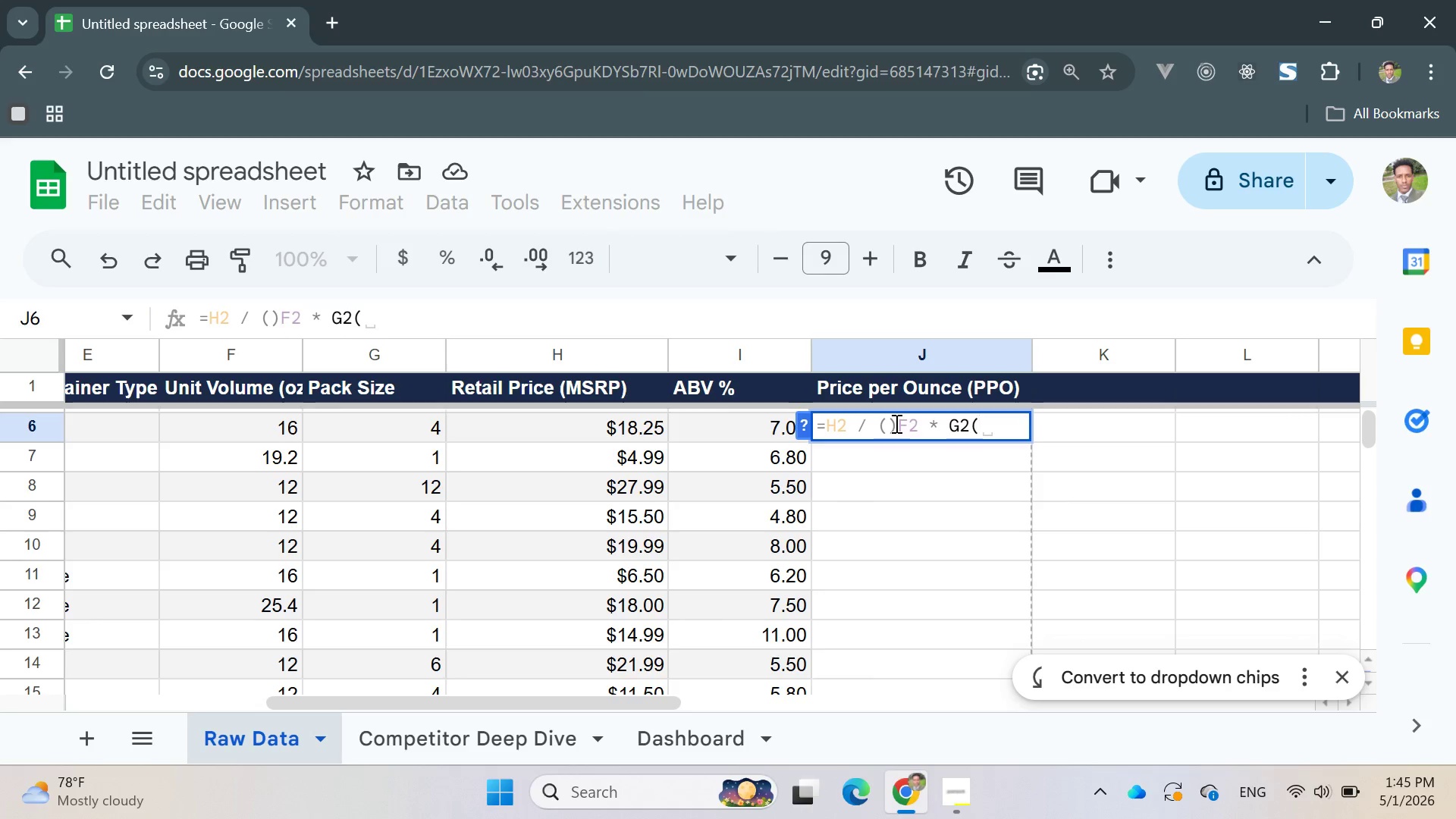 
left_click([895, 423])
 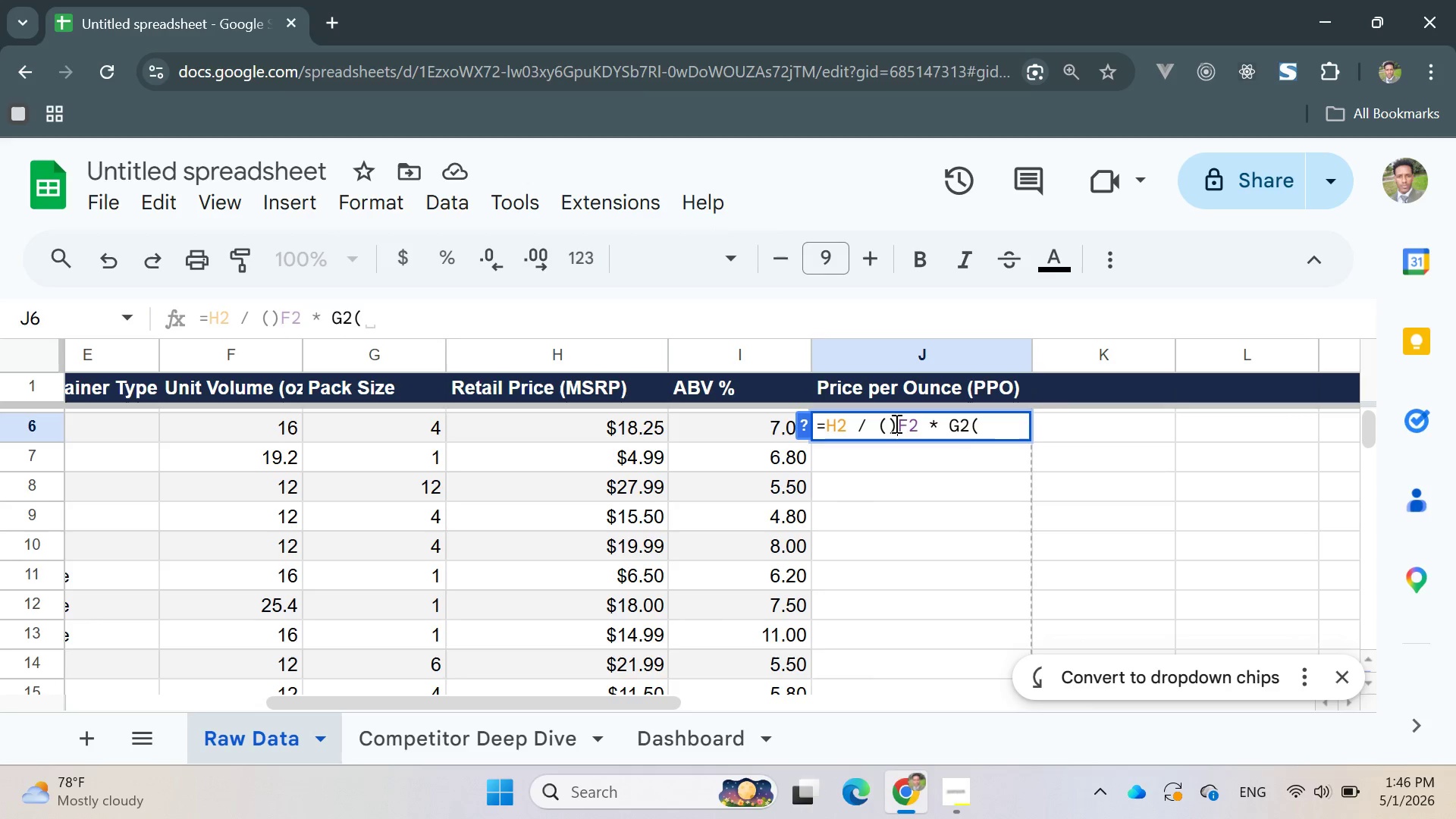 
key(Backspace)
 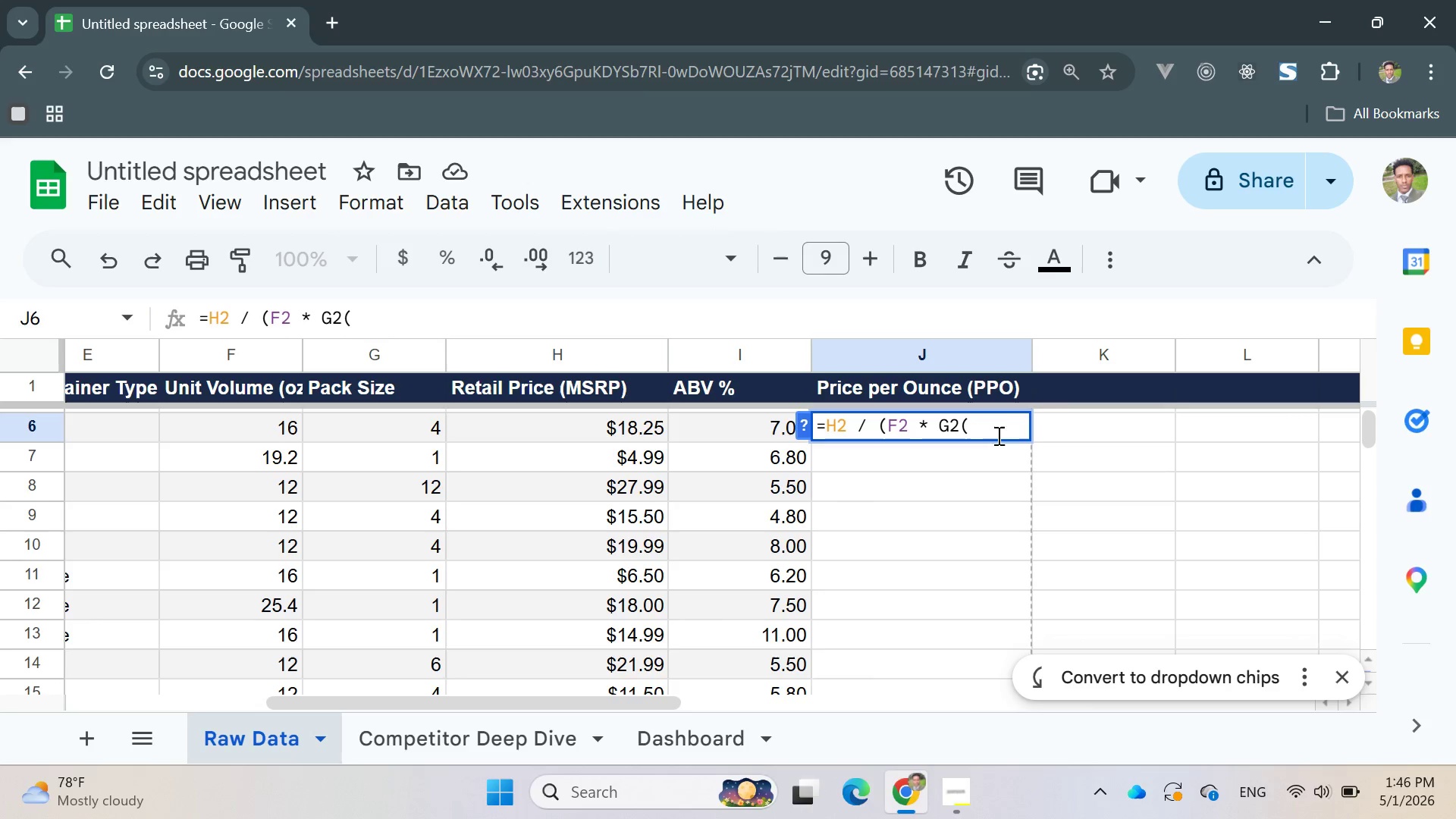 
left_click([984, 423])
 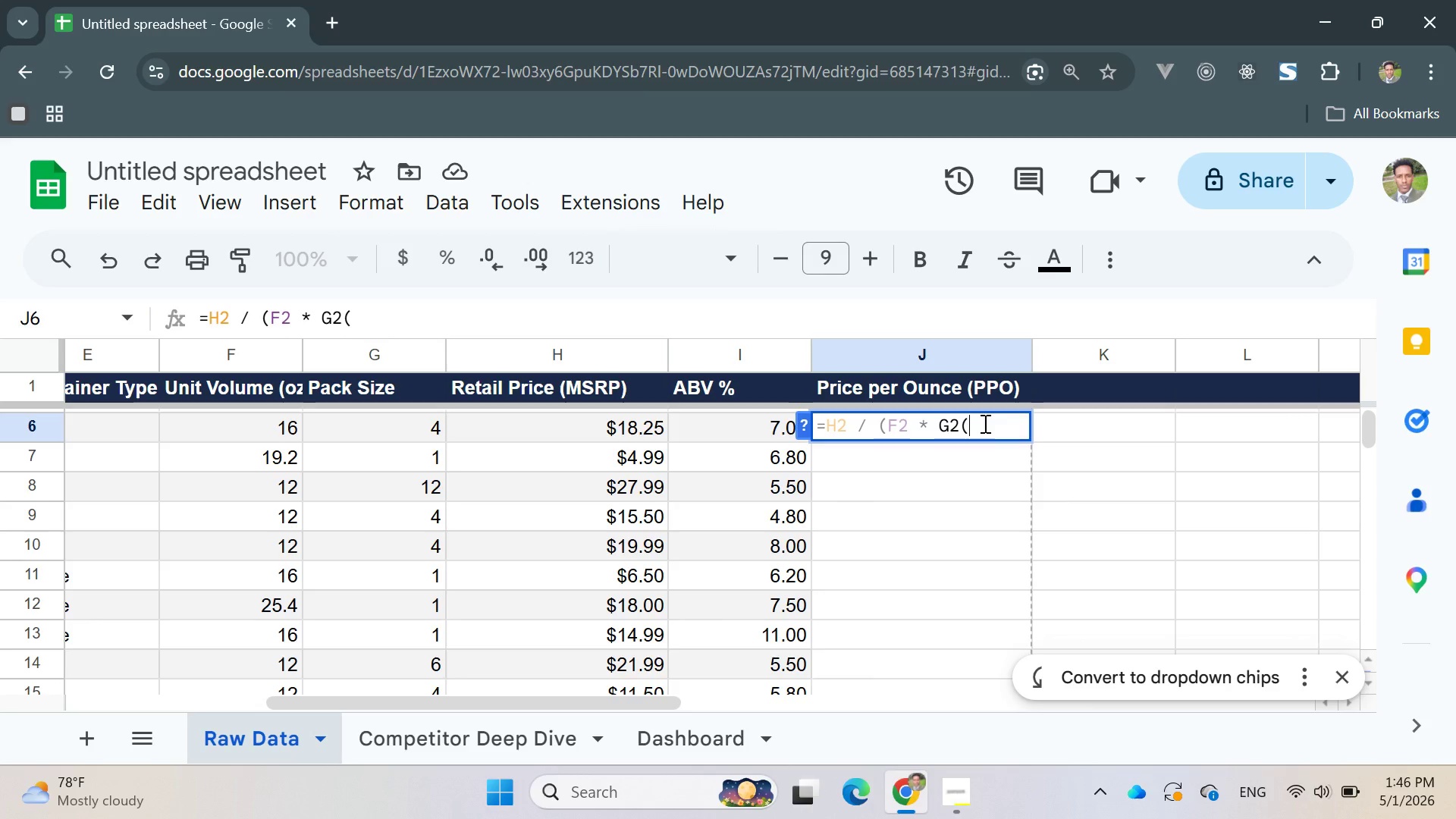 
key(Backspace)
 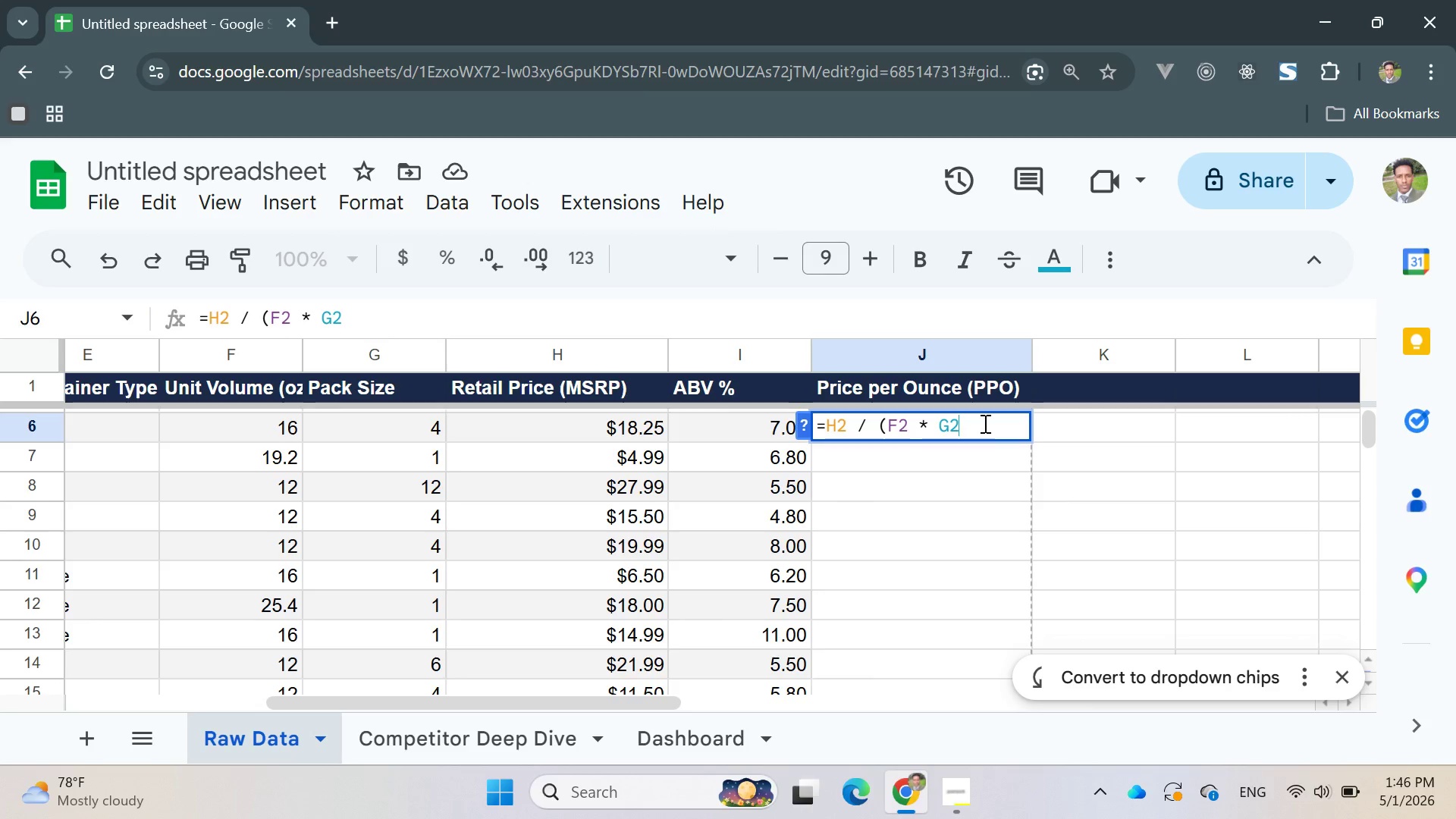 
key(Shift+0)
 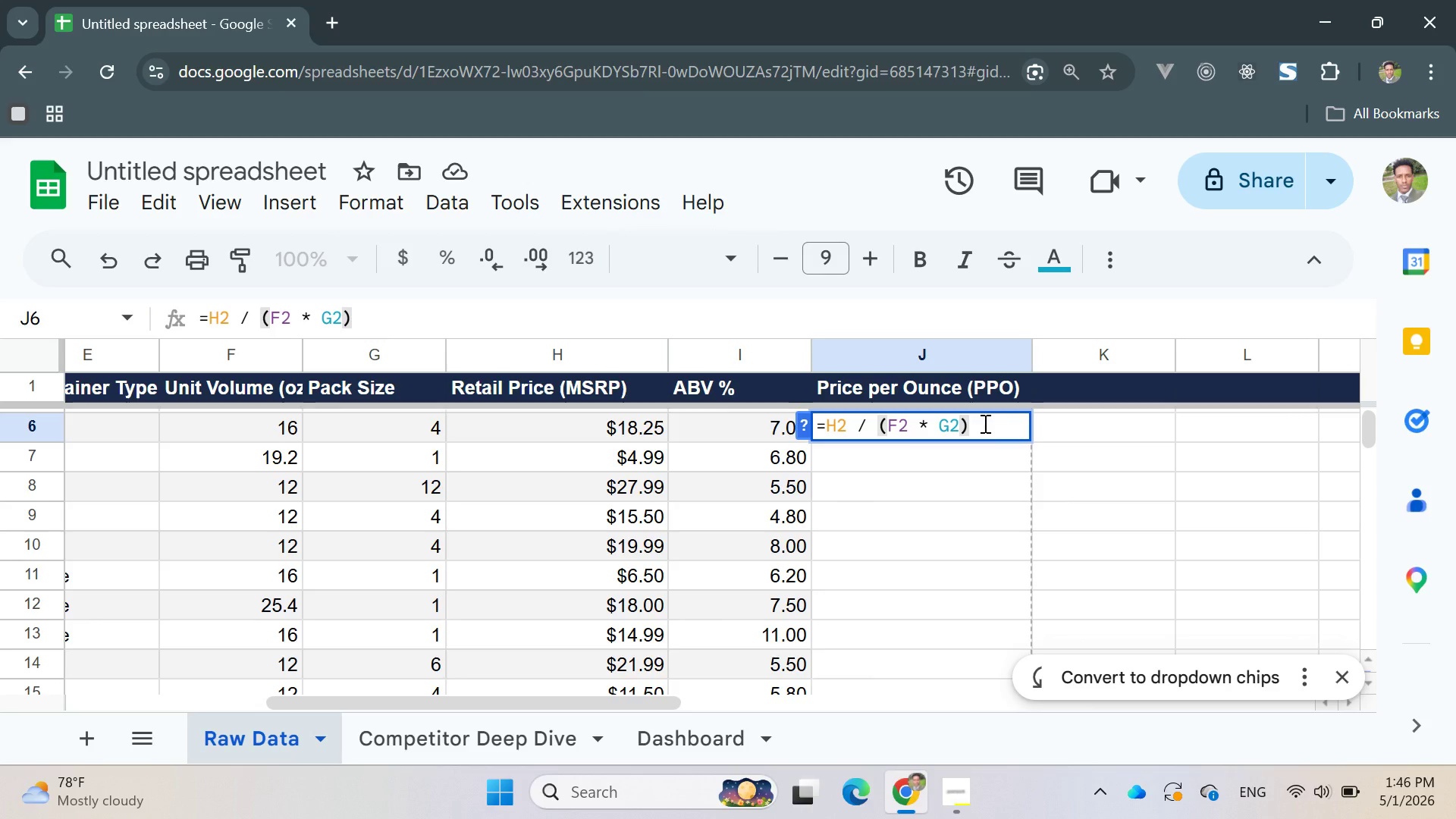 
key(Enter)
 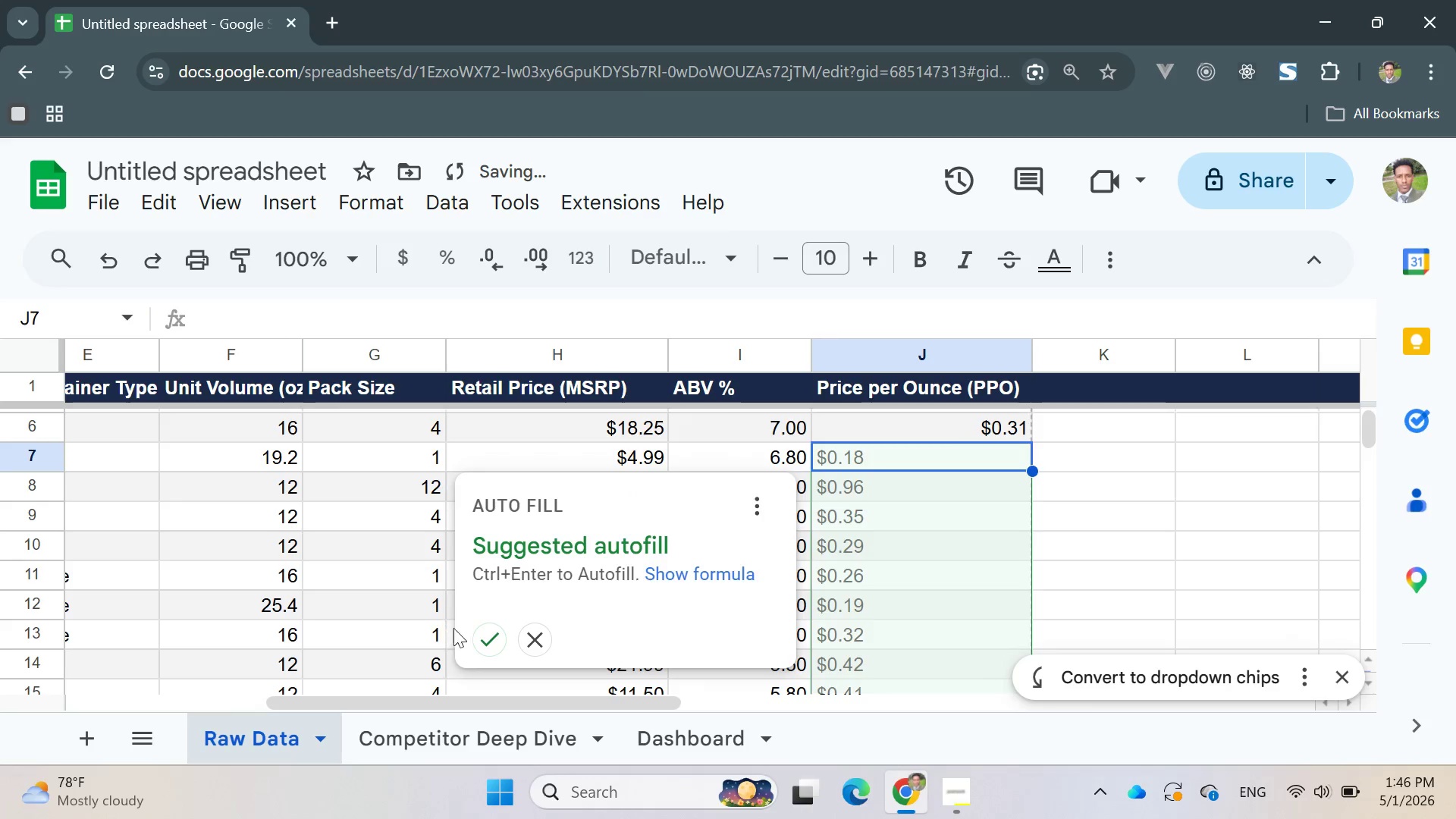 
left_click([485, 639])
 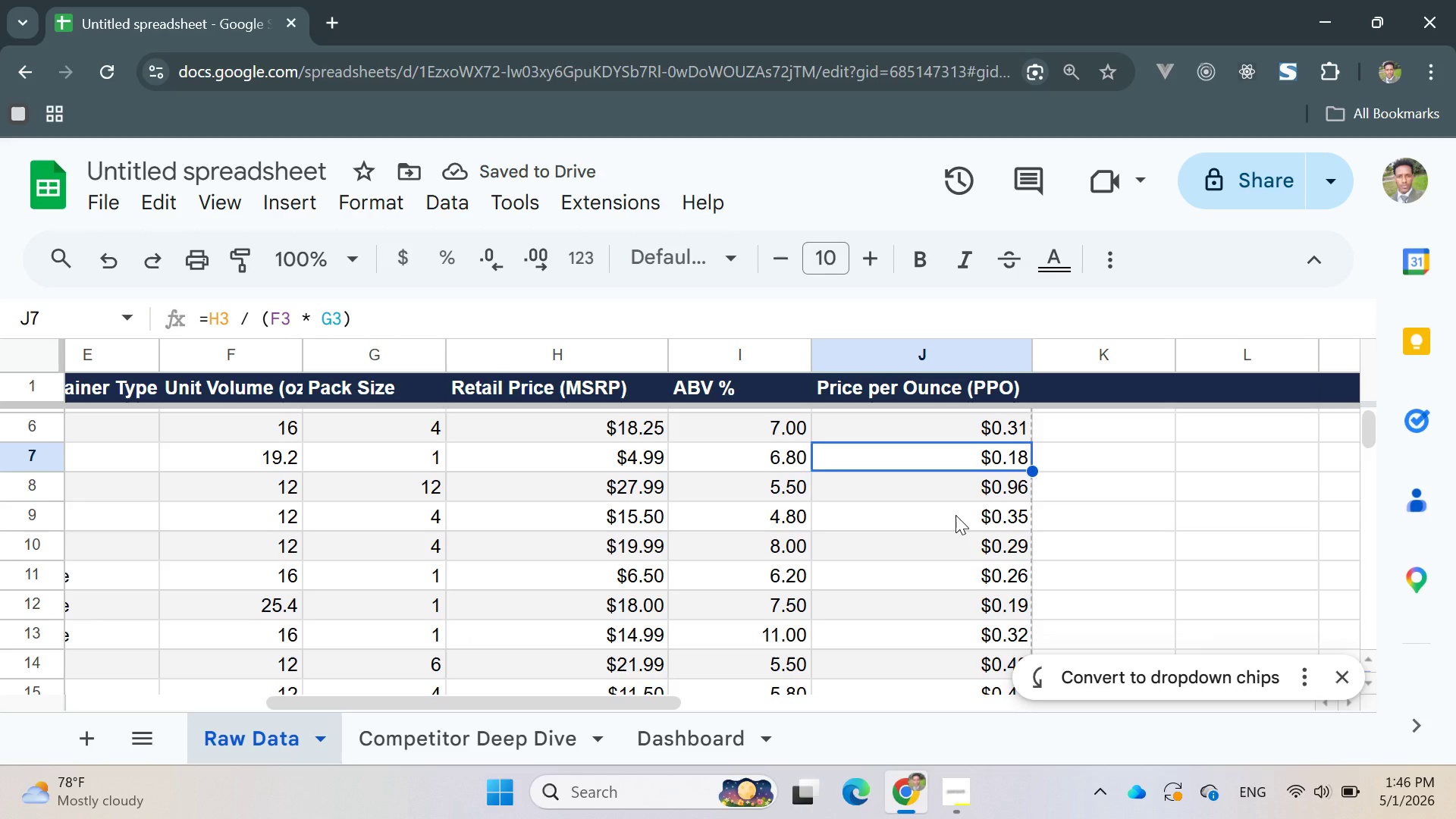 
wait(8.22)
 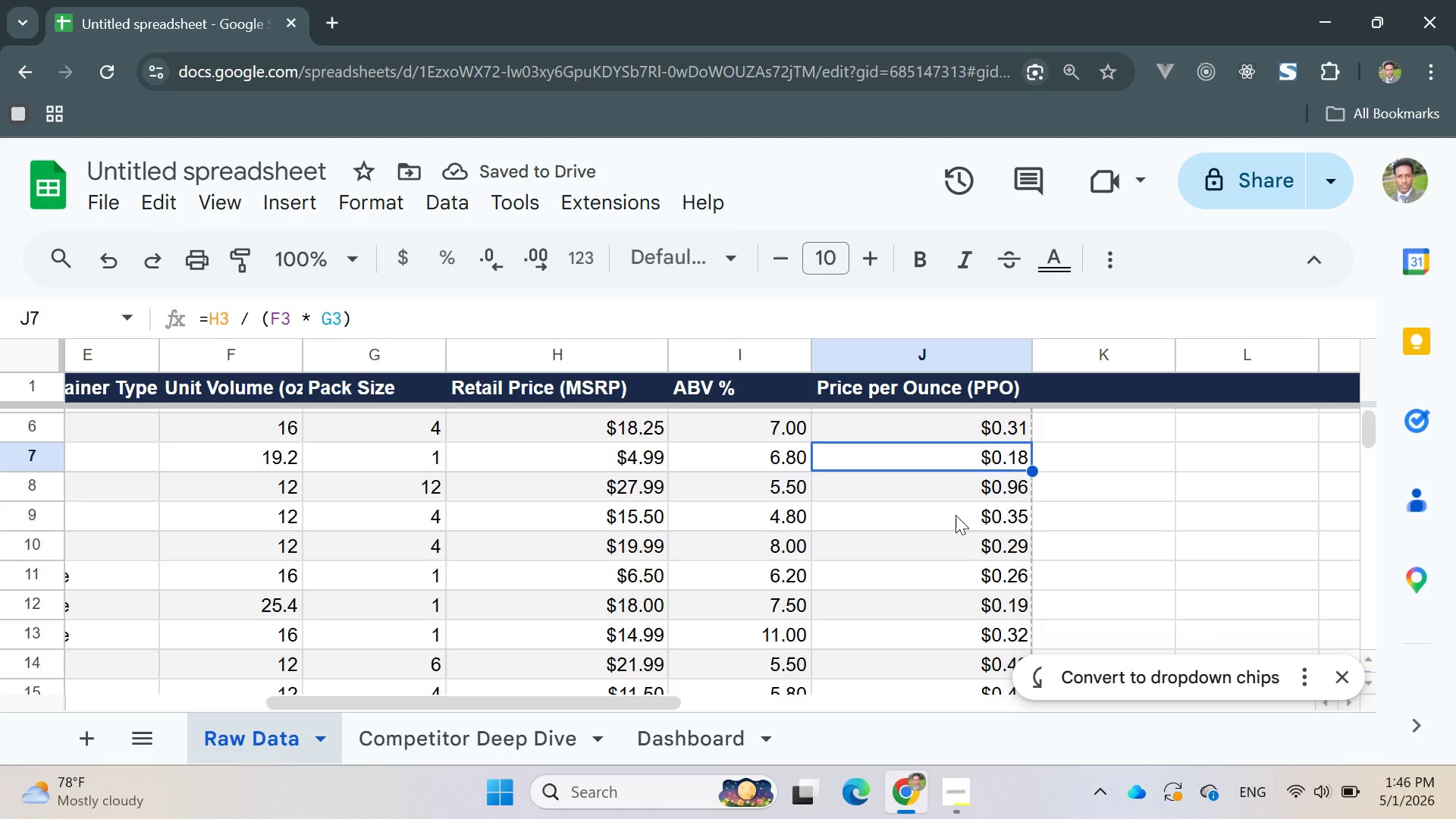 
left_click_drag(start_coordinate=[492, 347], to_coordinate=[515, 353])
 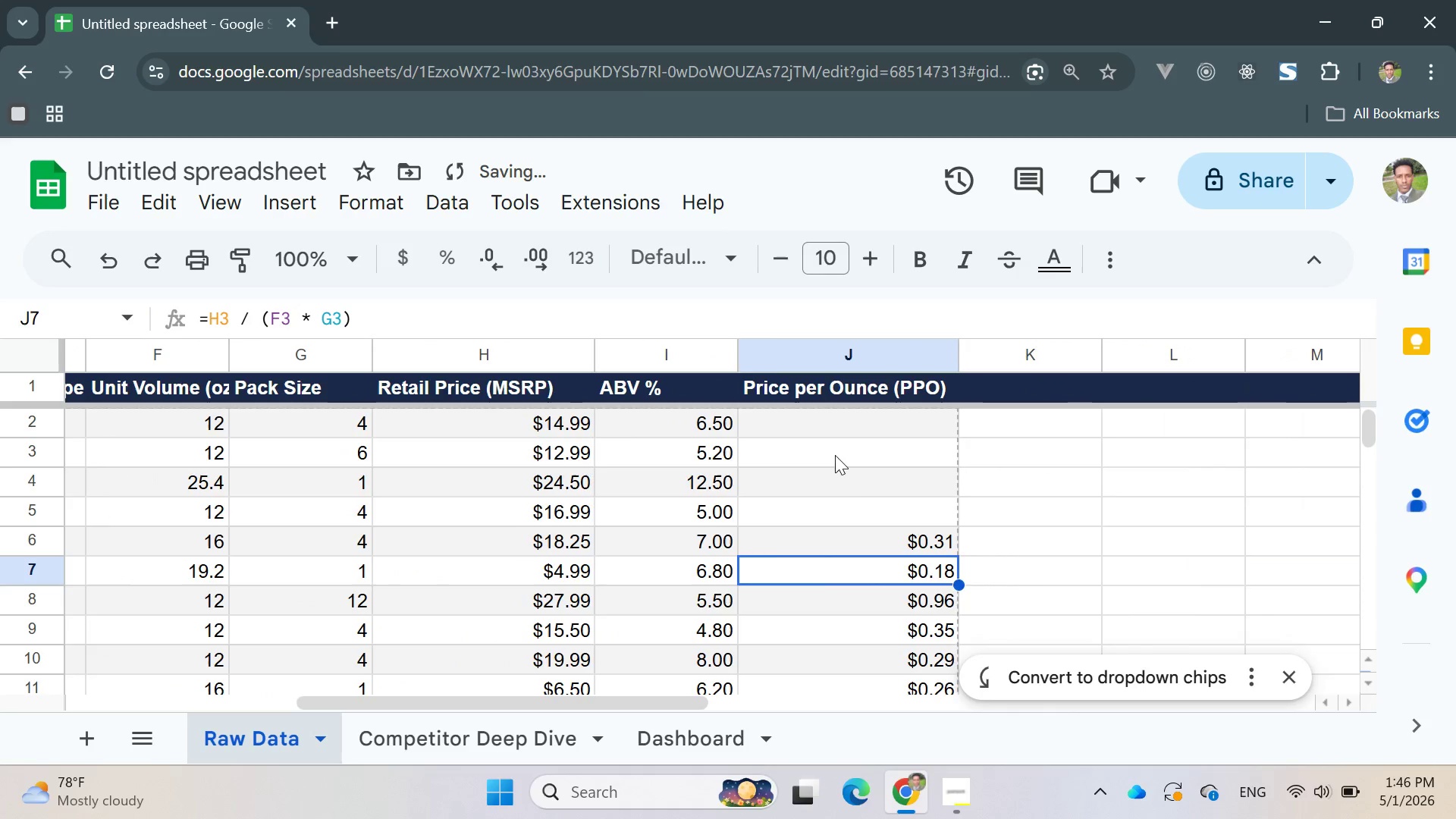 
left_click([893, 524])
 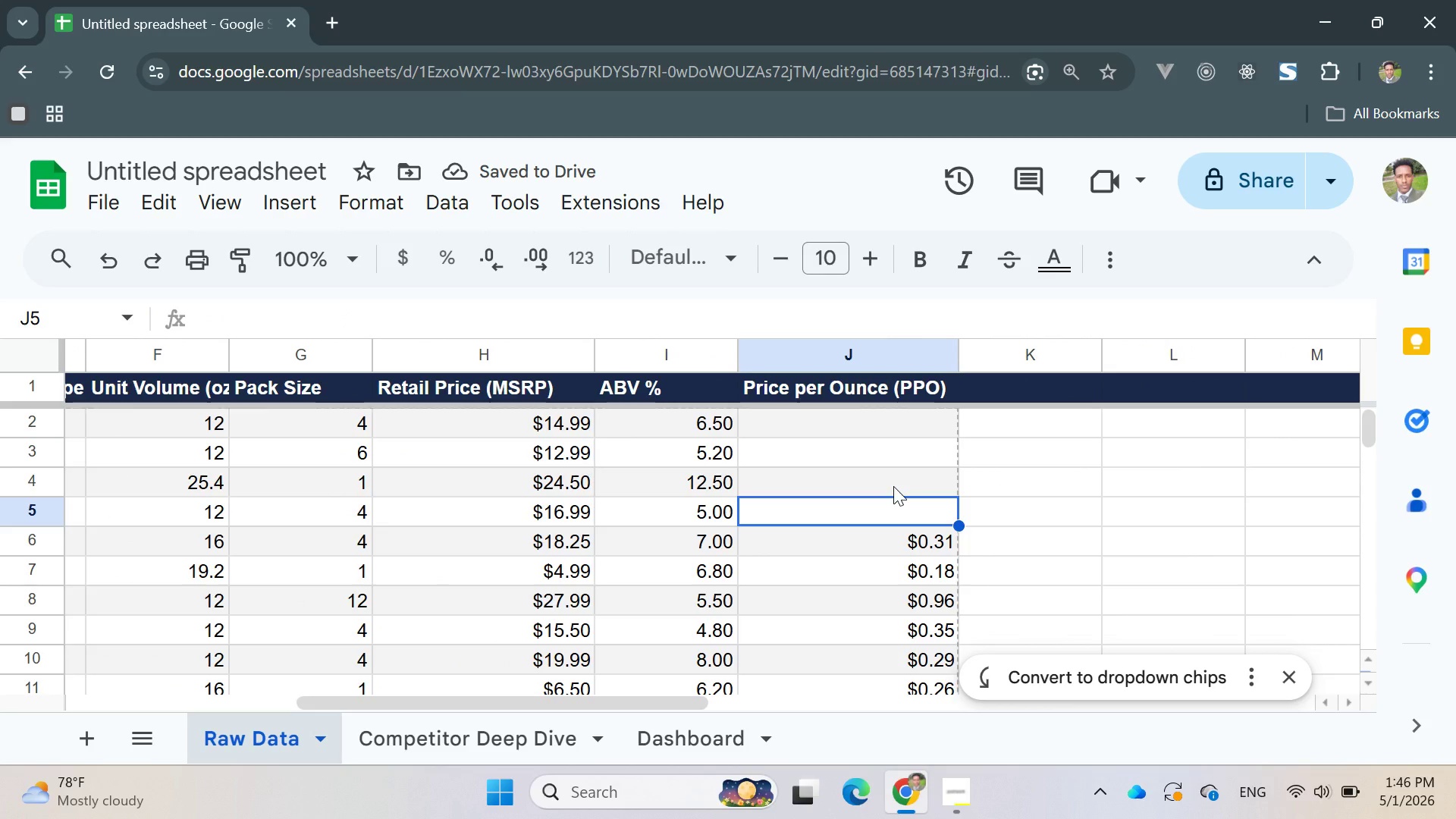 
key(Control+Z)
 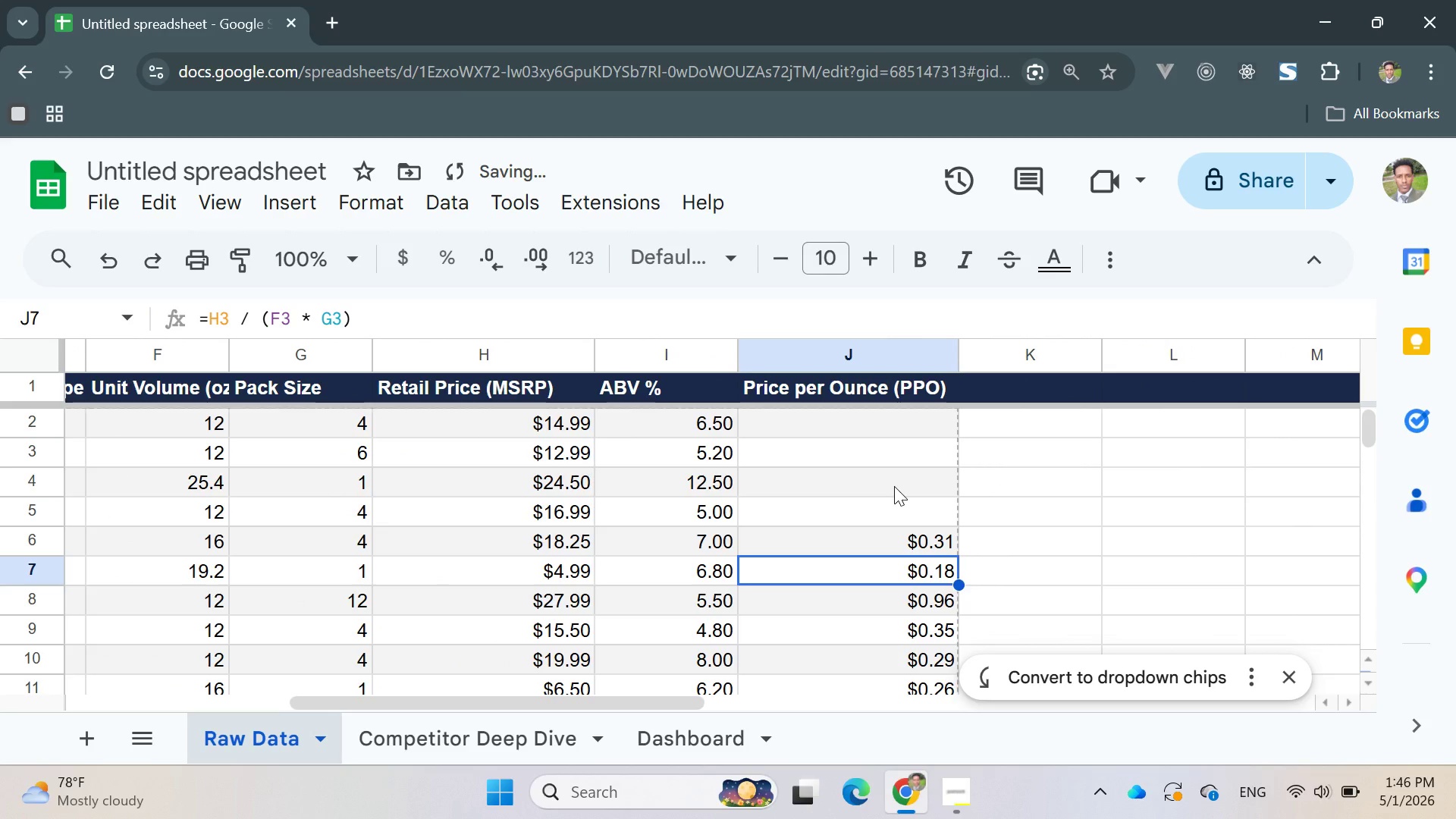 
key(Control+Z)
 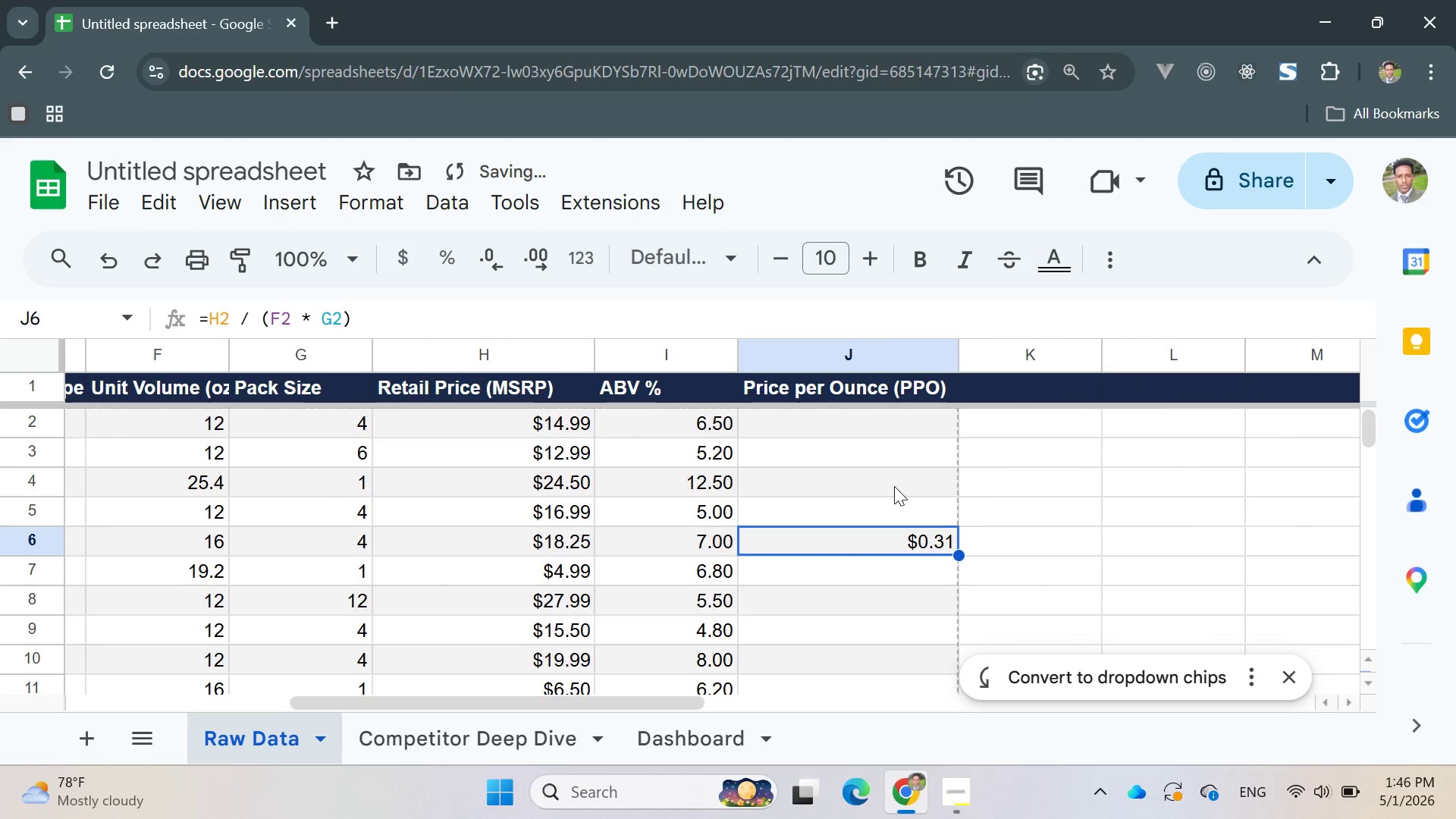 
key(Control+Z)
 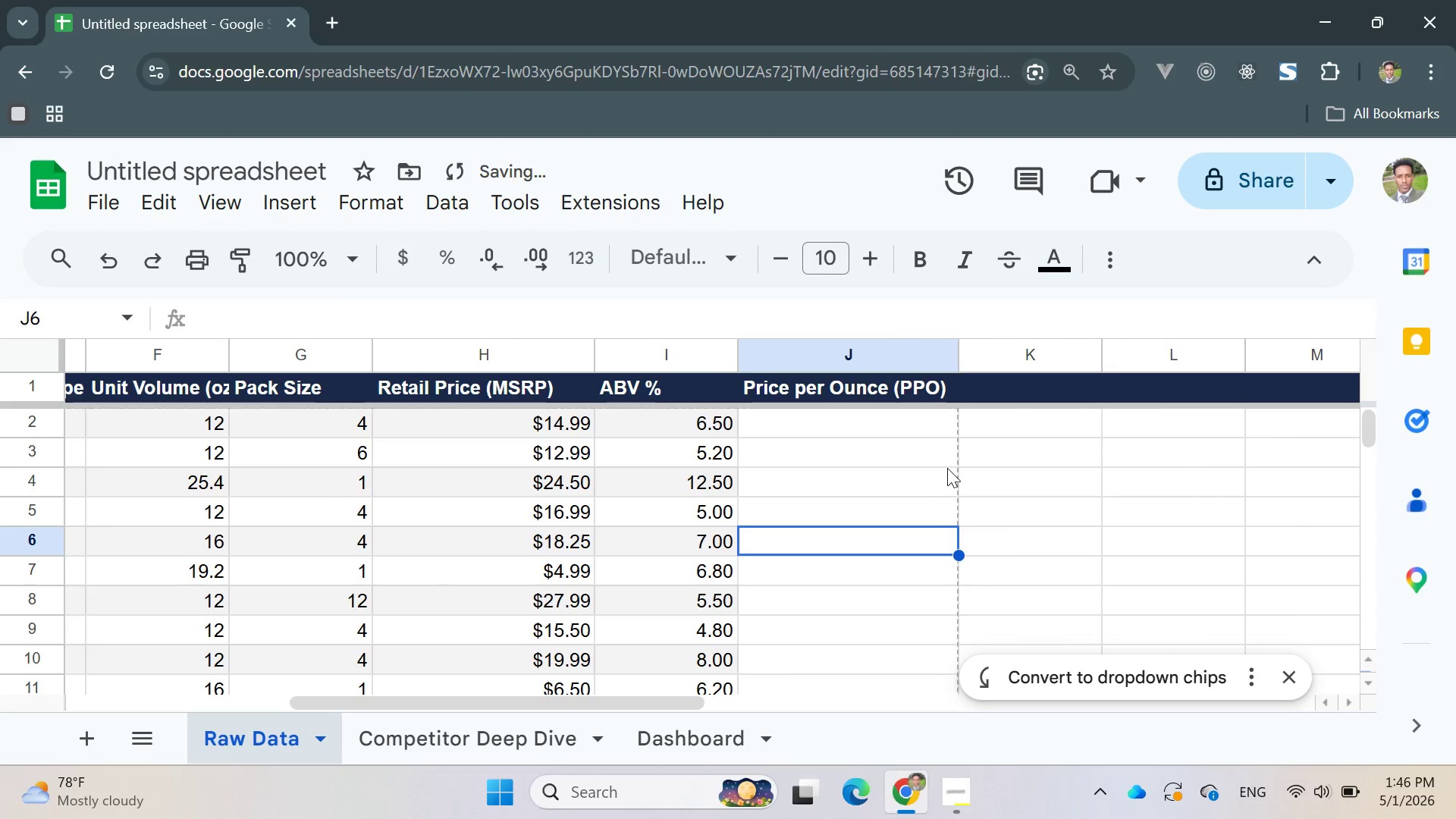 
left_click([991, 453])
 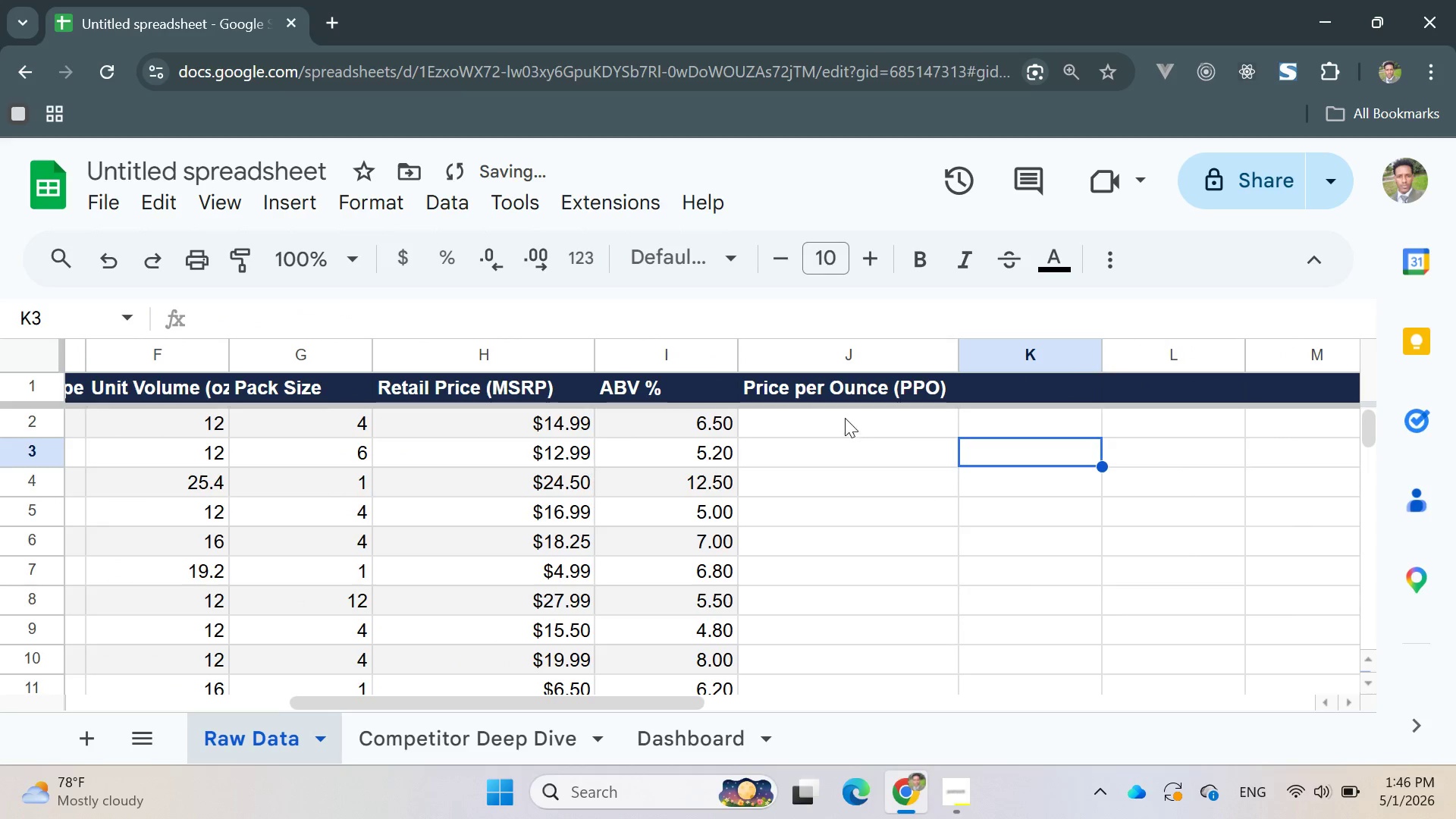 
left_click([831, 414])
 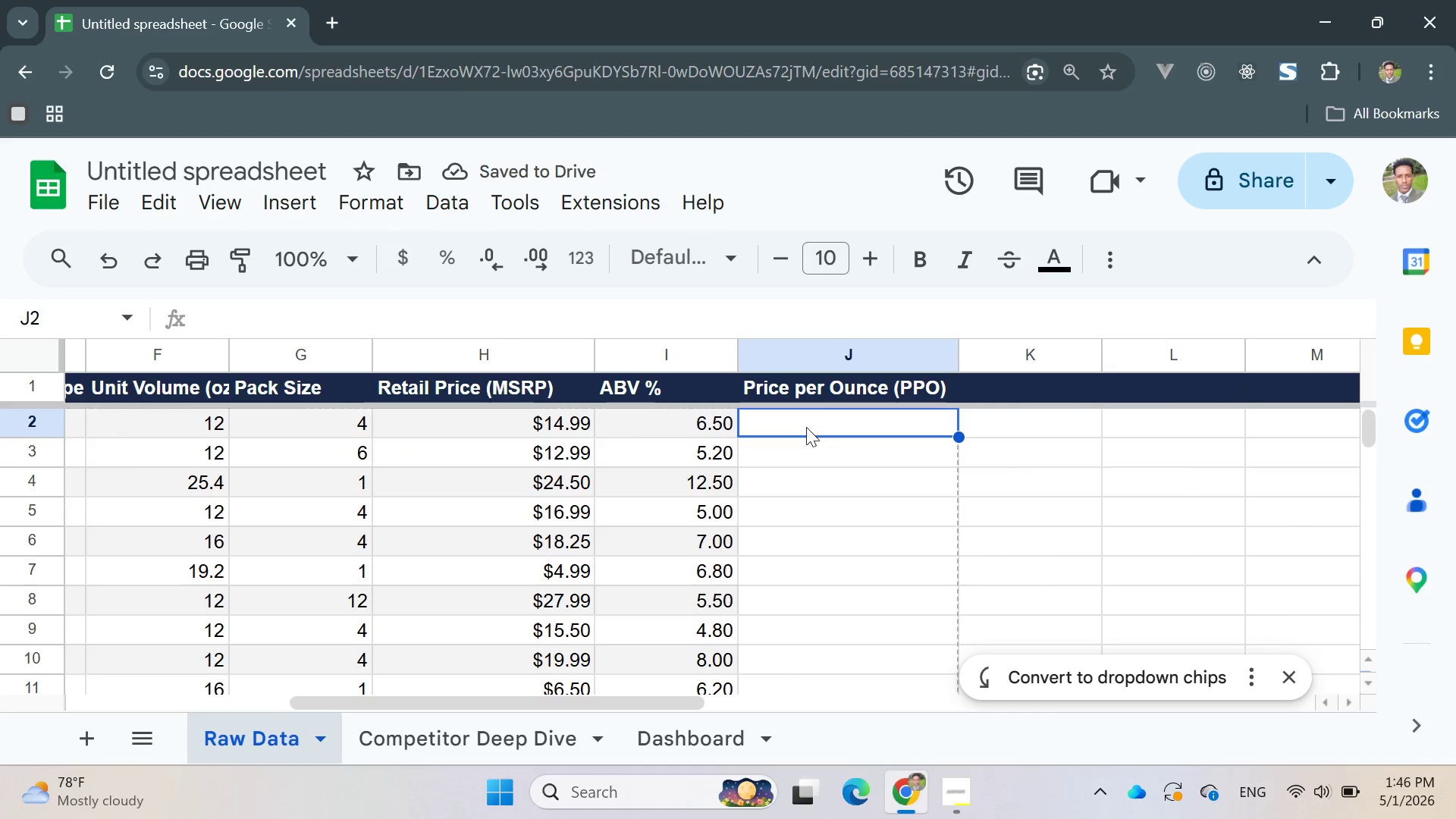 
double_click([792, 422])
 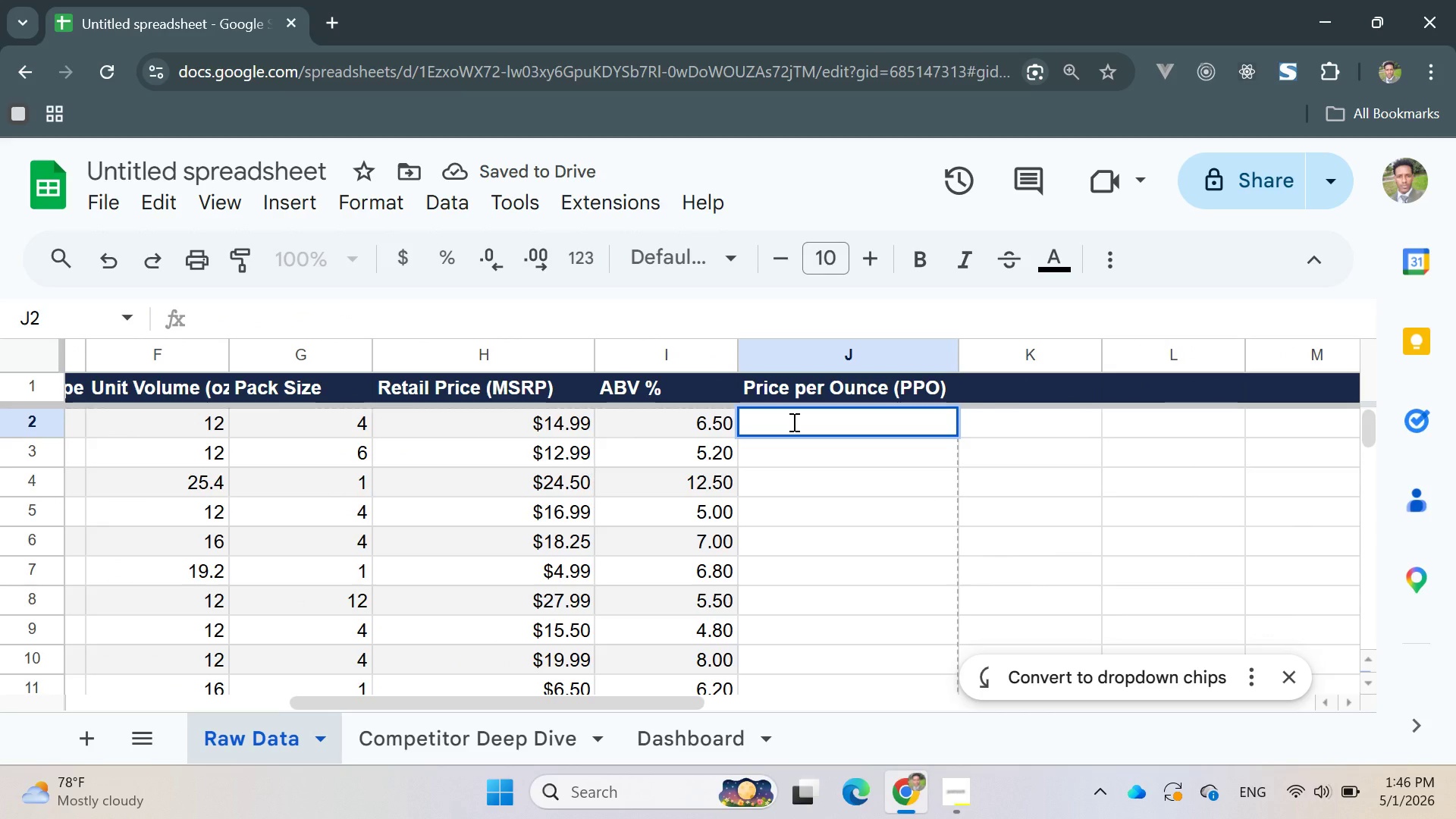 
type(=H2)
 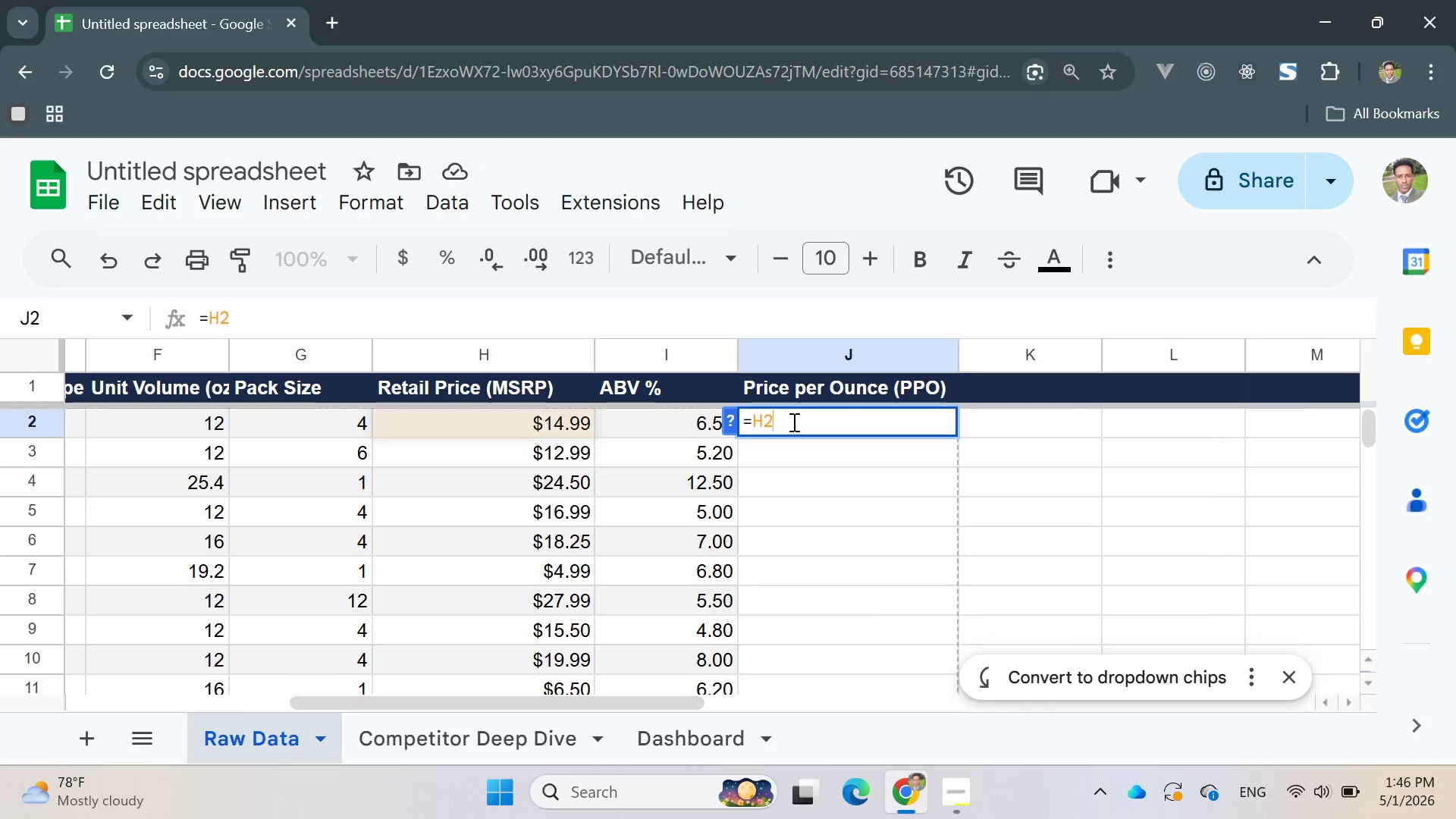 
type( / )
key(Backspace)
type( ())
 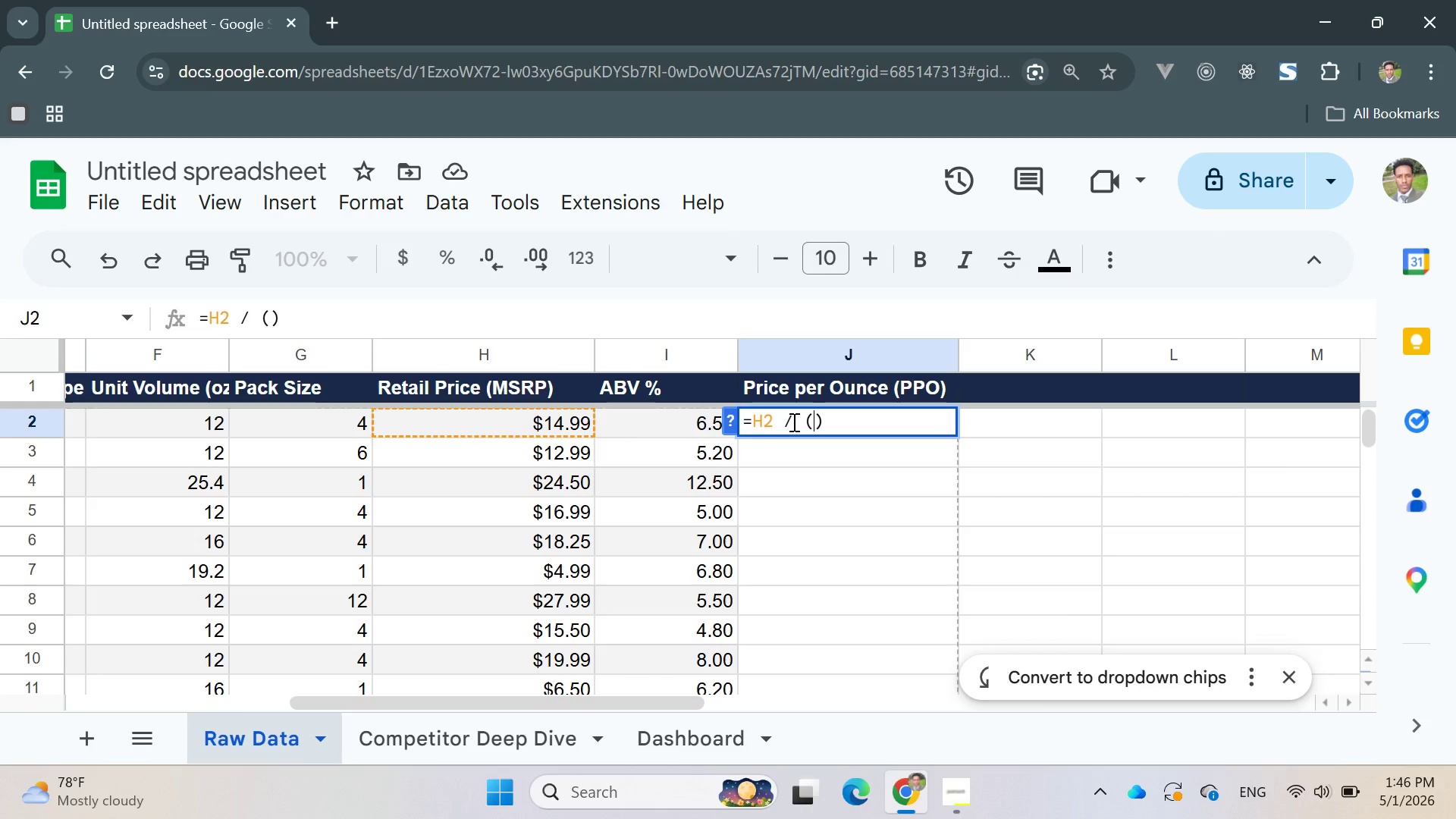 
 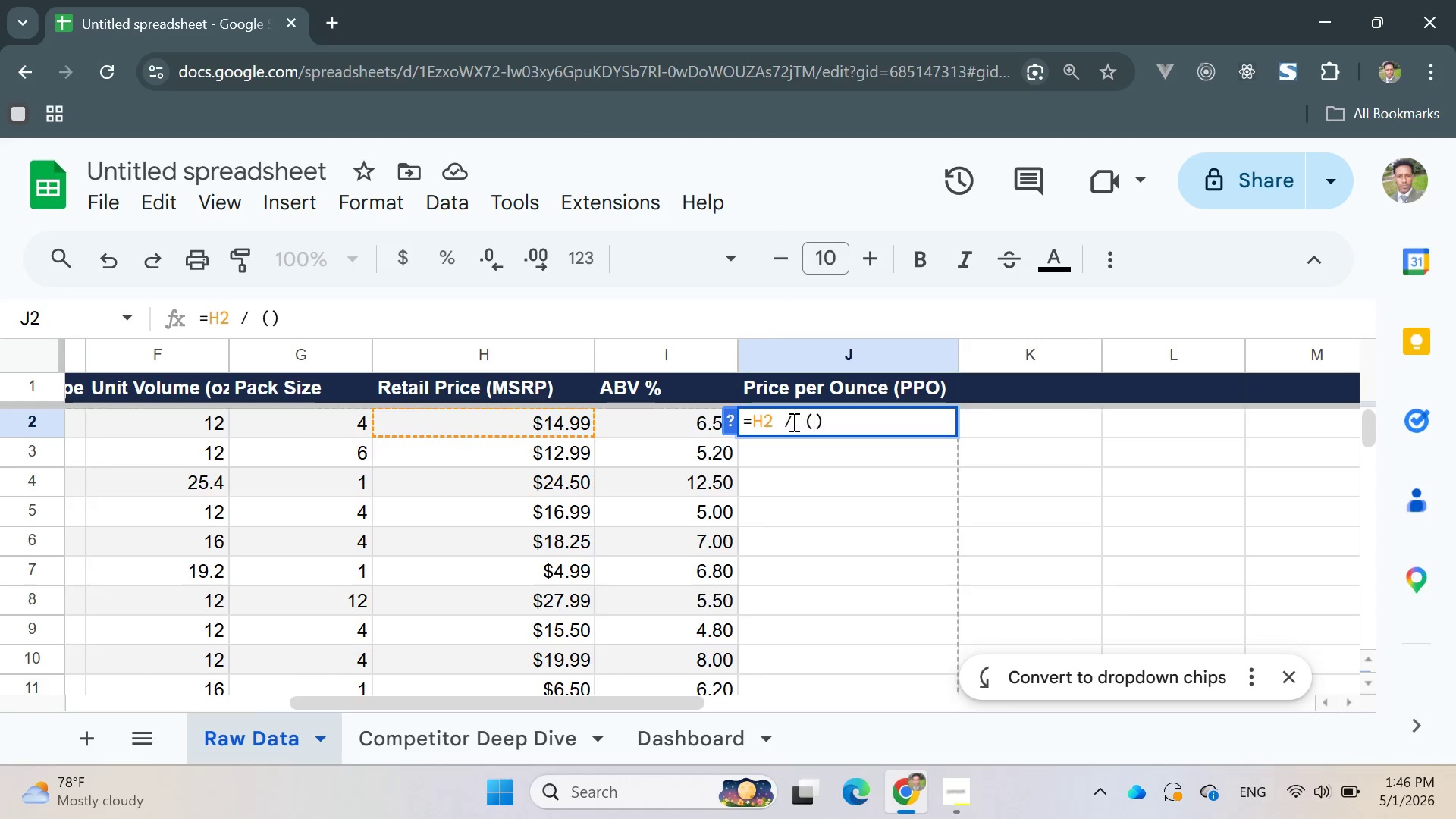 
key(ArrowLeft)
 